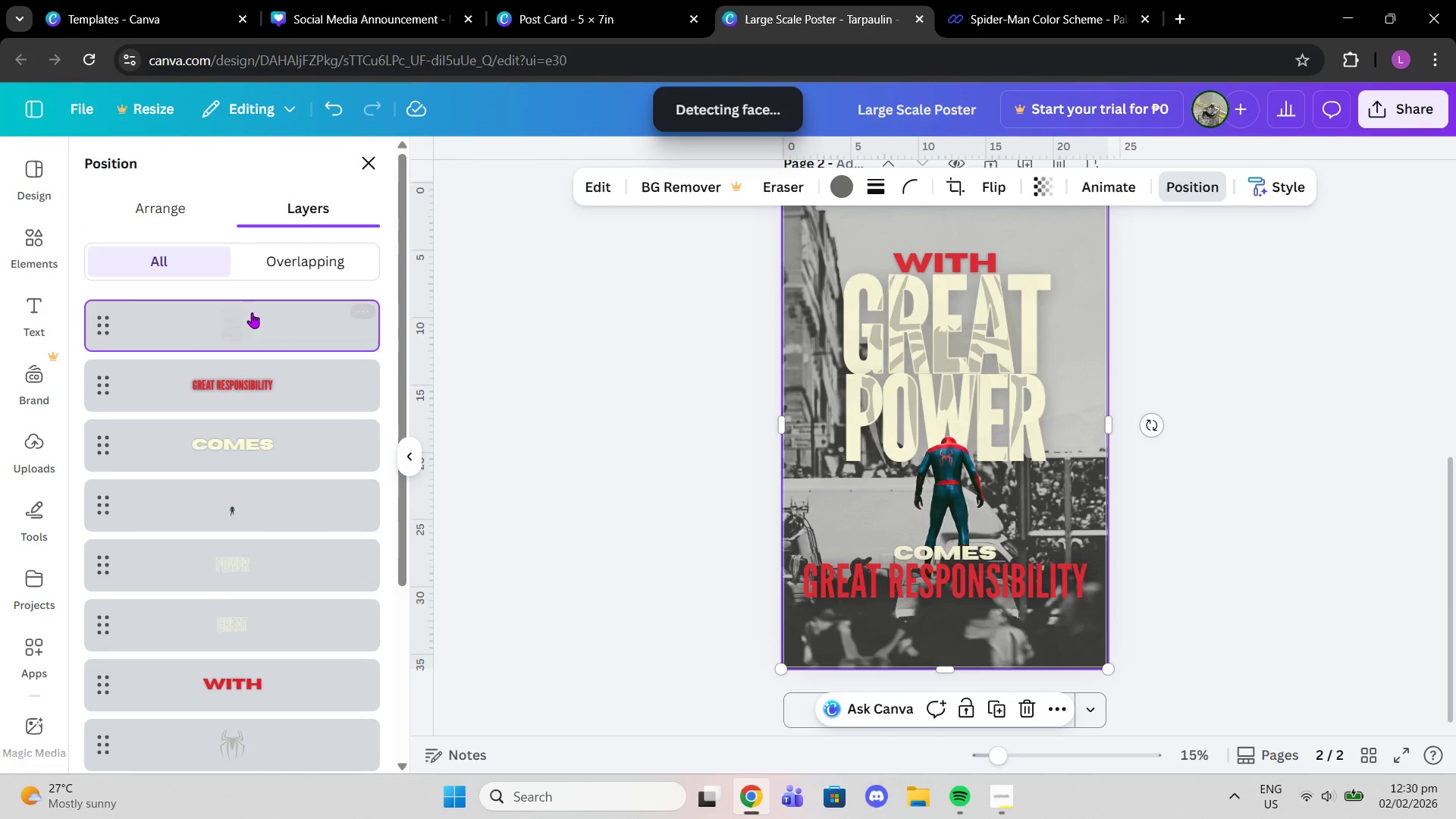 
scroll: coordinate [761, 358], scroll_direction: up, amount: 5.0
 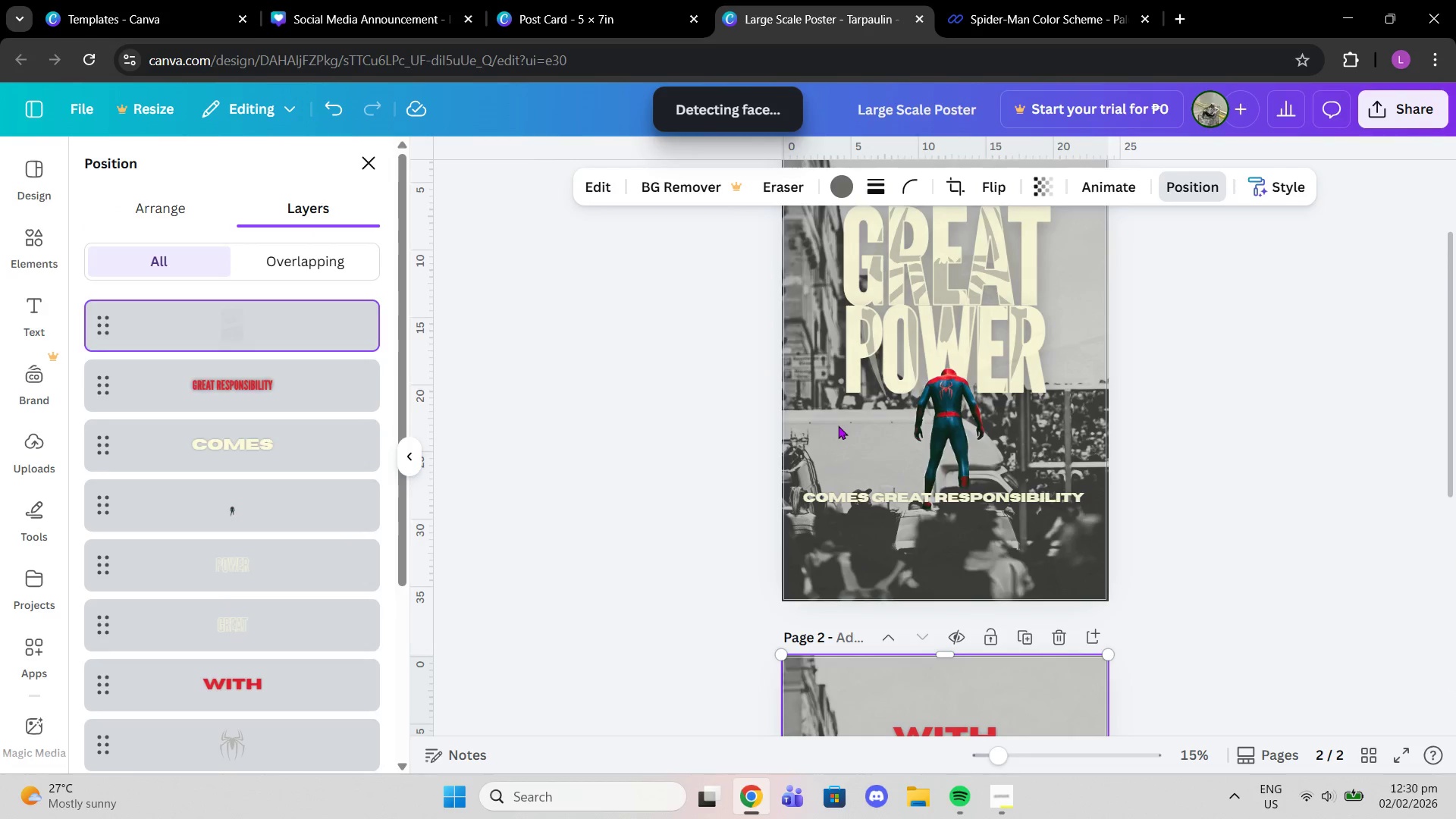 
left_click([838, 425])
 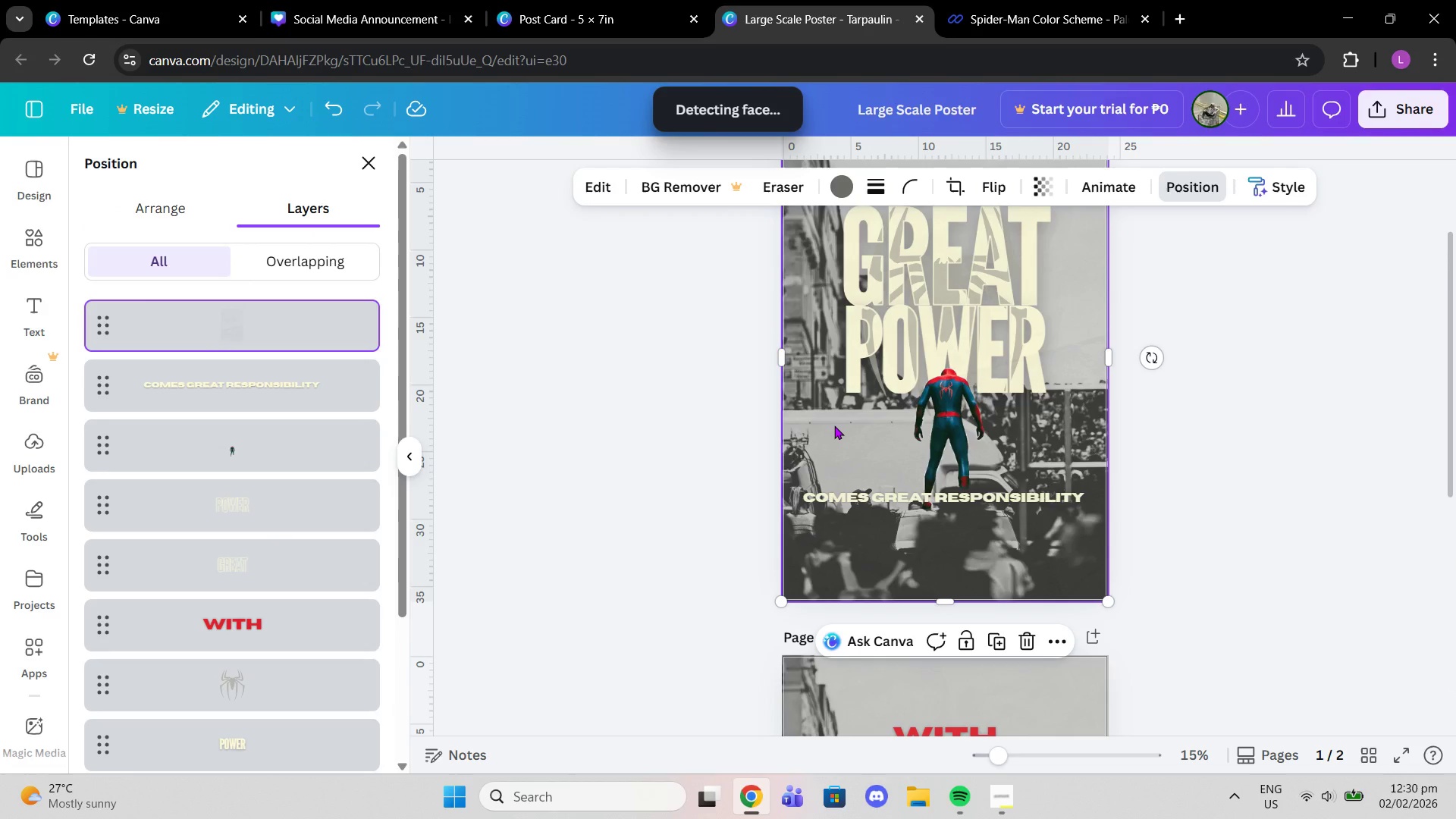 
key(Delete)
 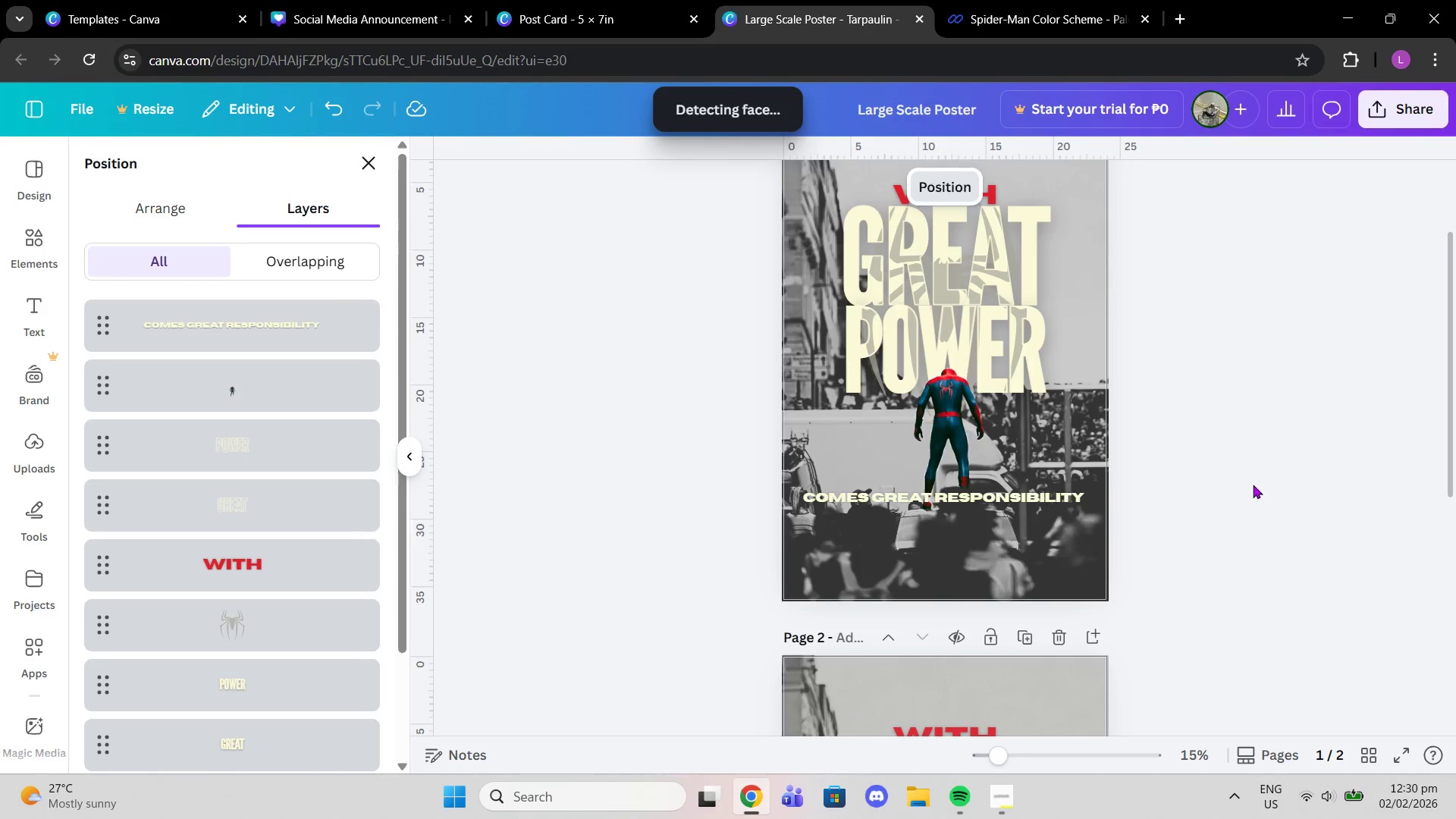 
left_click([1068, 344])
 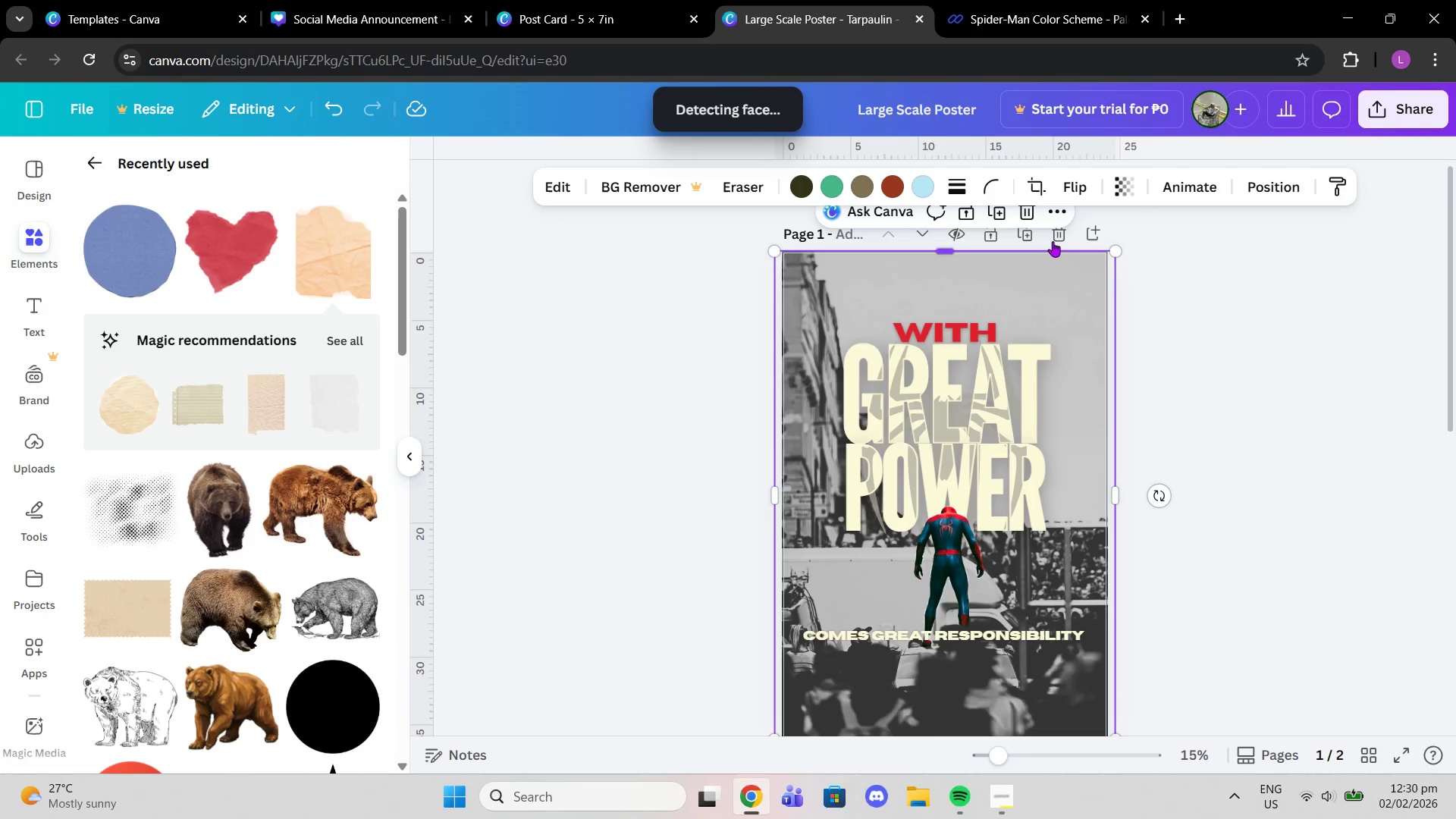 
scroll: coordinate [1261, 465], scroll_direction: up, amount: 3.0
 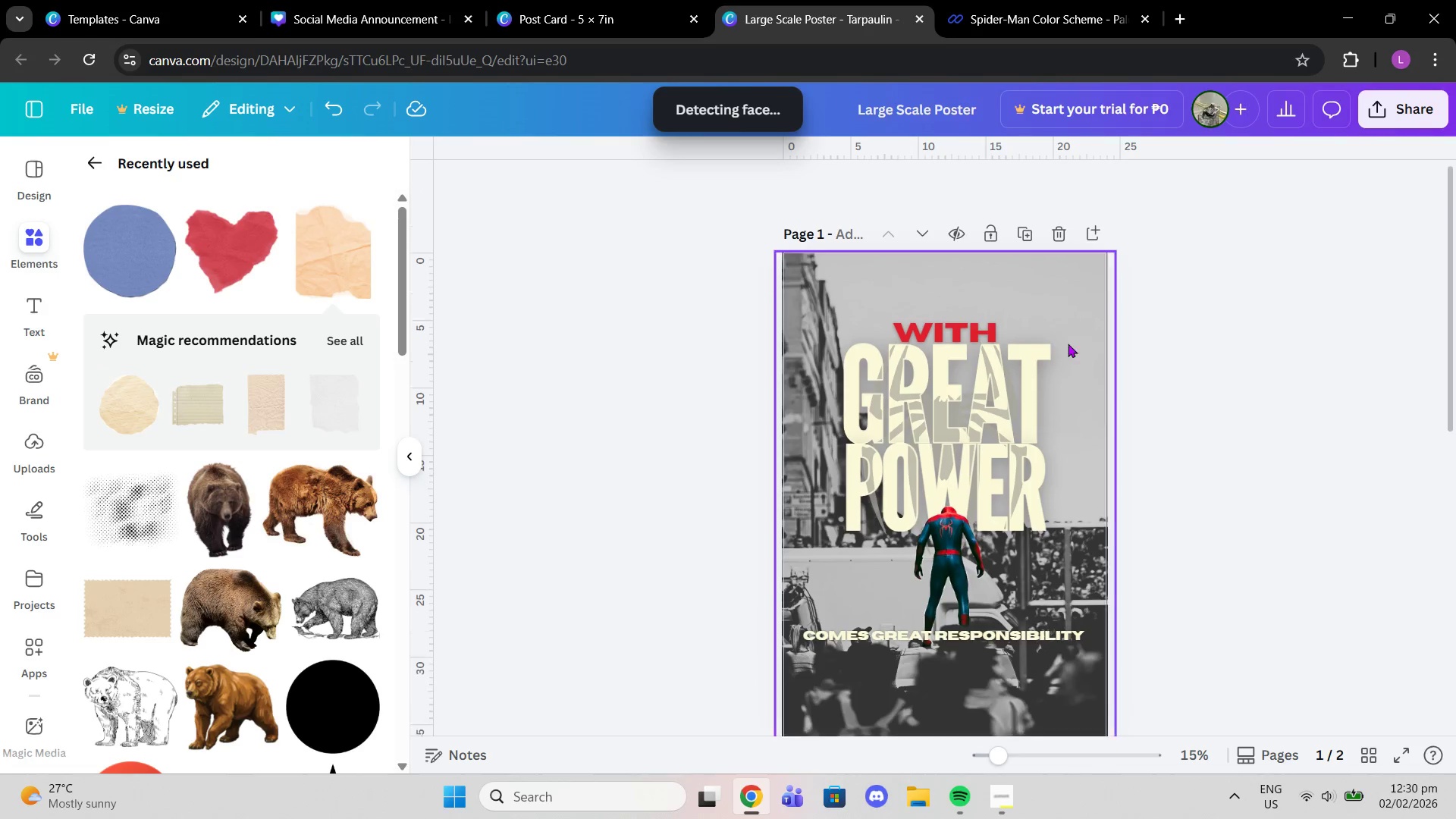 
left_click([1053, 241])
 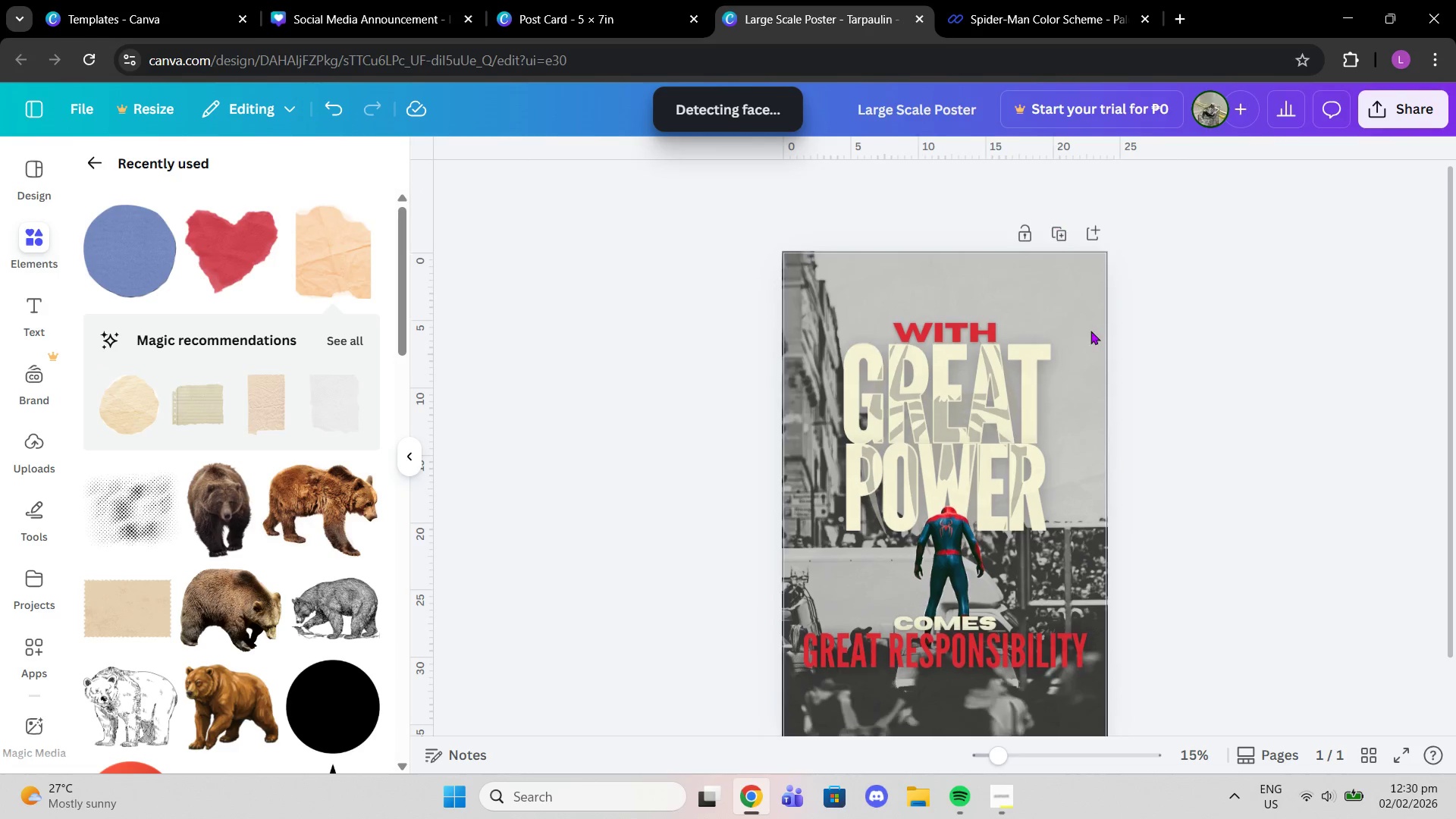 
scroll: coordinate [1104, 375], scroll_direction: down, amount: 1.0
 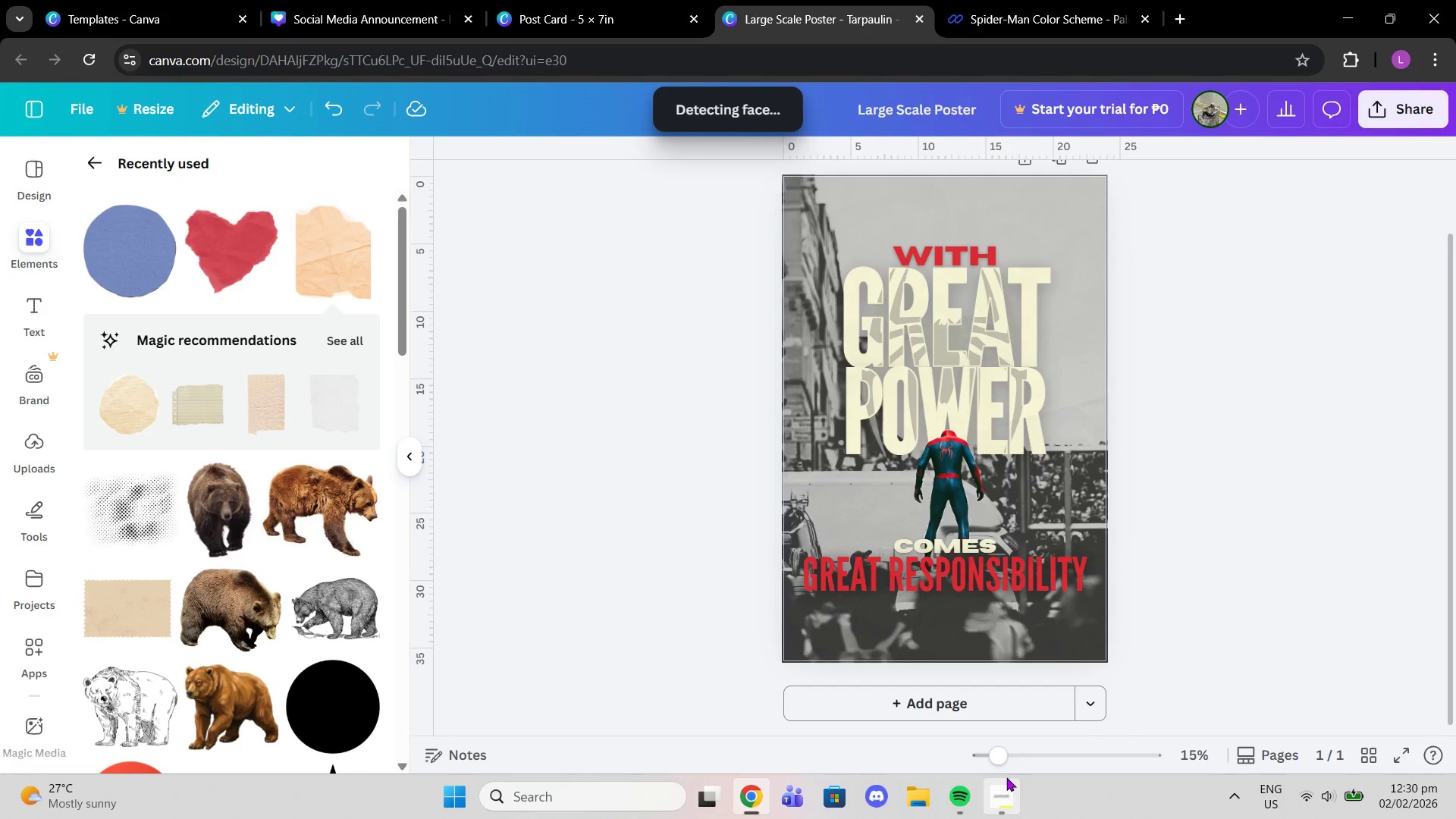 
left_click_drag(start_coordinate=[996, 763], to_coordinate=[1015, 767])
 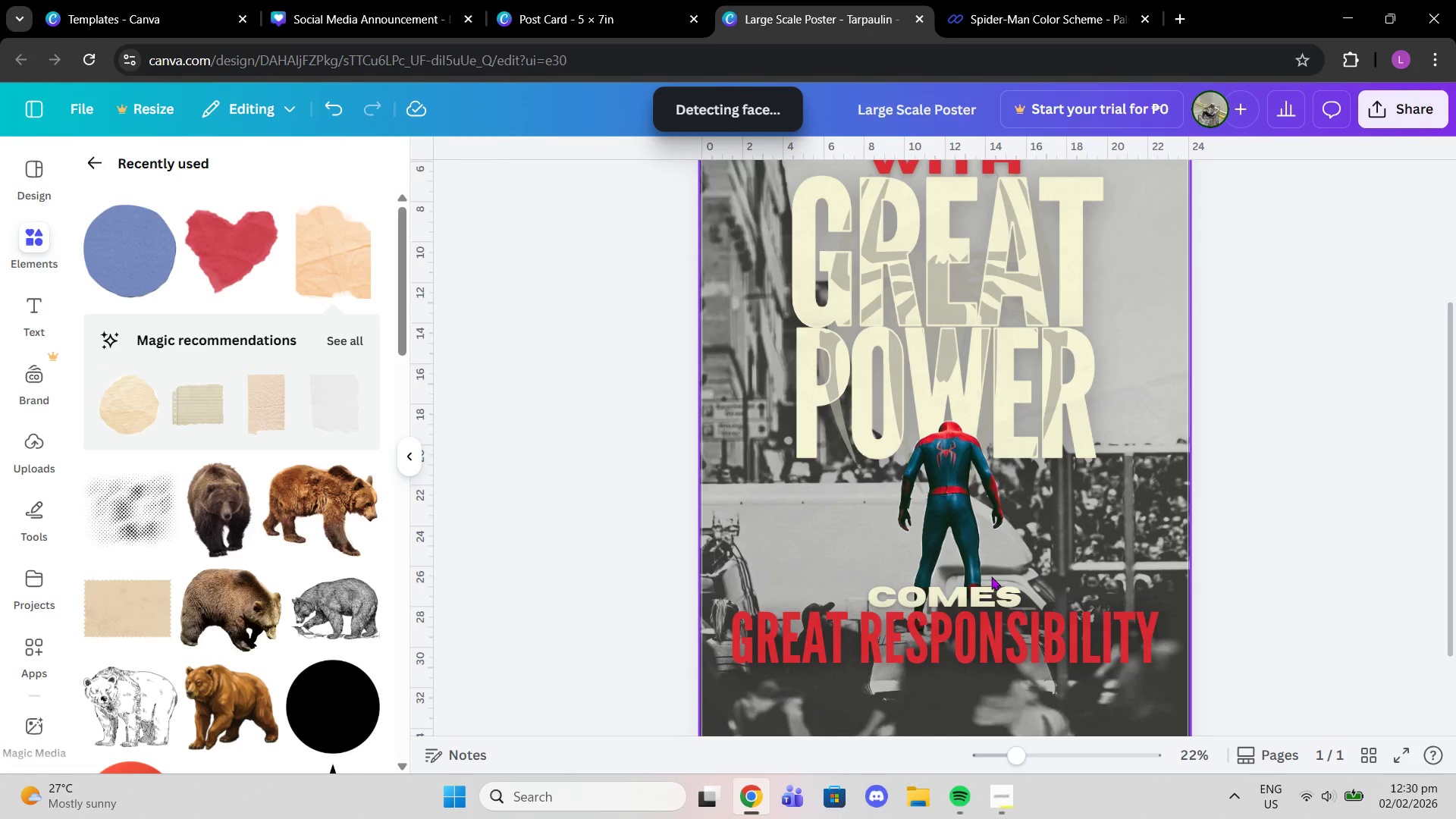 
left_click([991, 576])
 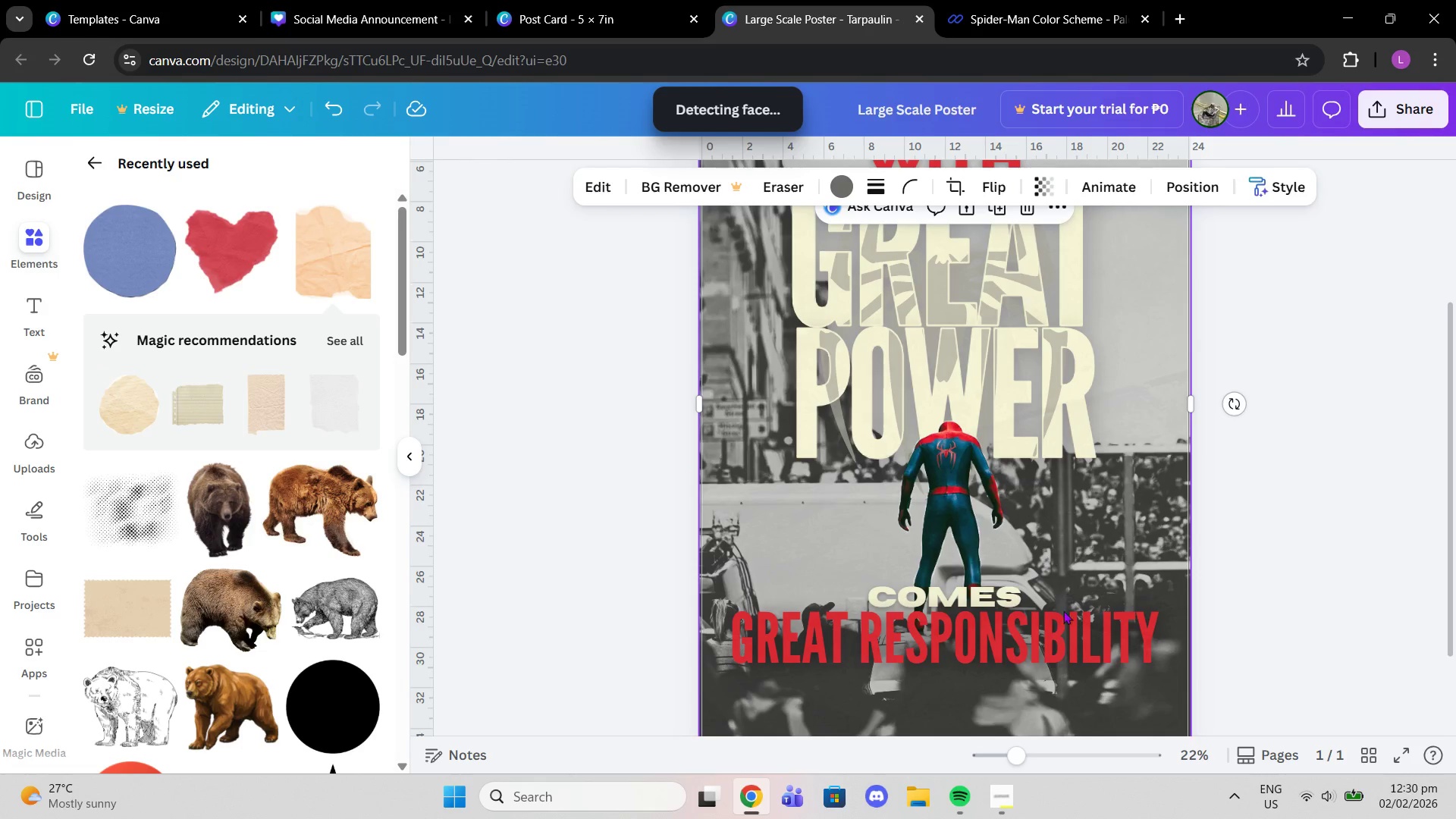 
left_click([1031, 610])
 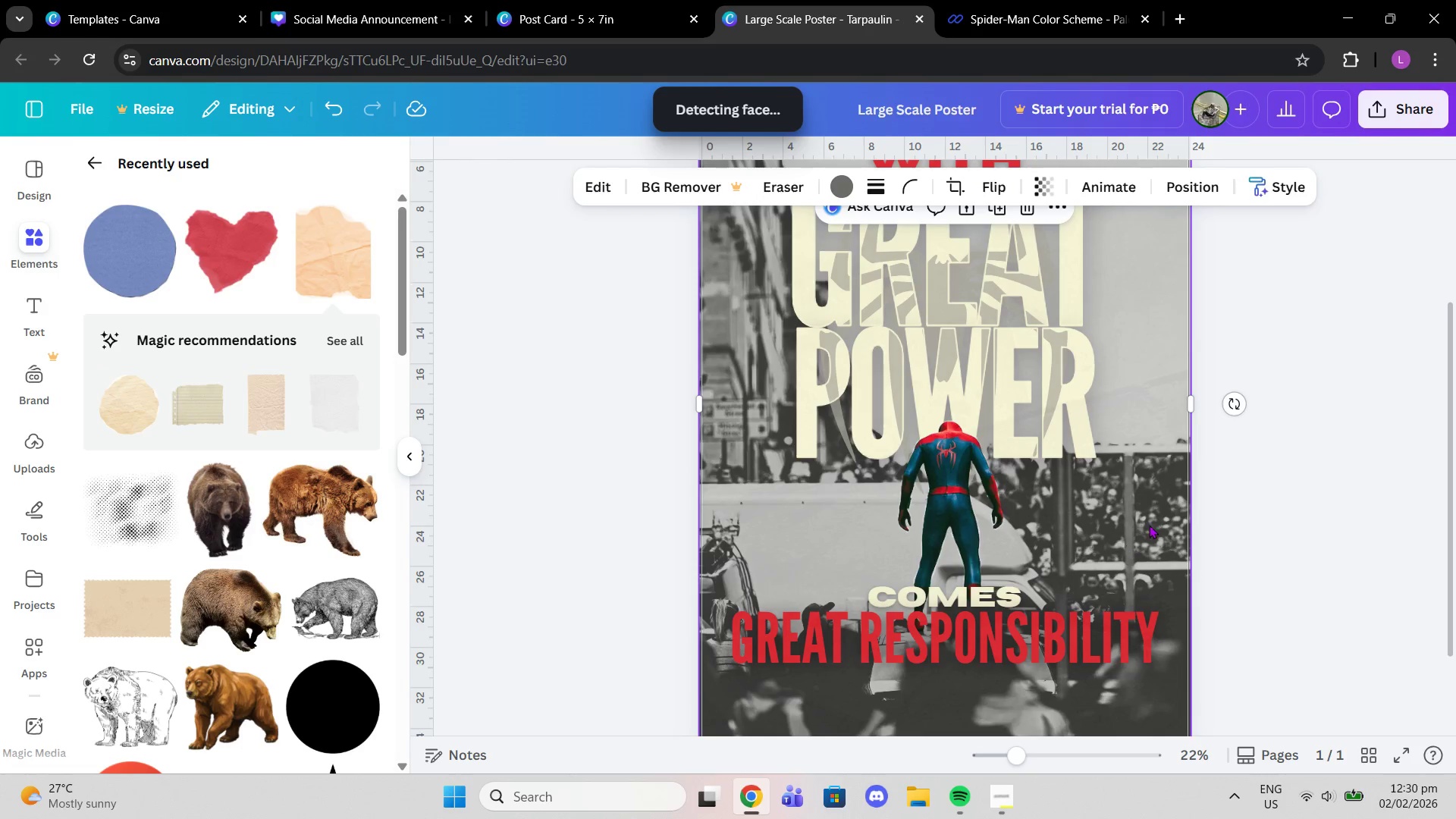 
scroll: coordinate [1152, 494], scroll_direction: up, amount: 3.0
 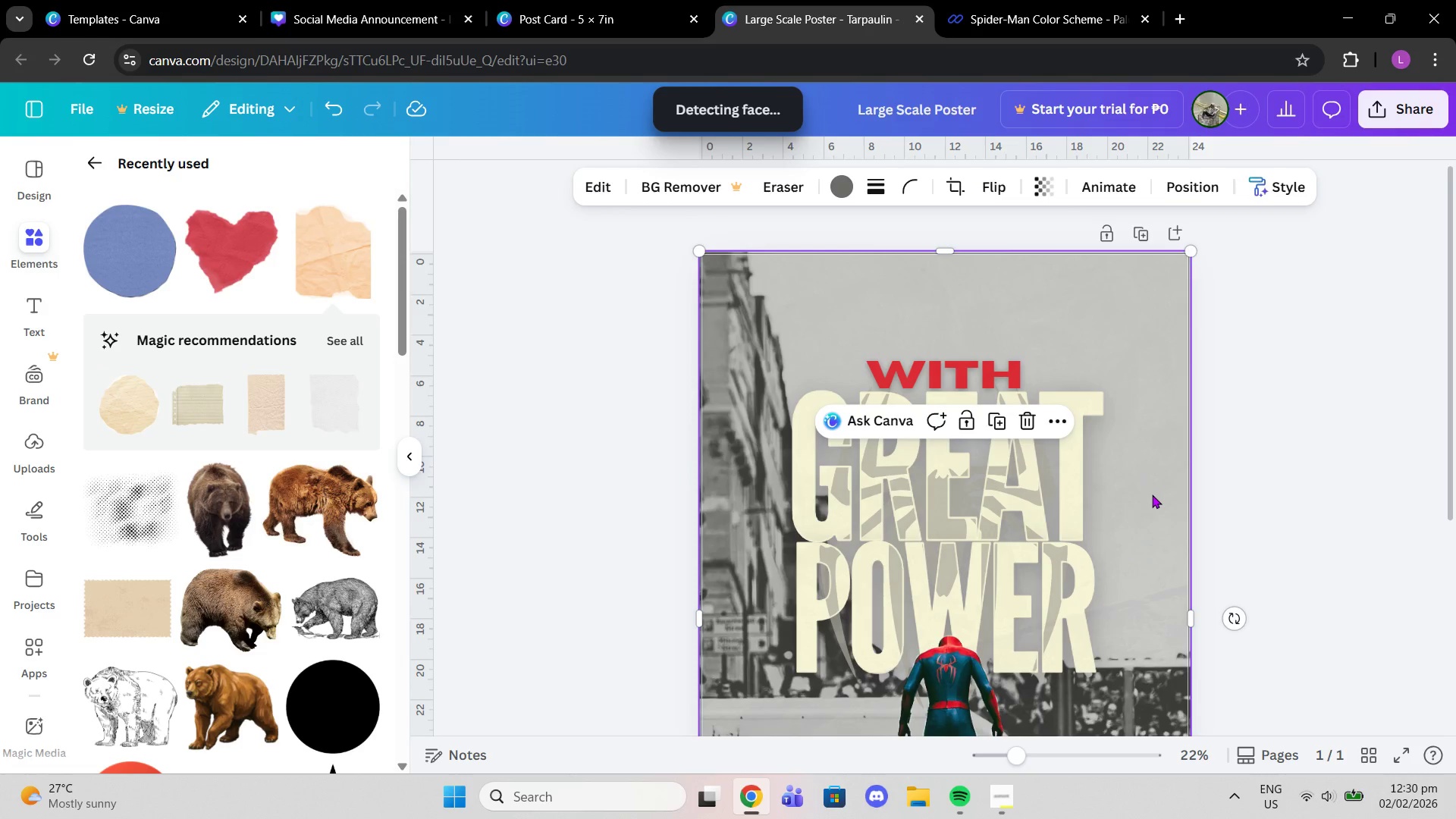 
left_click([1152, 494])
 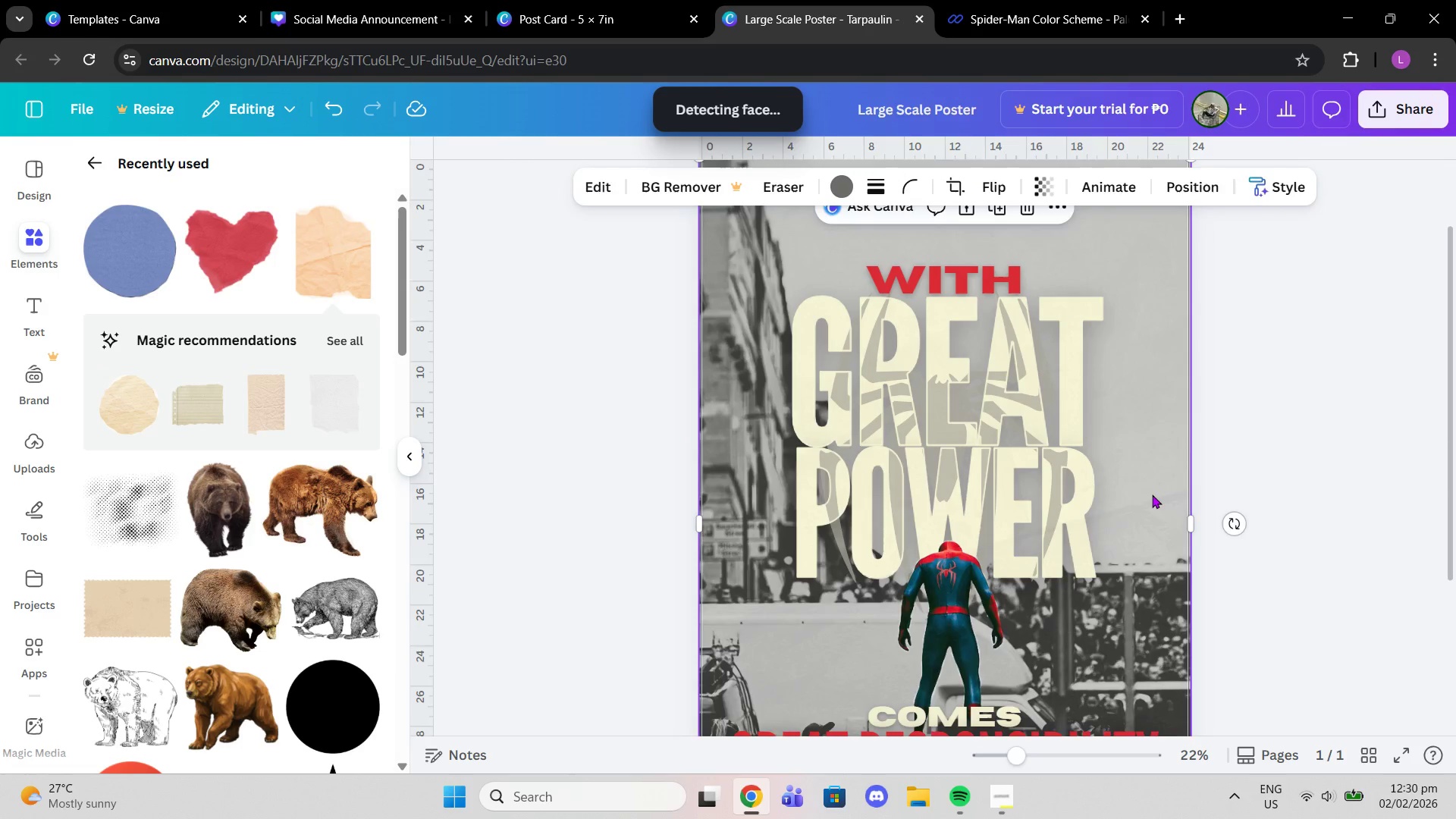 
scroll: coordinate [1152, 494], scroll_direction: down, amount: 1.0
 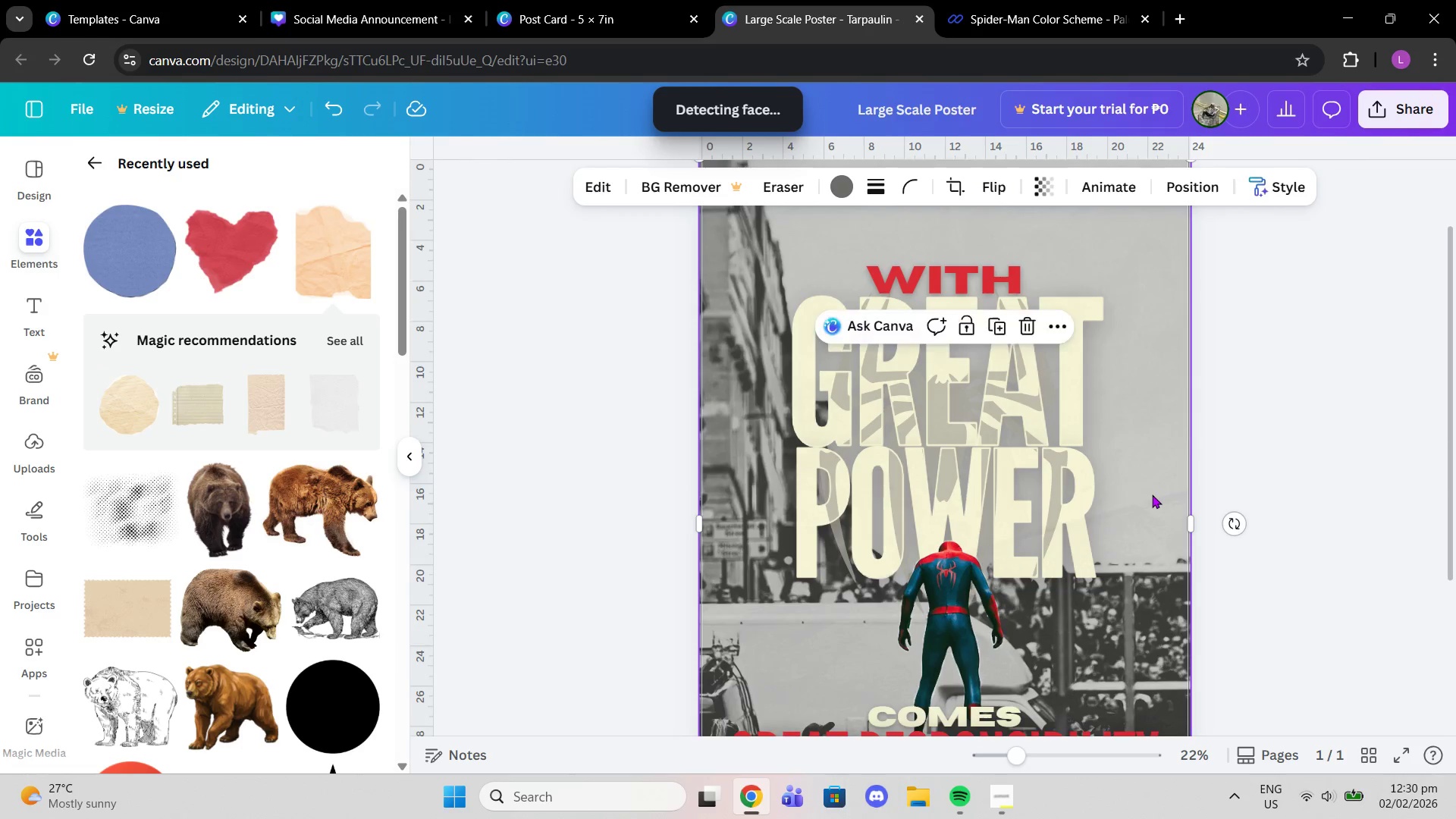 
key(Delete)
 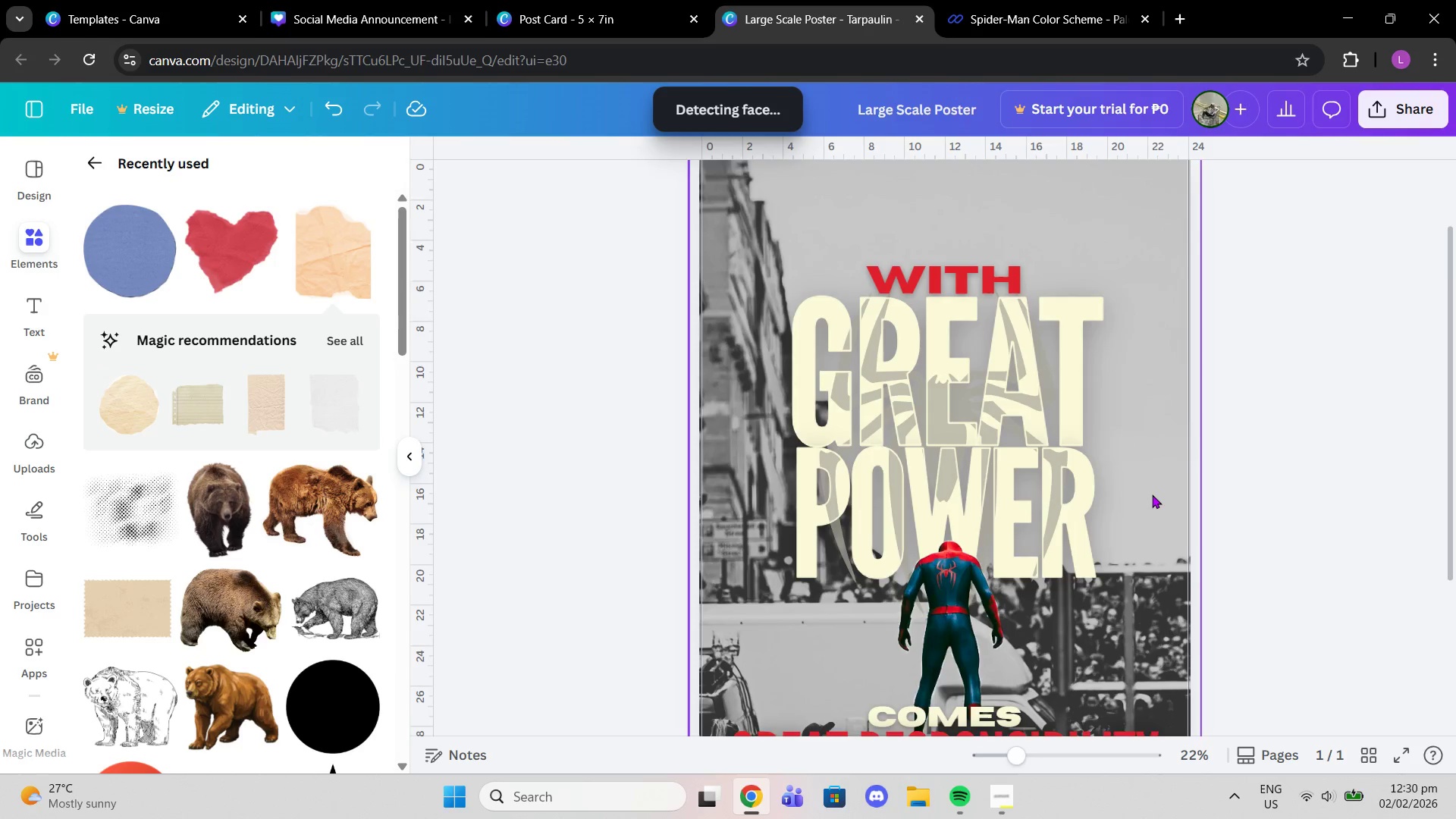 
scroll: coordinate [1152, 494], scroll_direction: down, amount: 2.0
 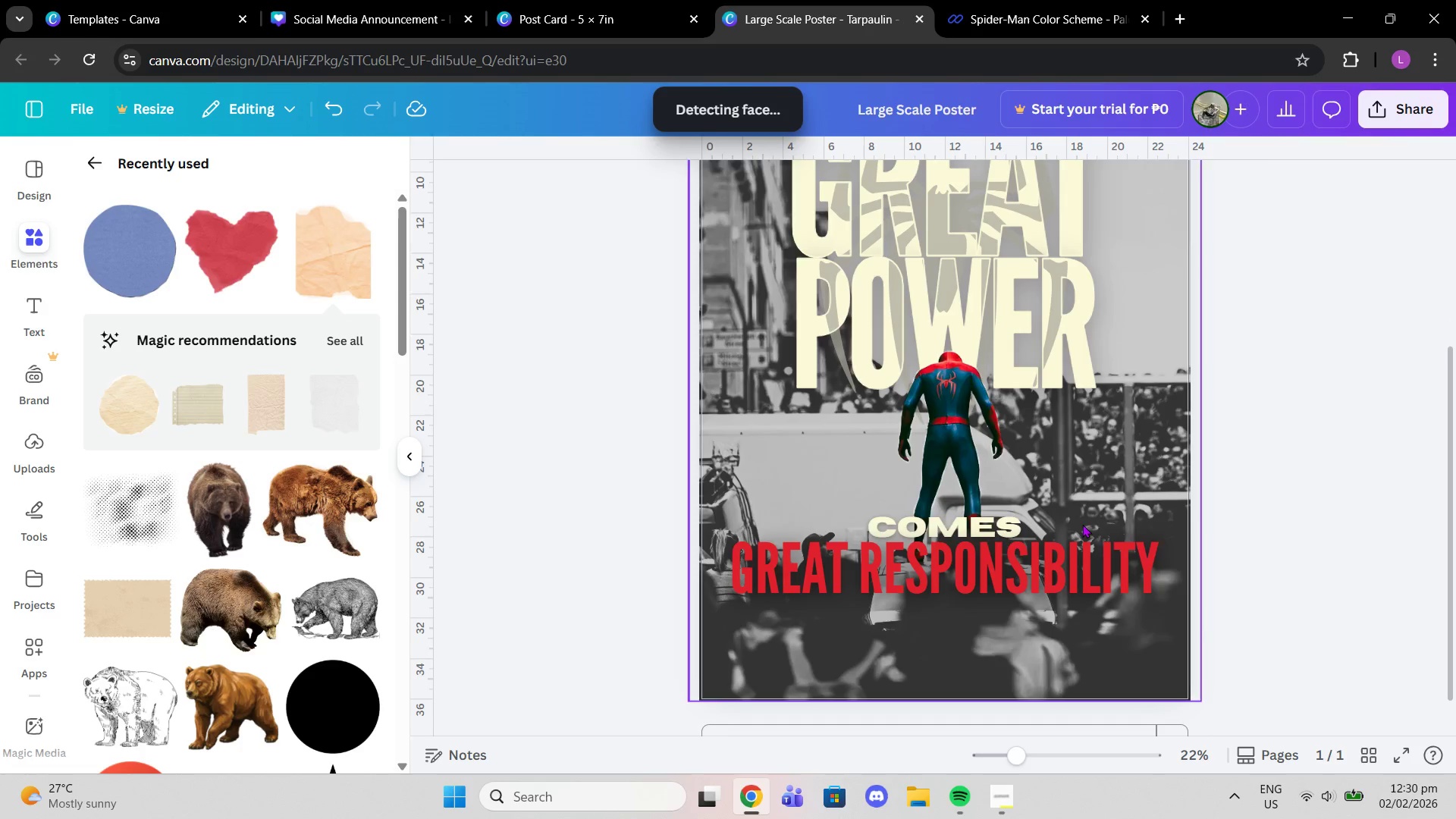 
left_click_drag(start_coordinate=[1040, 568], to_coordinate=[1043, 607])
 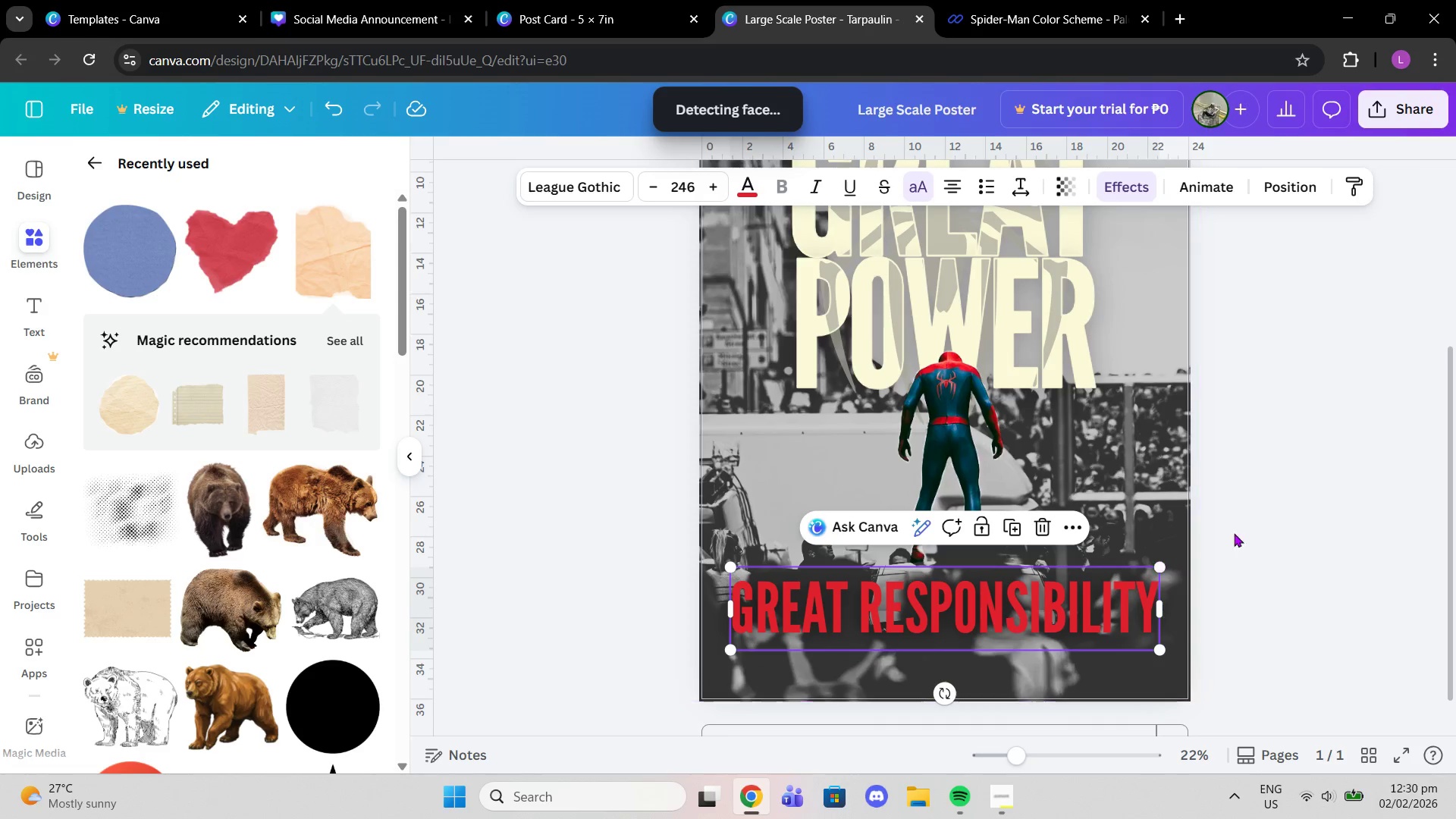 
left_click([1239, 533])
 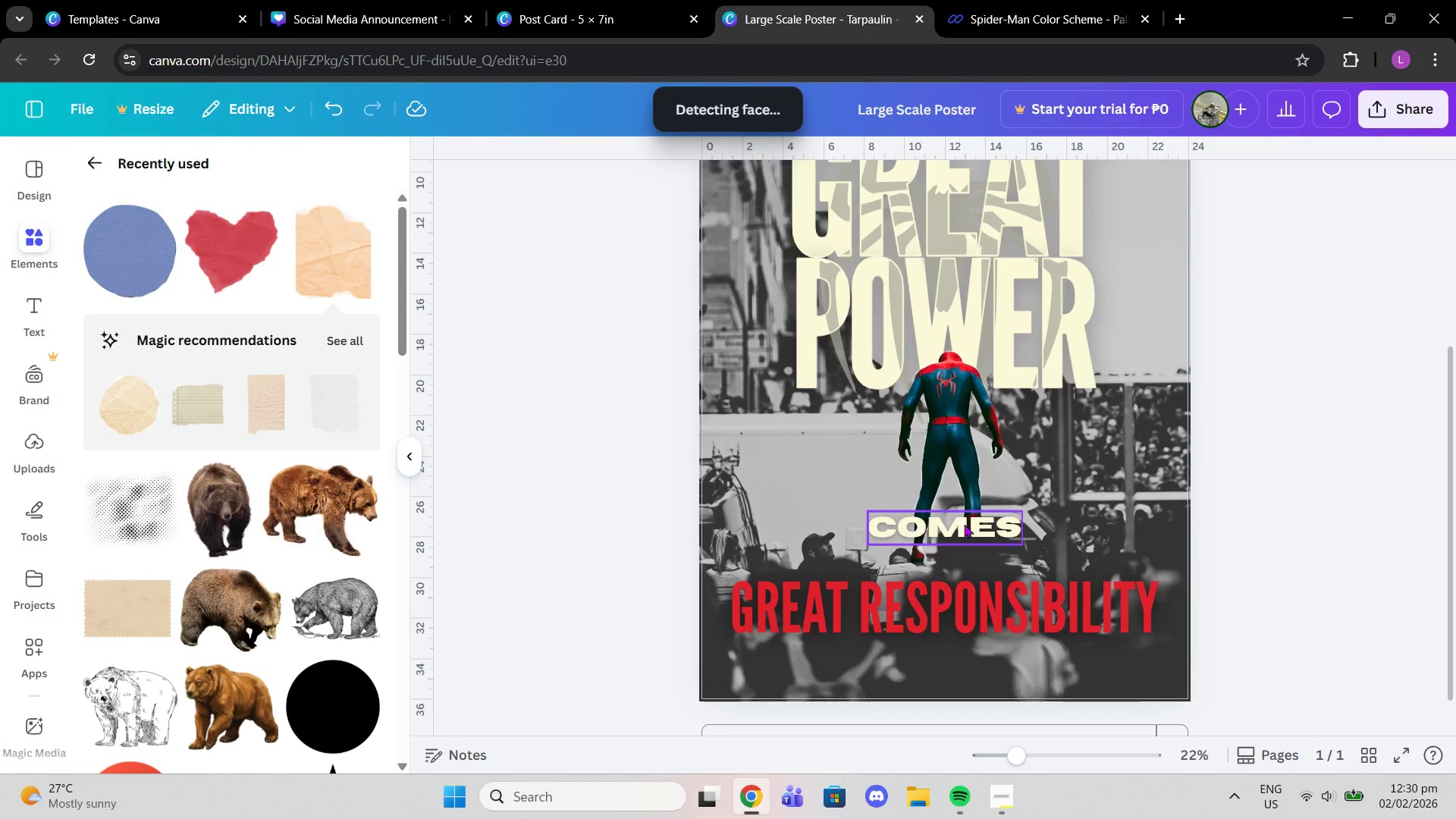 
left_click_drag(start_coordinate=[964, 524], to_coordinate=[963, 559])
 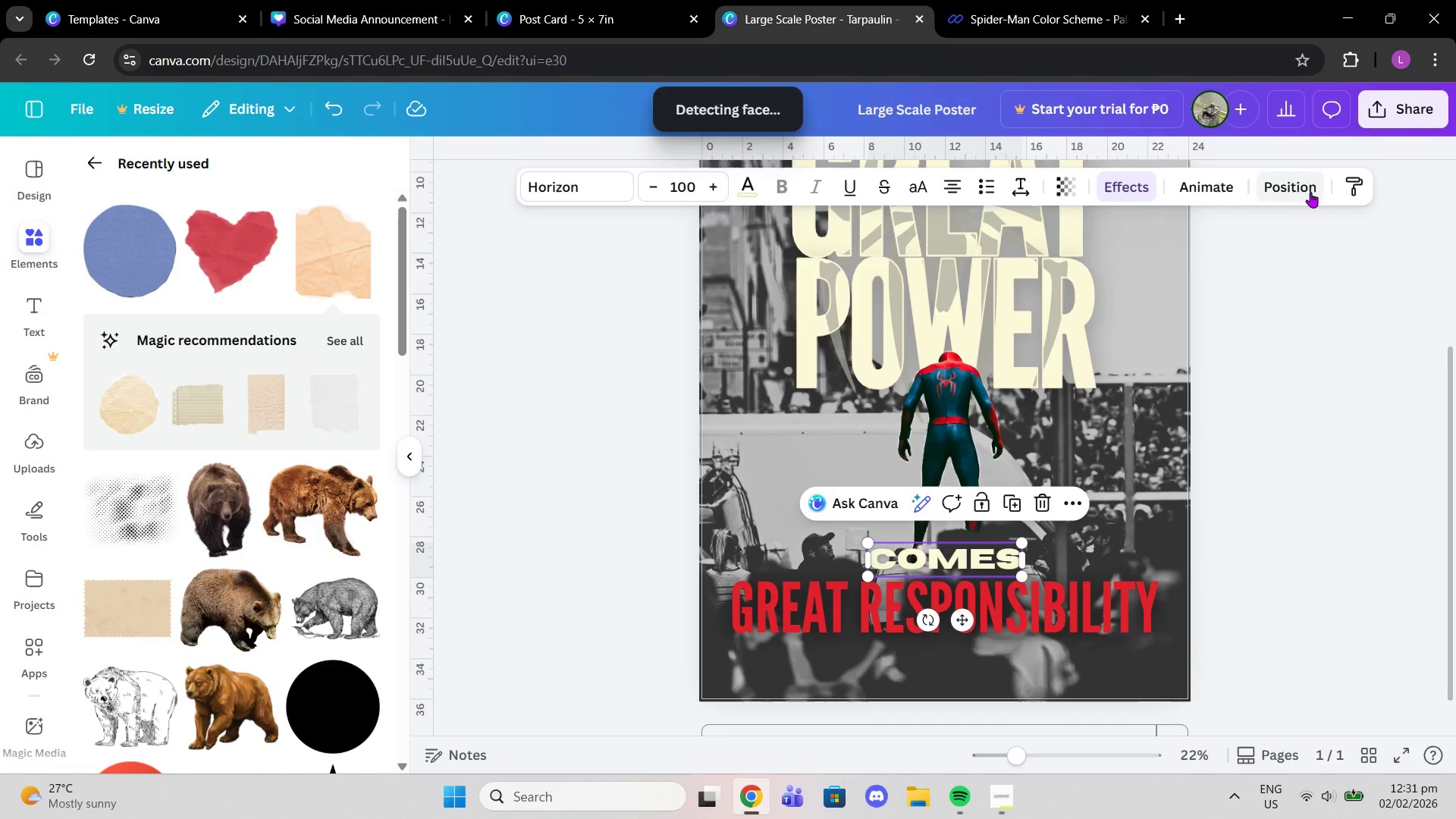 
left_click([1310, 192])
 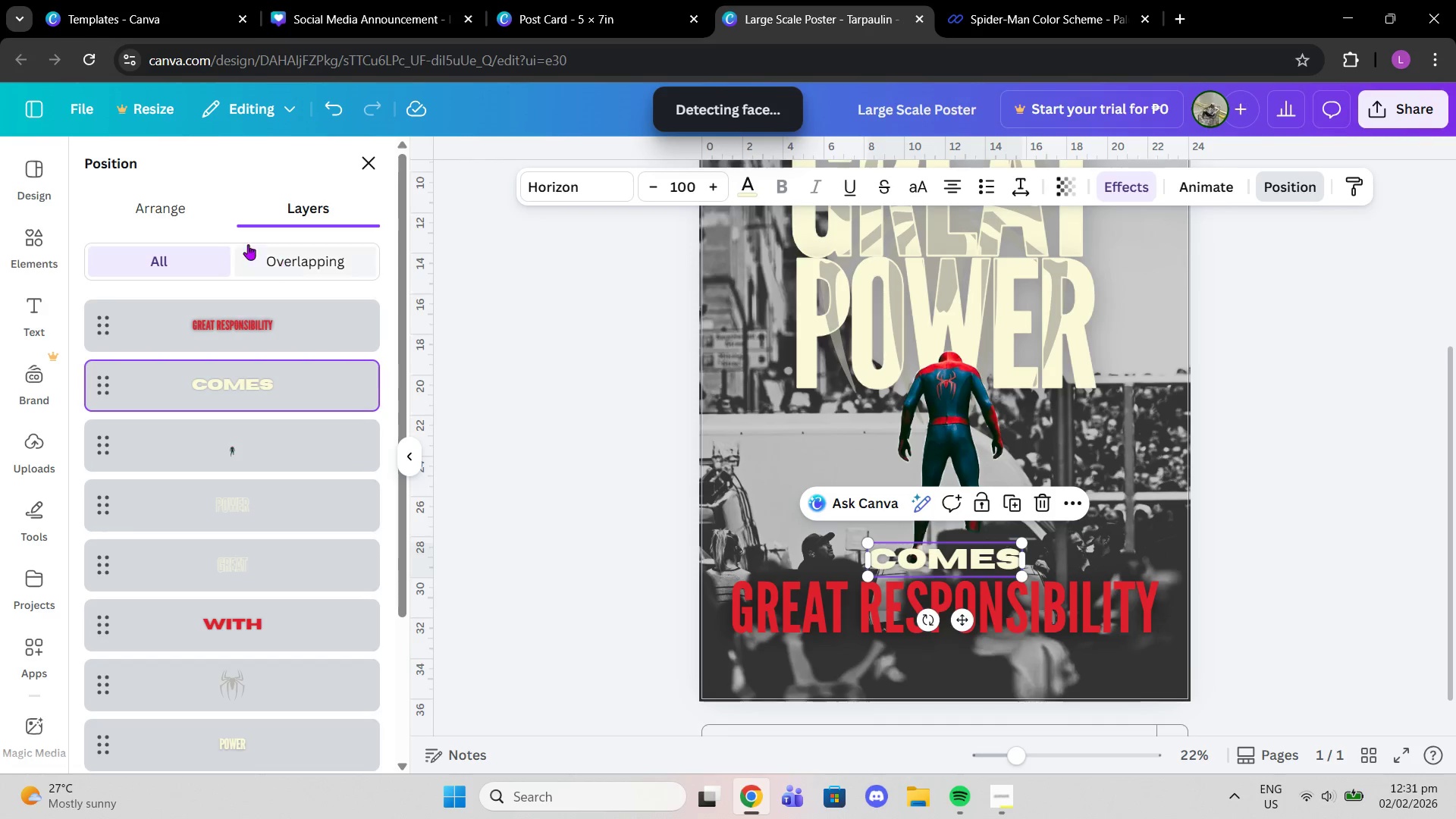 
left_click([155, 199])
 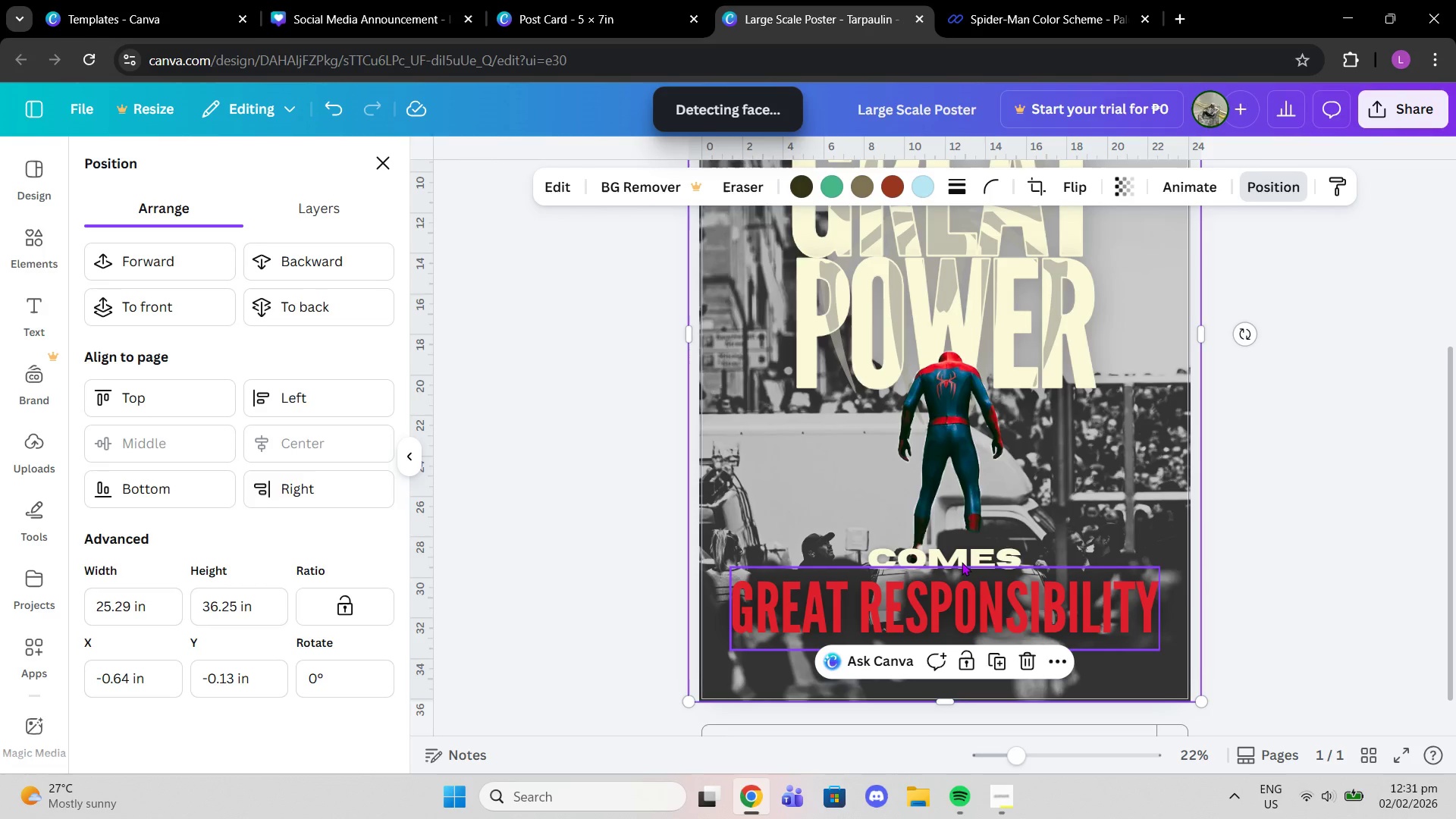 
left_click_drag(start_coordinate=[974, 557], to_coordinate=[974, 566])
 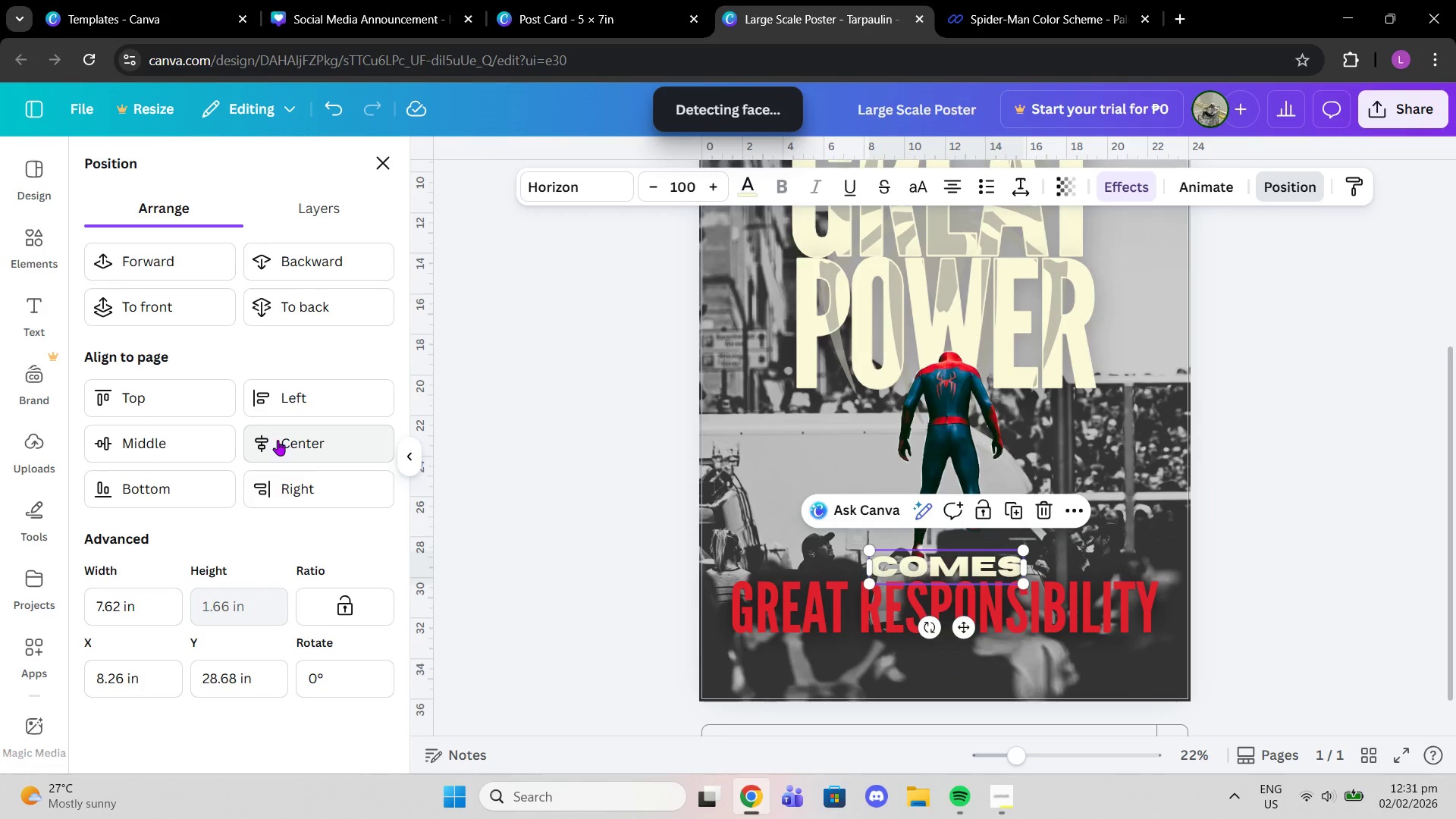 
left_click([278, 440])
 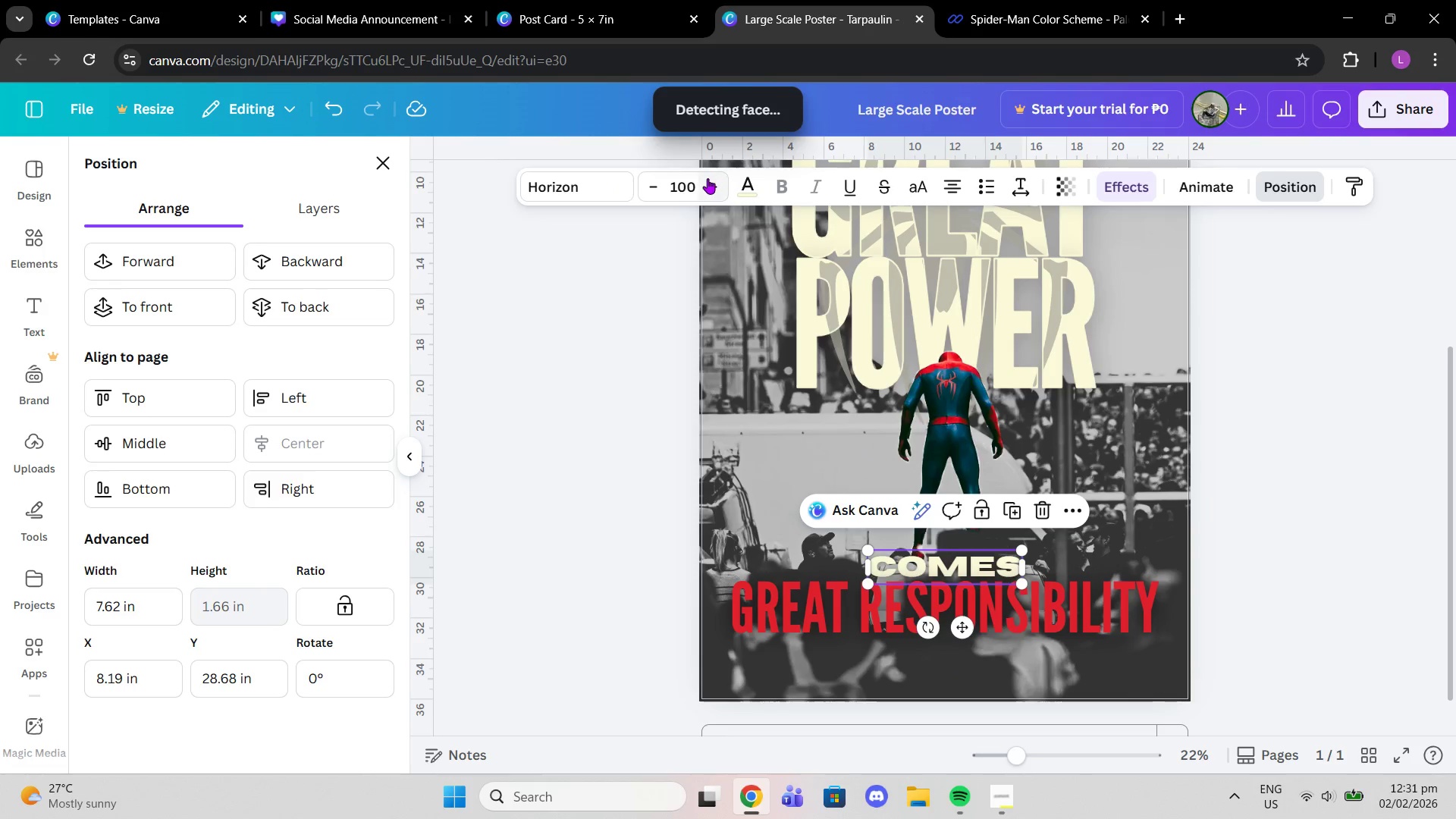 
double_click([708, 178])
 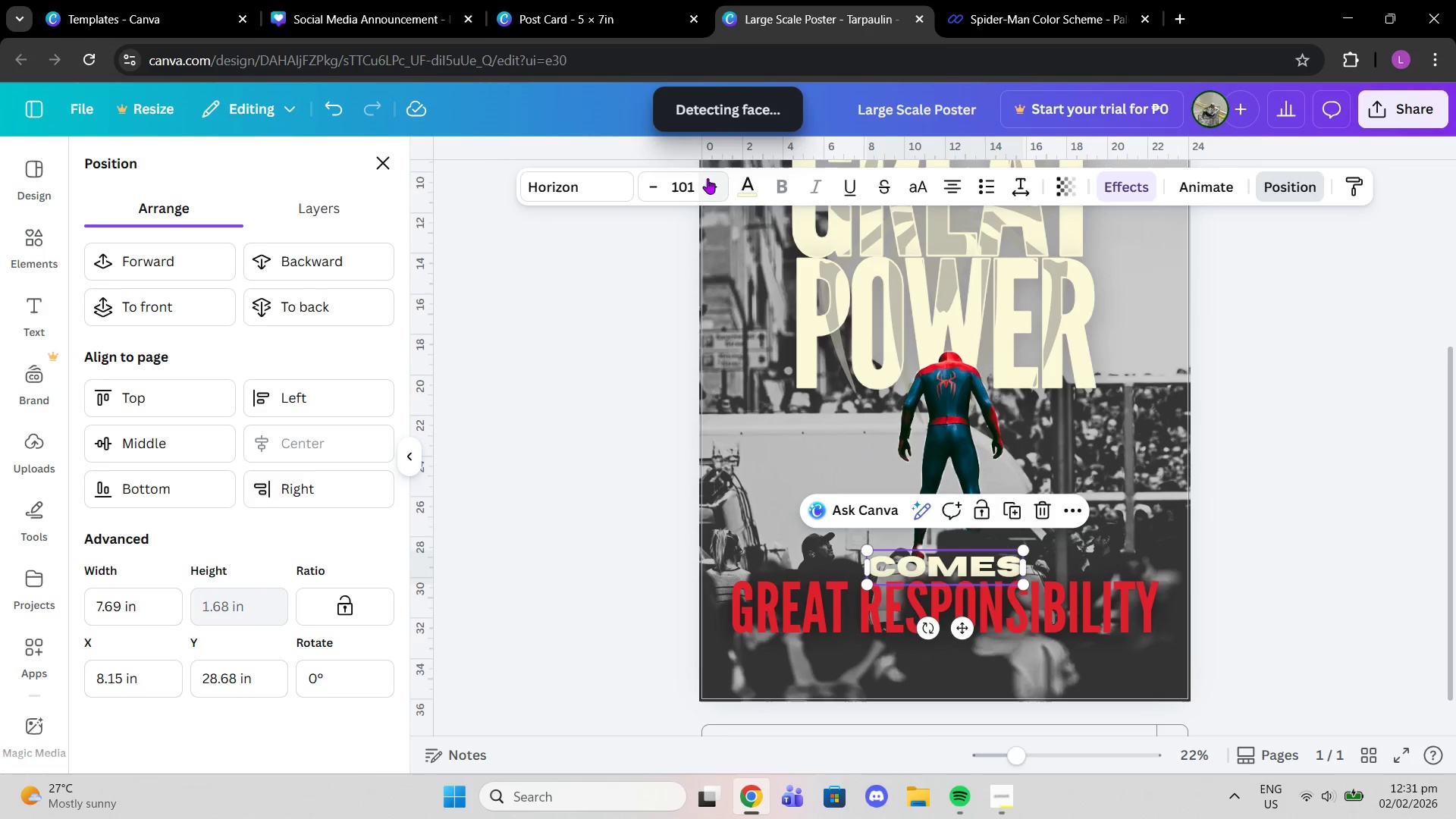 
triple_click([708, 178])
 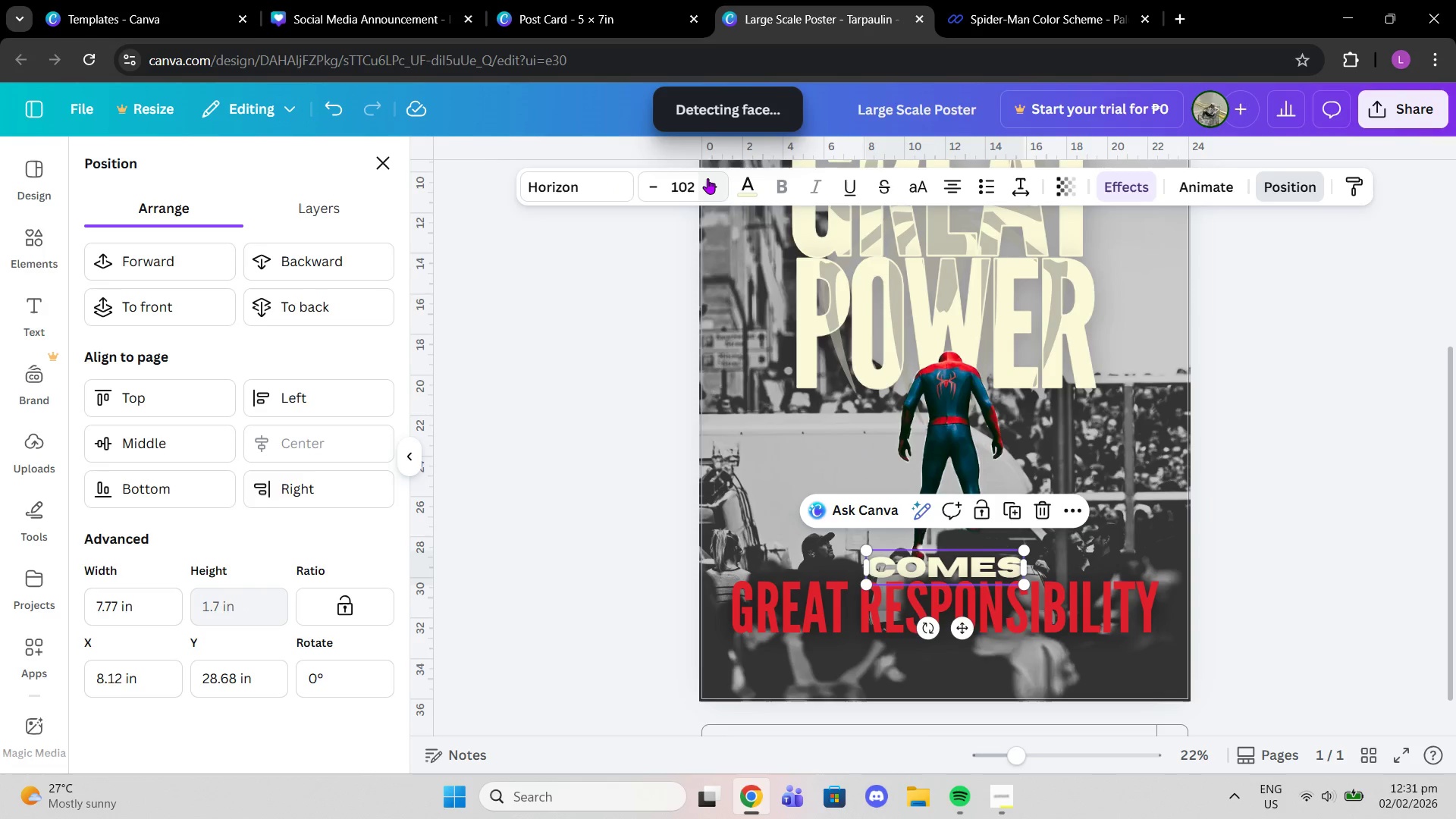 
triple_click([708, 178])
 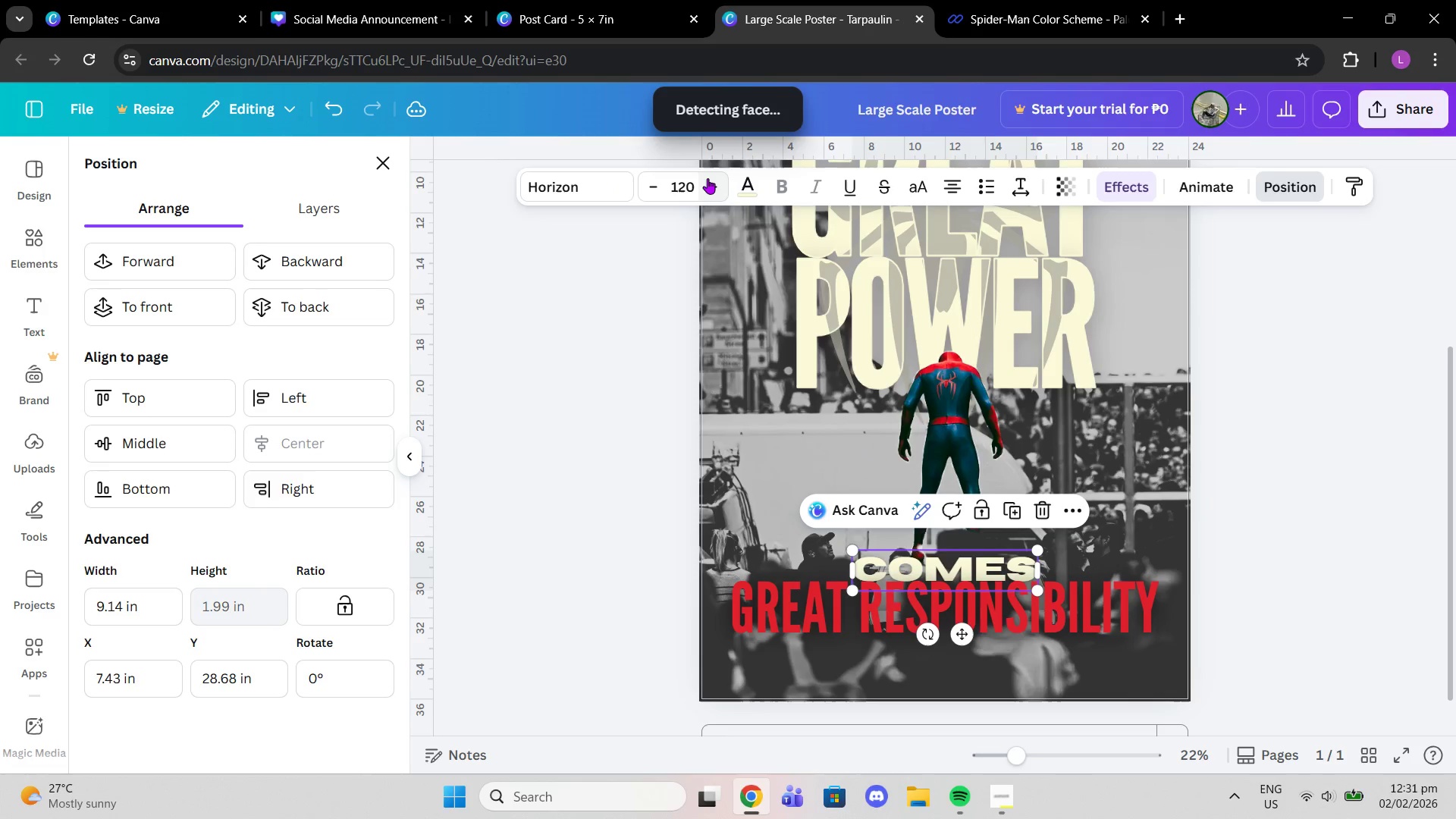 
triple_click([708, 178])
 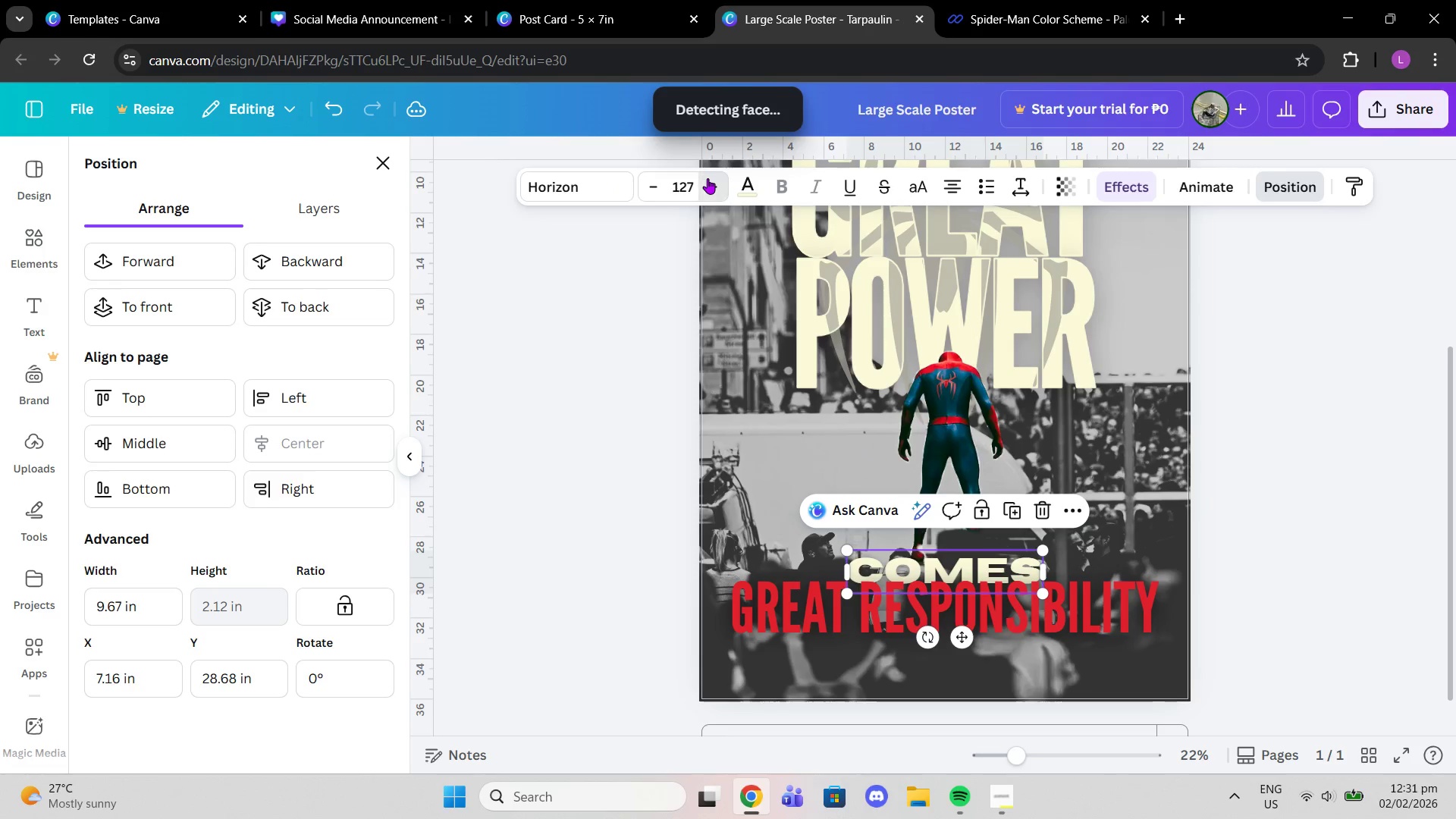 
double_click([708, 178])
 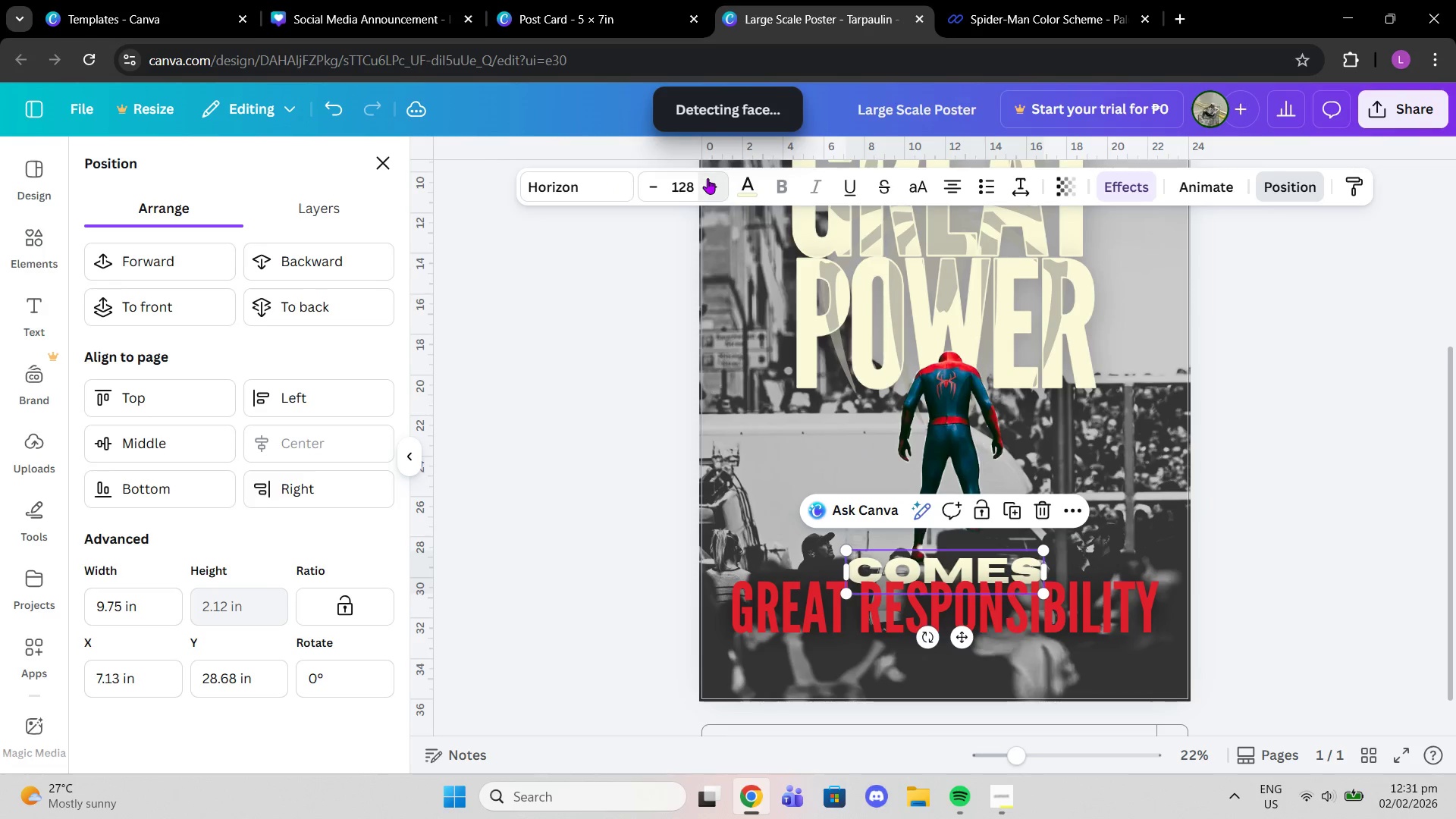 
triple_click([708, 178])
 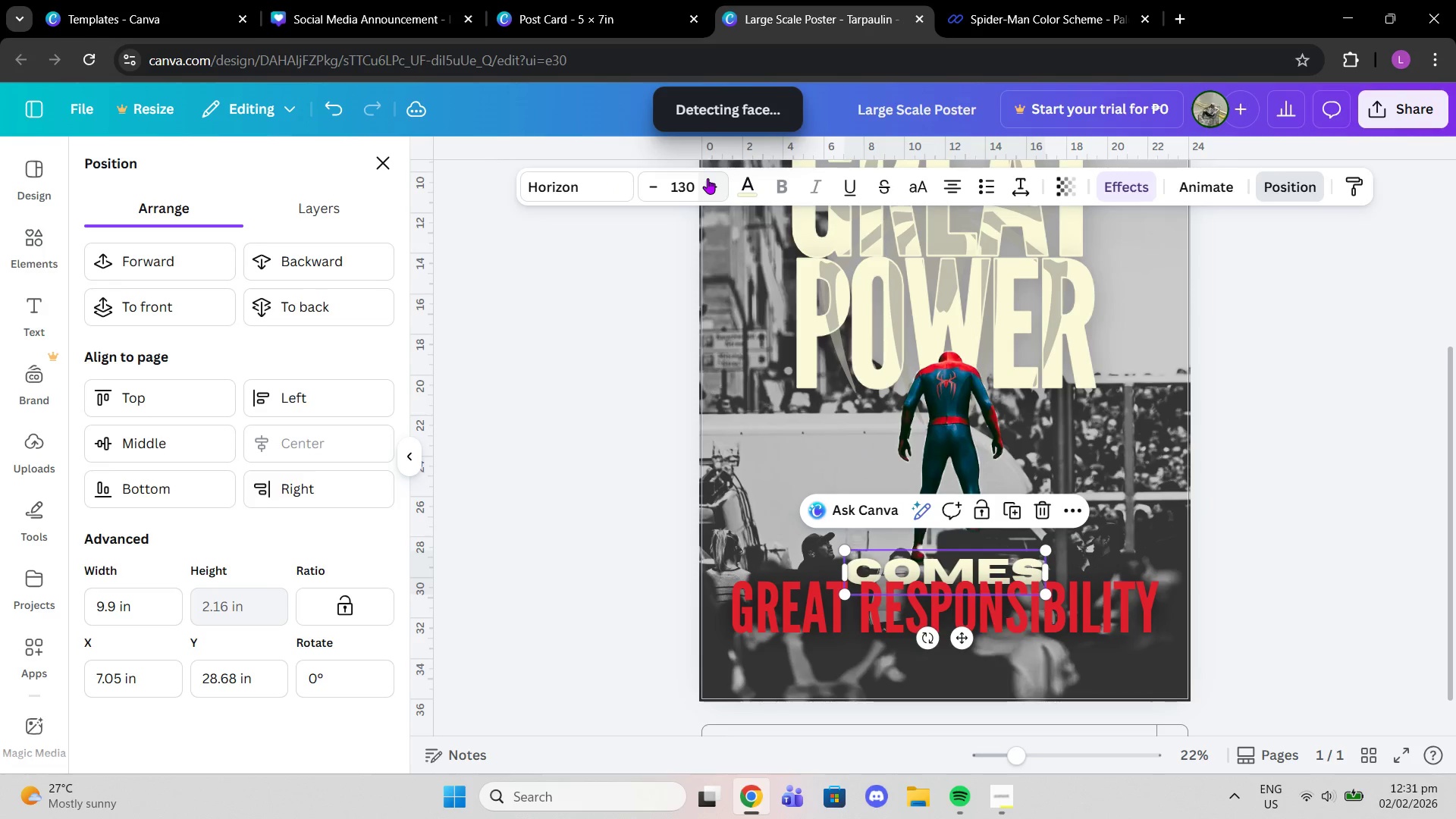 
triple_click([708, 178])
 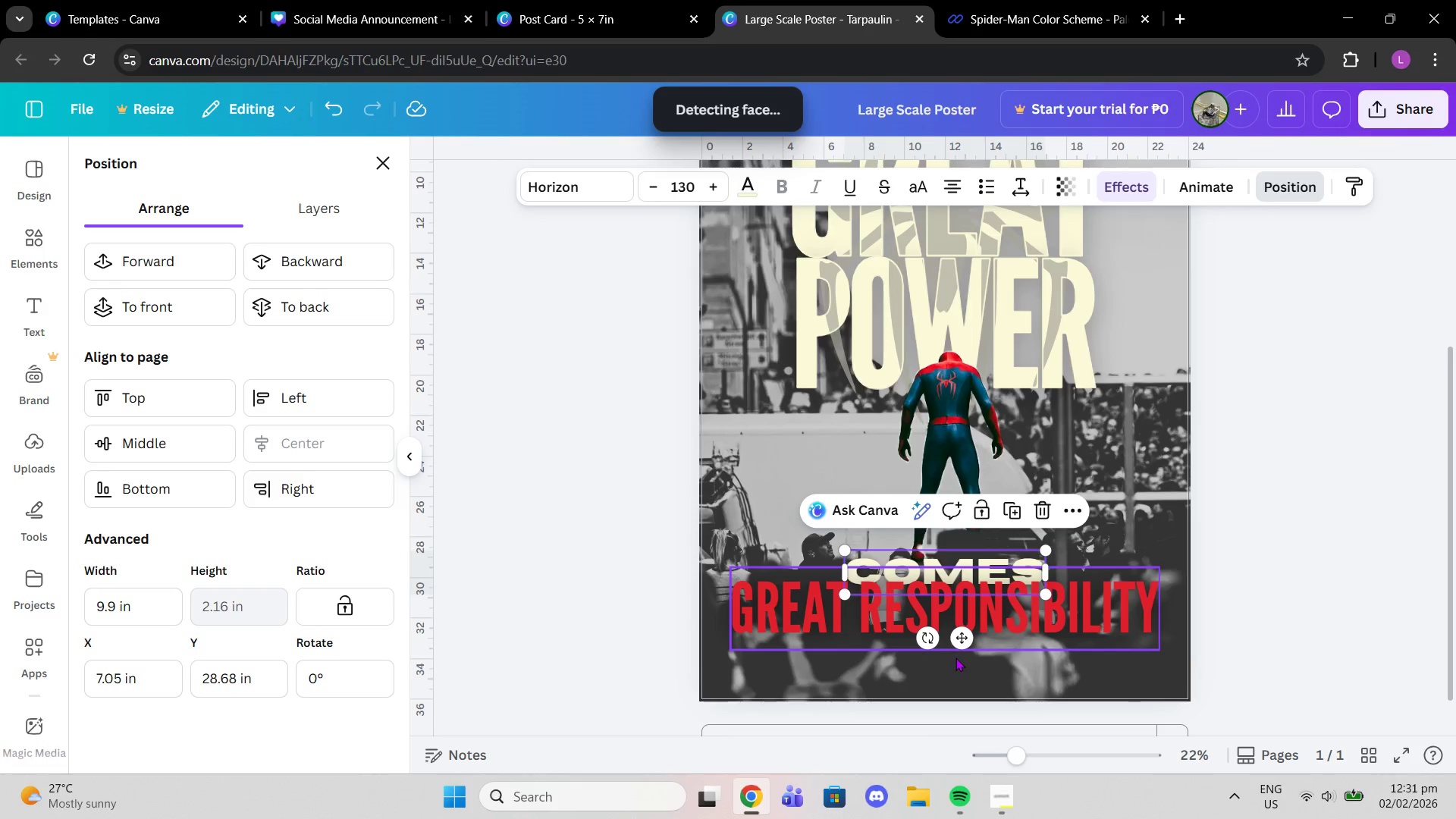 
left_click_drag(start_coordinate=[956, 642], to_coordinate=[958, 629])
 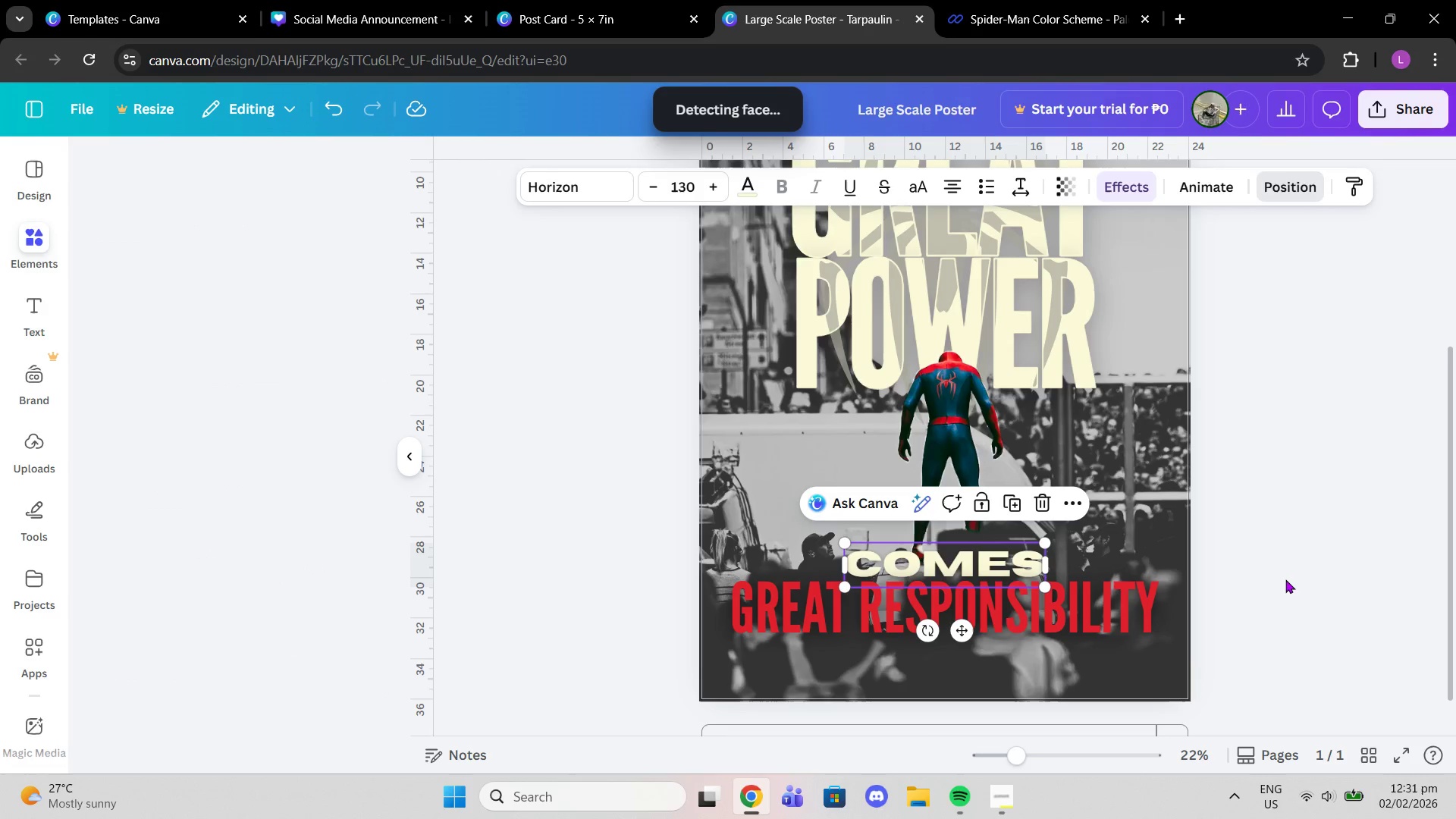 
double_click([1285, 579])
 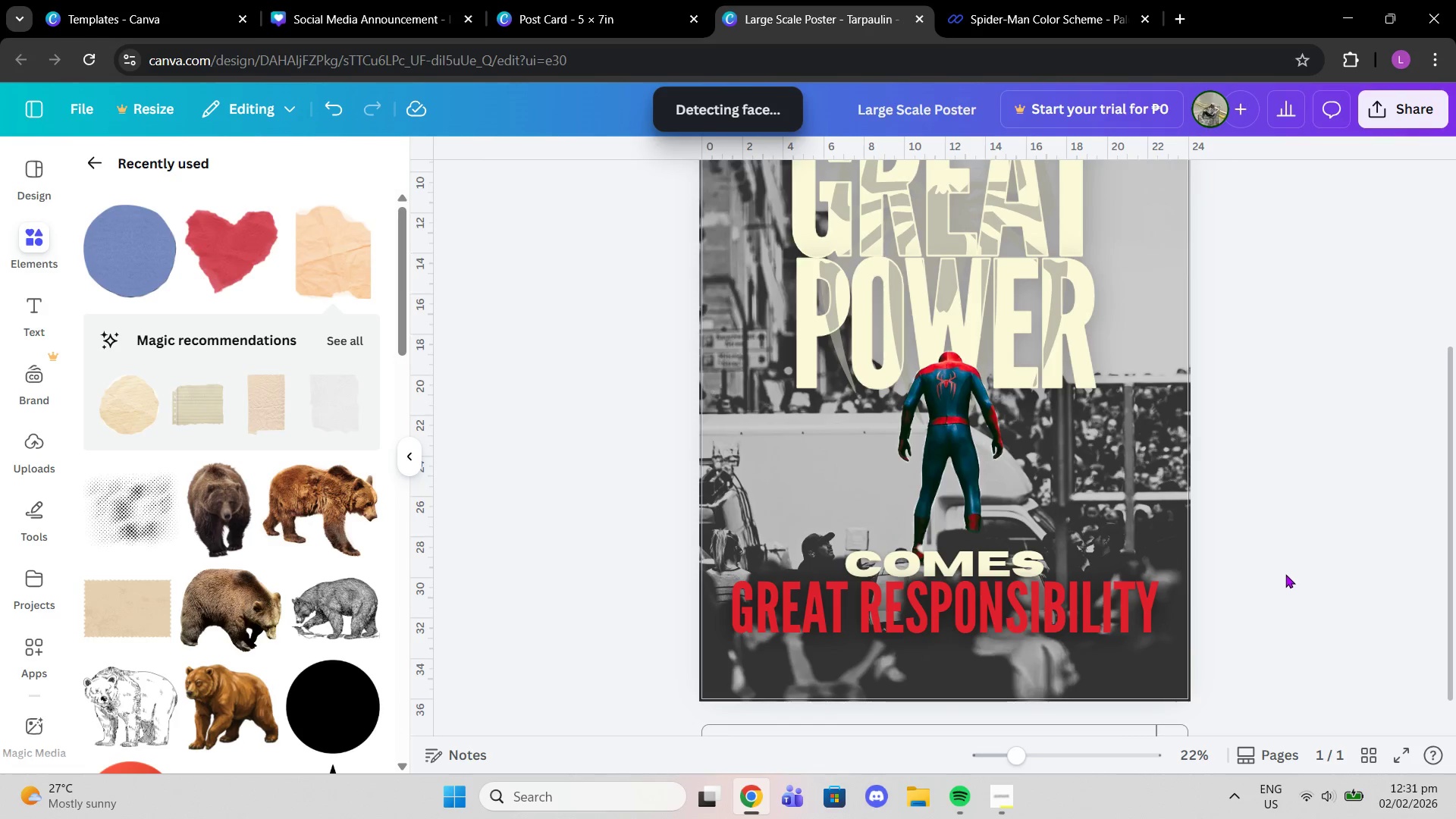 
scroll: coordinate [1285, 573], scroll_direction: up, amount: 3.0
 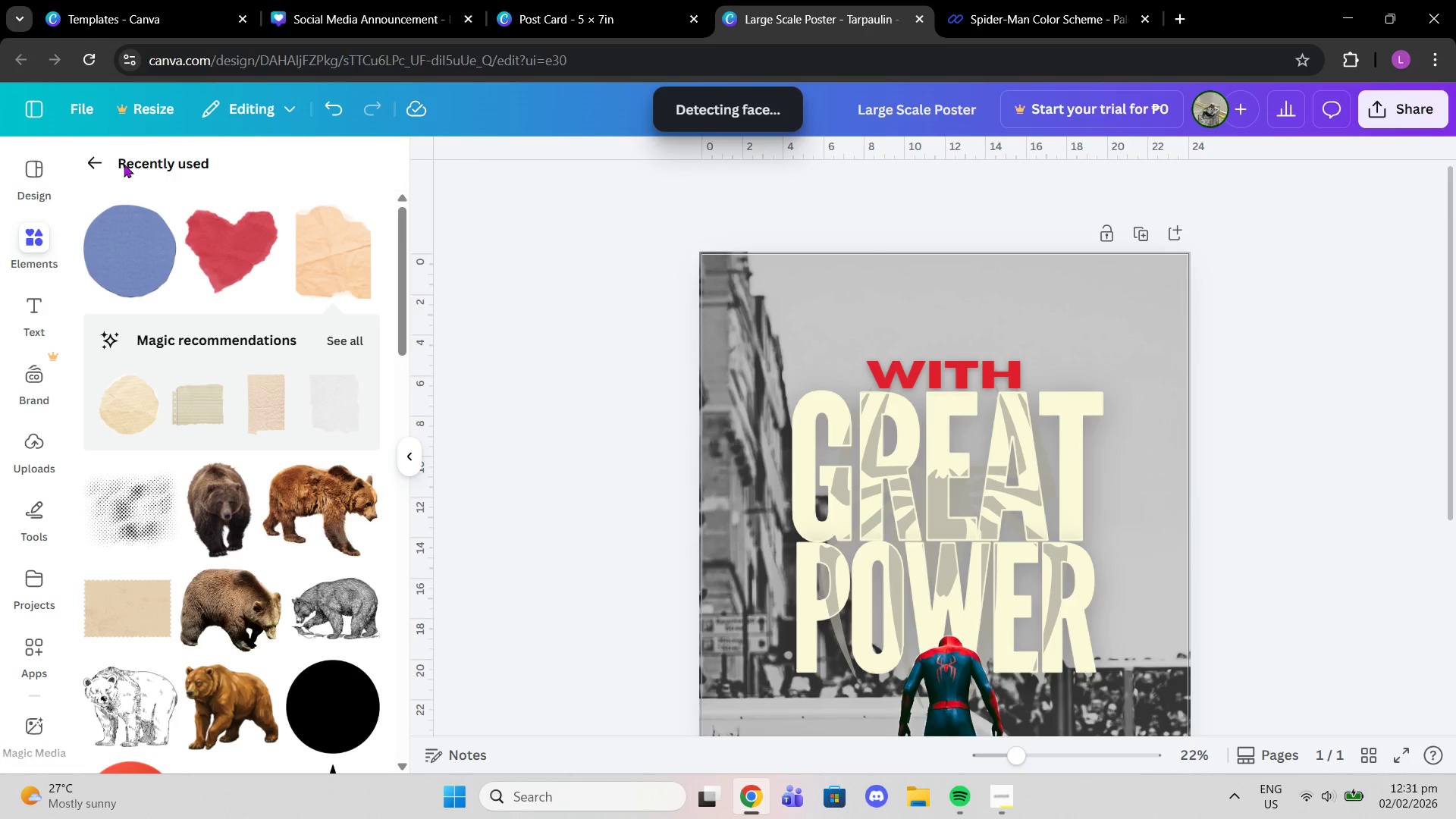 
left_click([86, 156])
 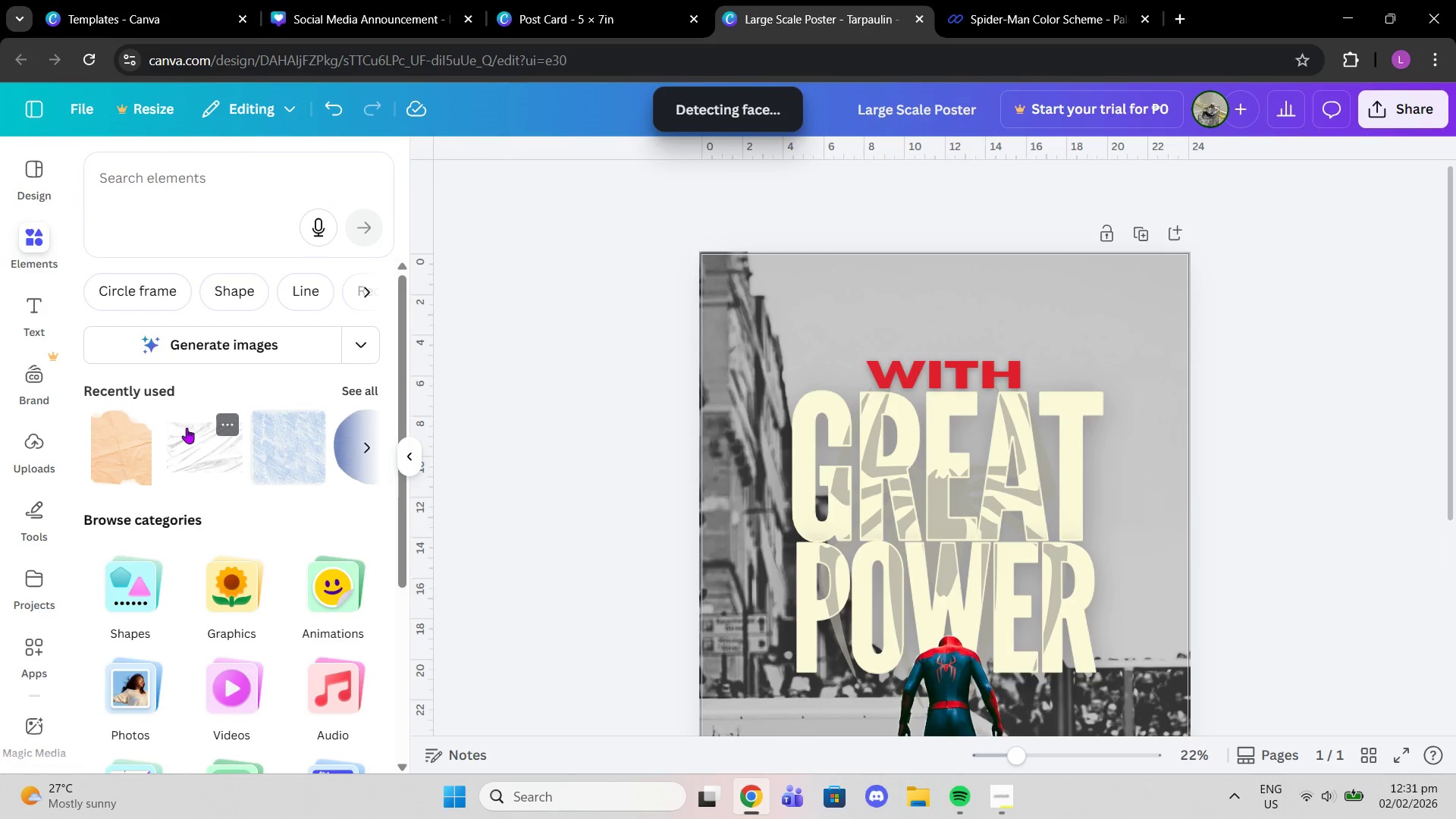 
scroll: coordinate [939, 414], scroll_direction: down, amount: 1.0
 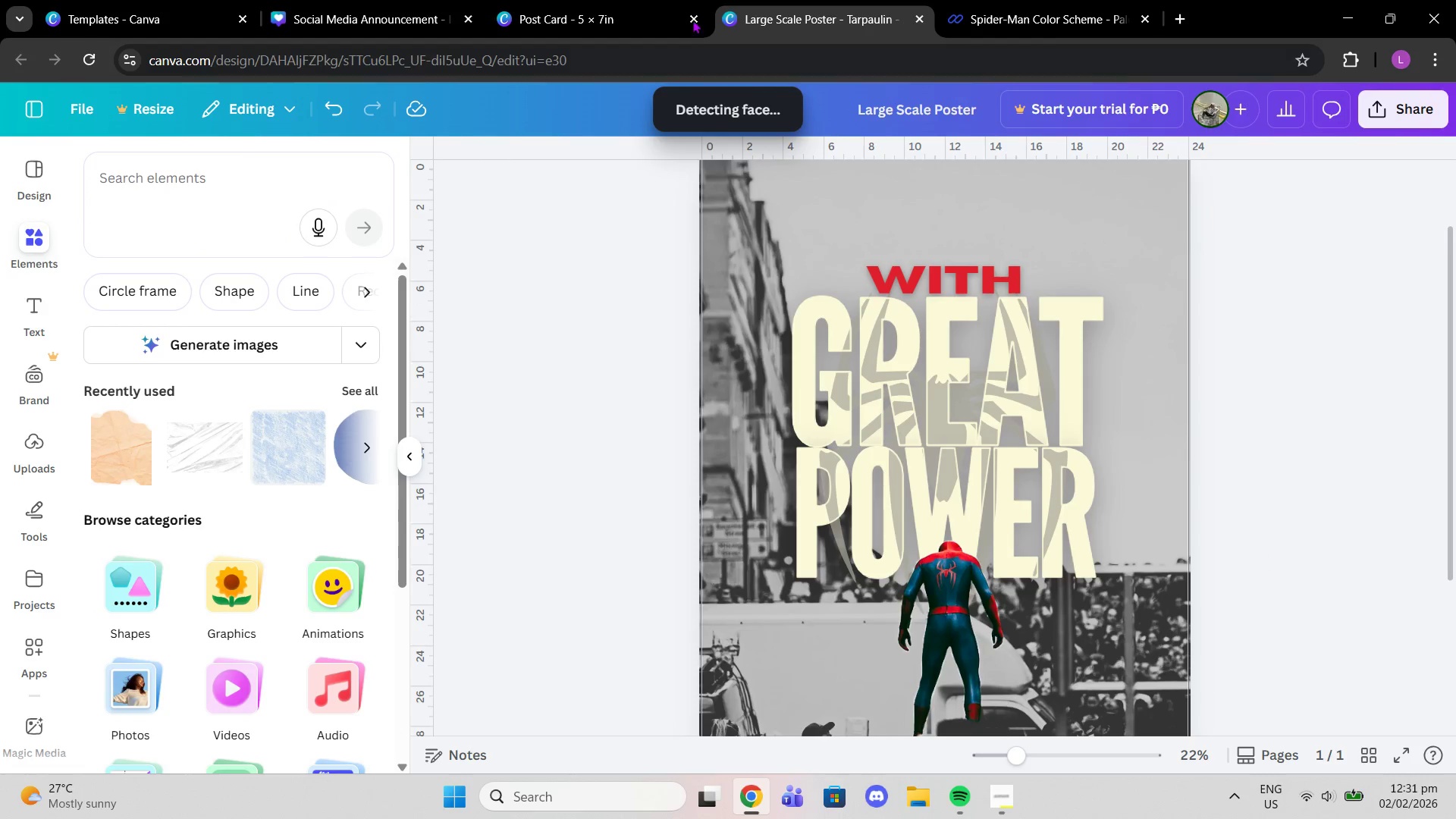 
left_click([670, 0])
 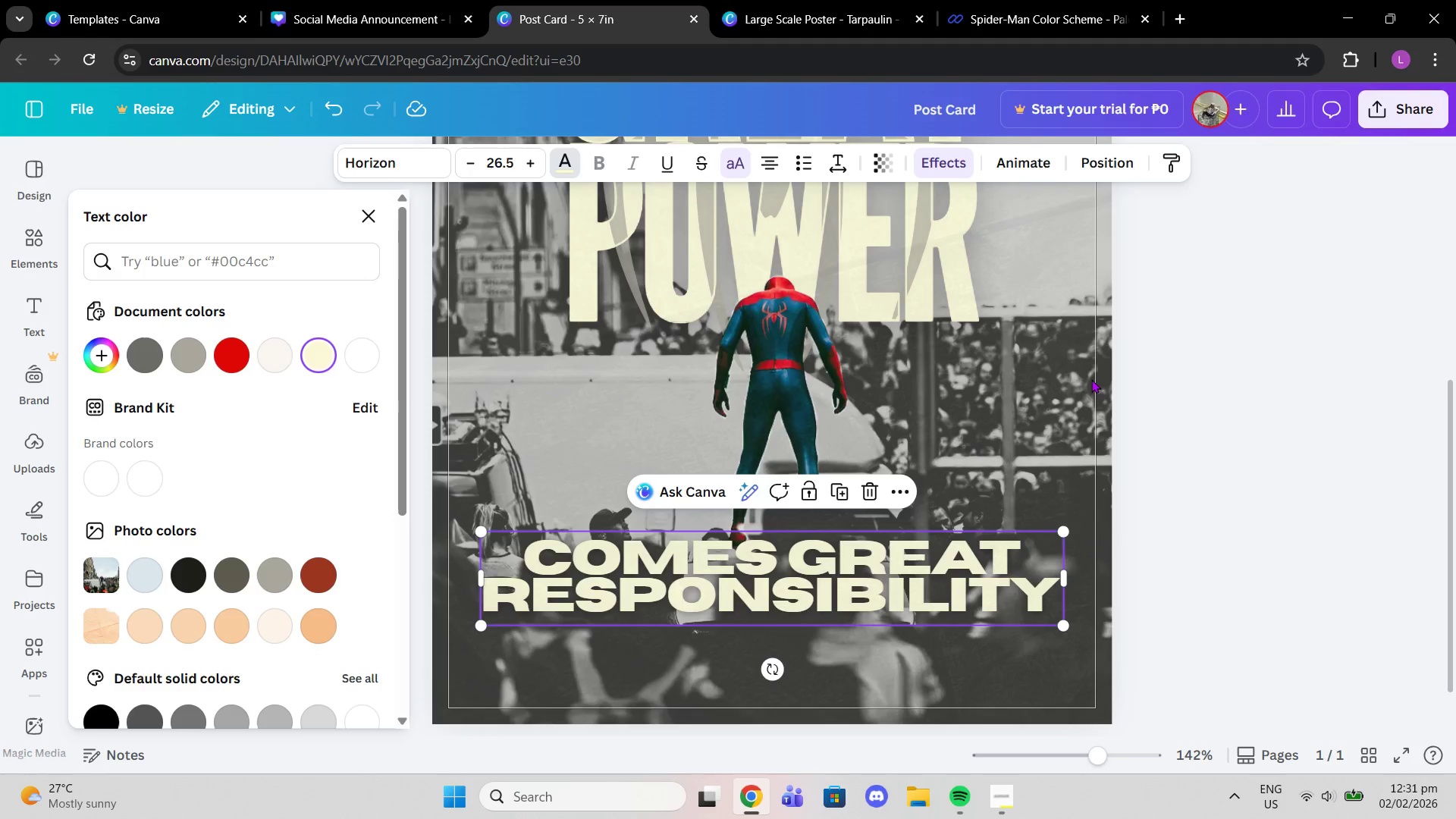 
left_click([1094, 380])
 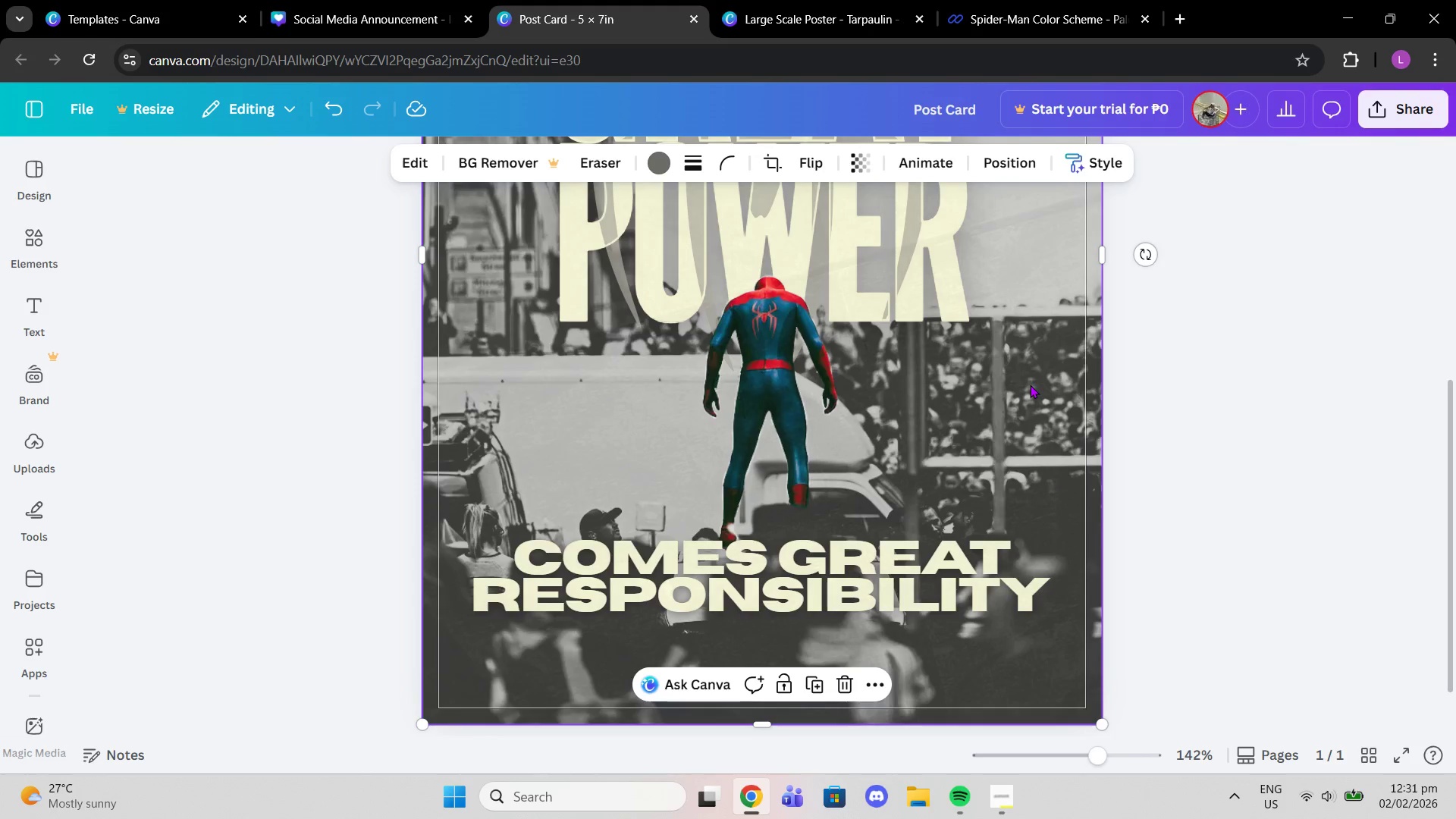 
key(Delete)
 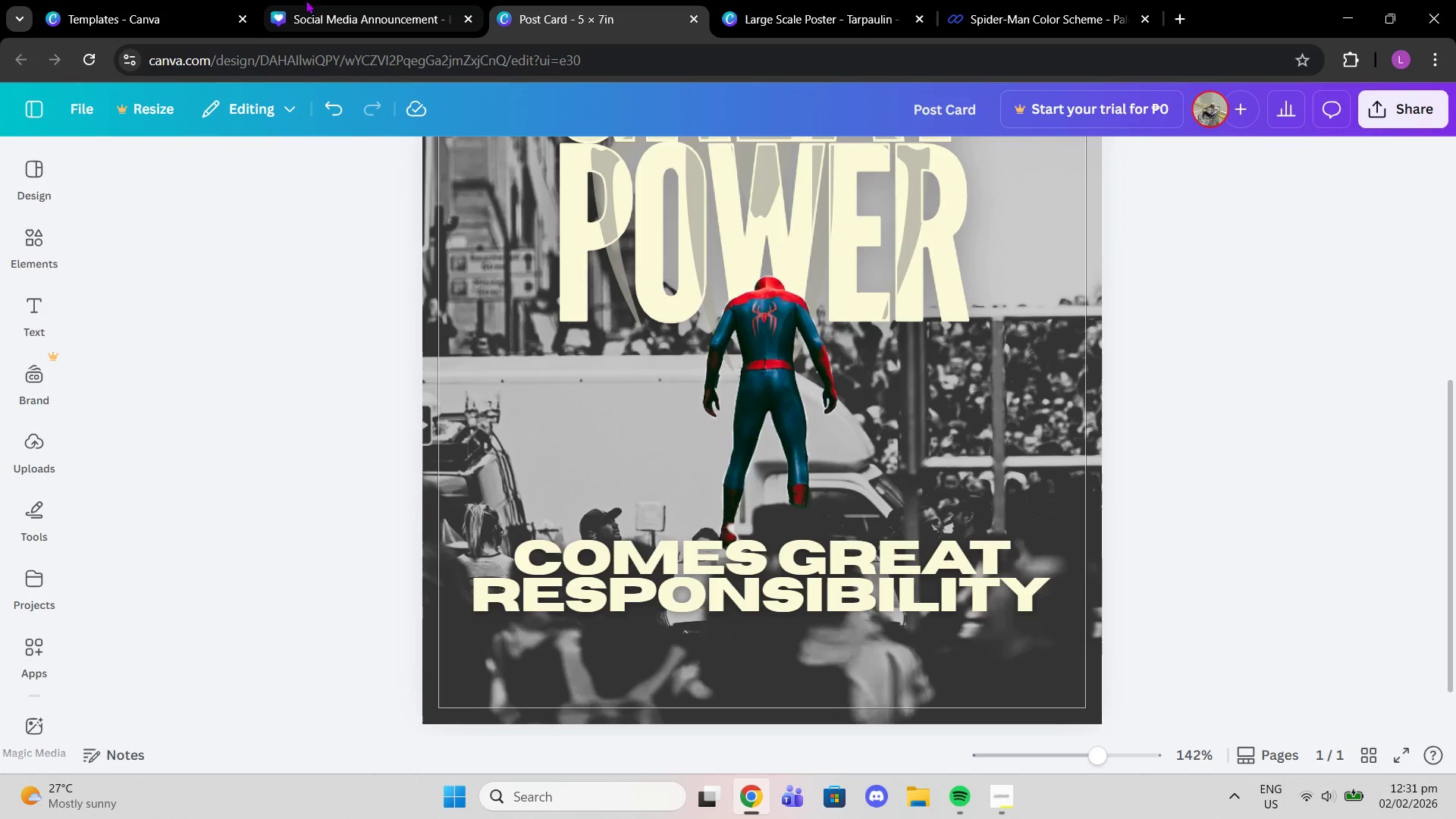 
left_click([369, 0])
 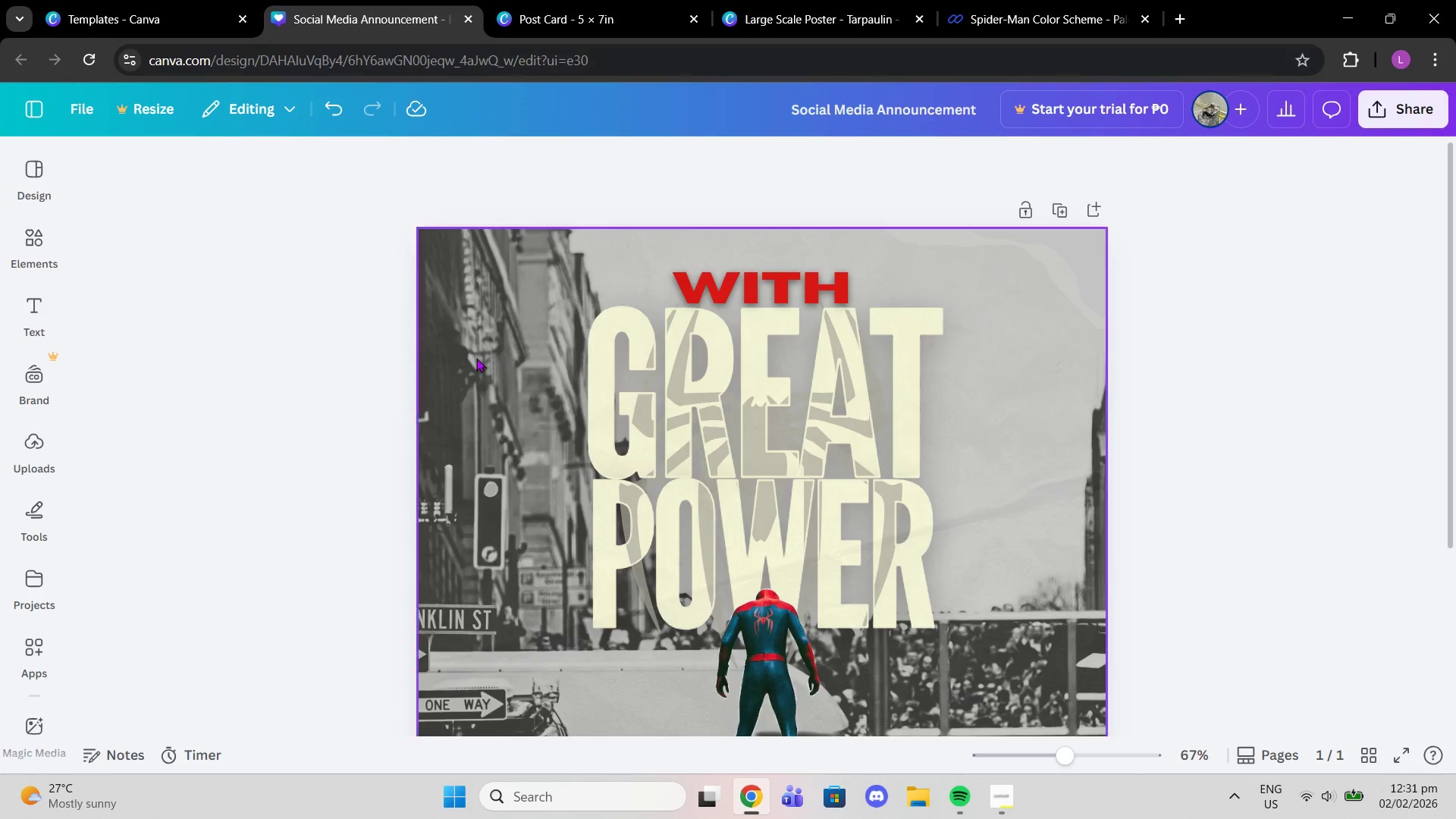 
left_click([475, 358])
 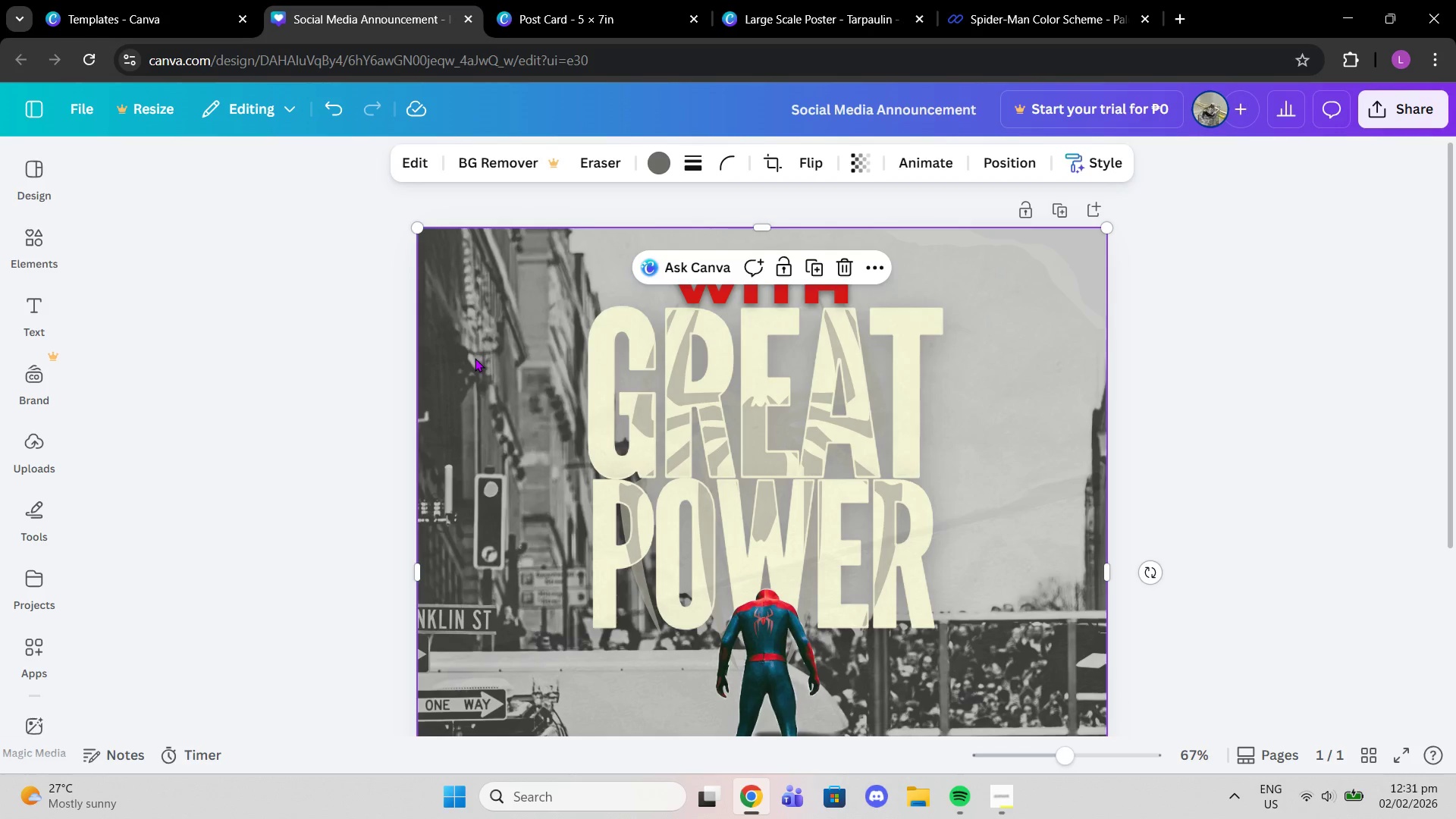 
key(Delete)
 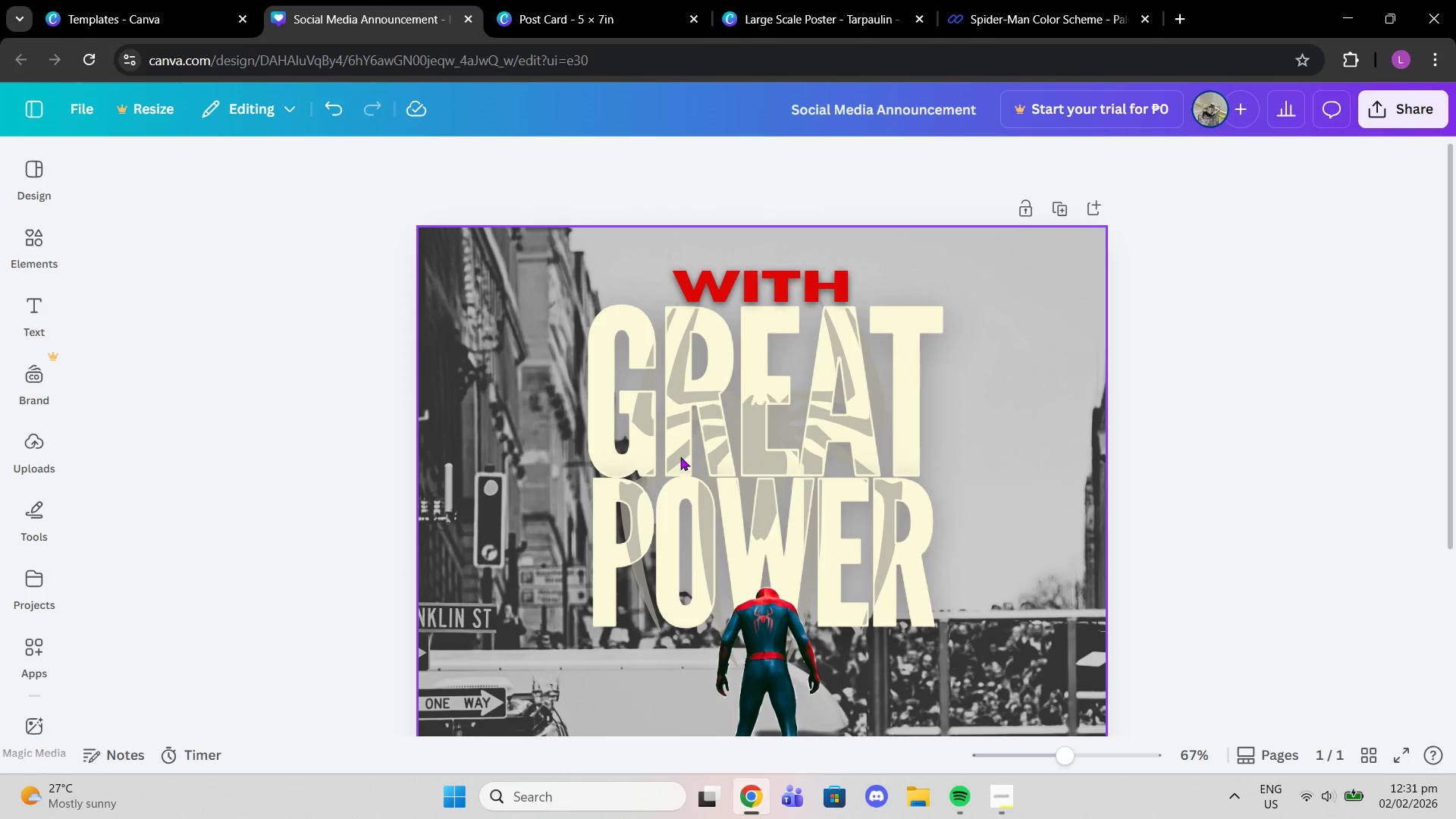 
scroll: coordinate [681, 457], scroll_direction: down, amount: 4.0
 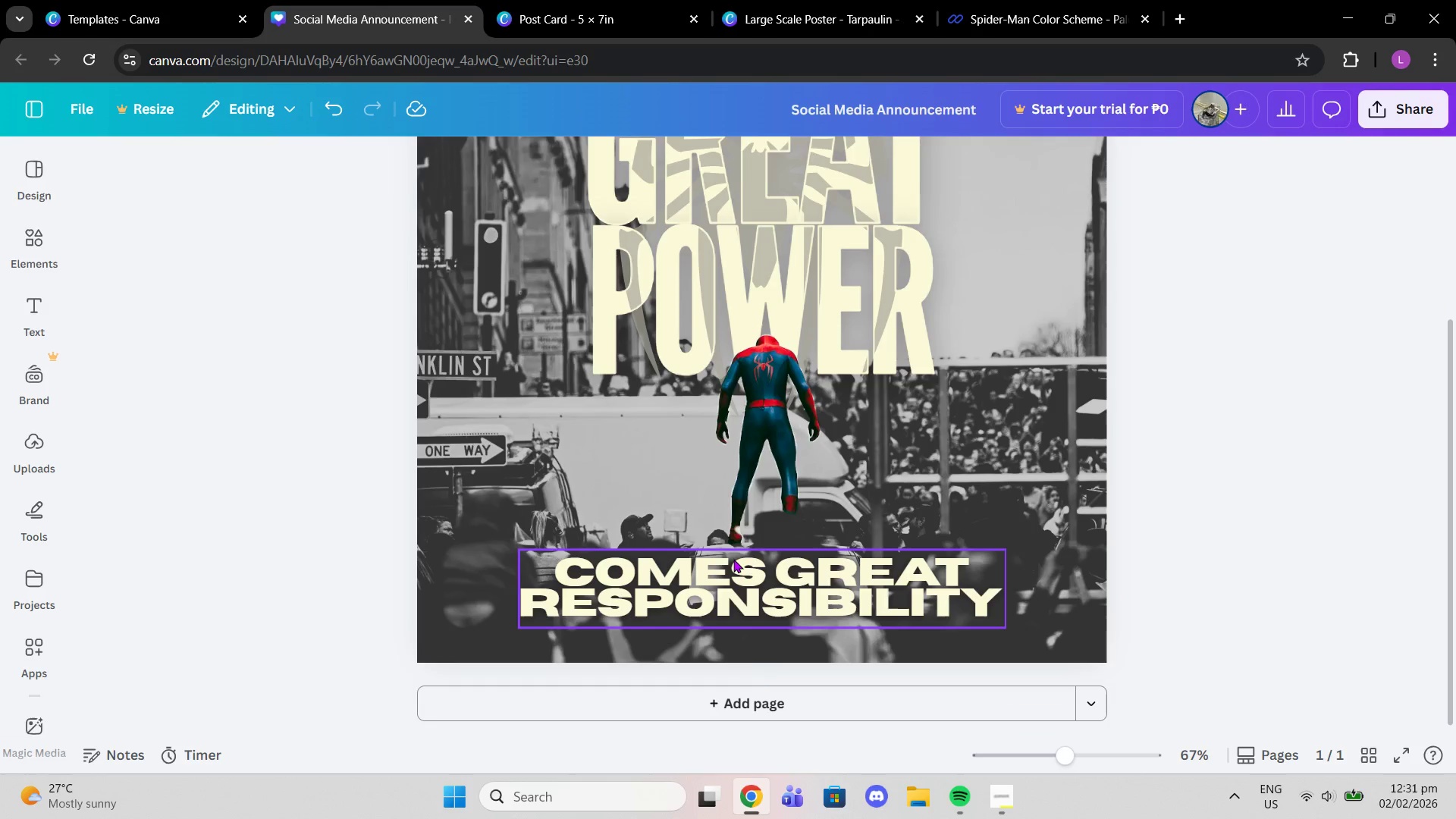 
left_click([733, 559])
 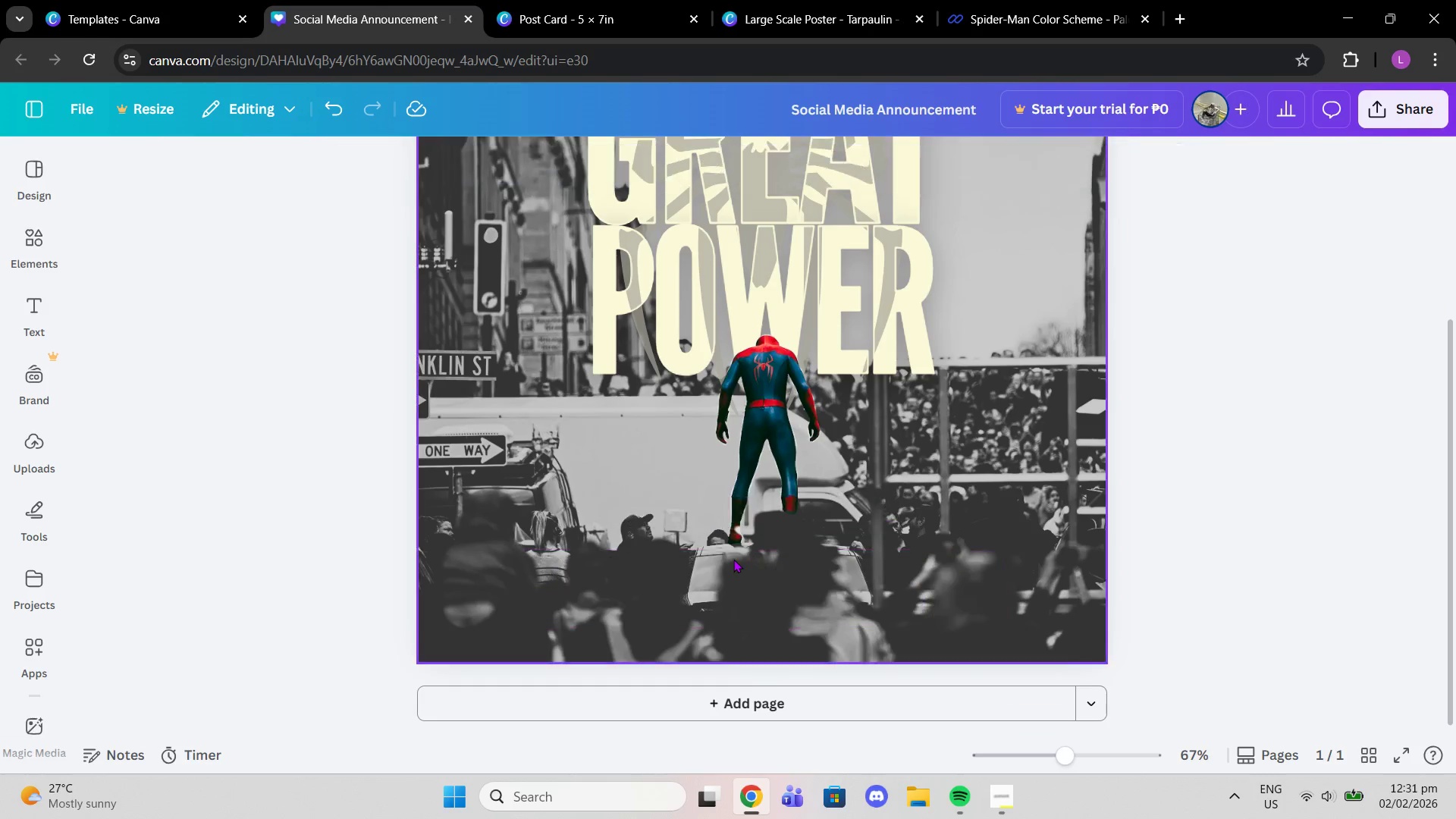 
key(Delete)
 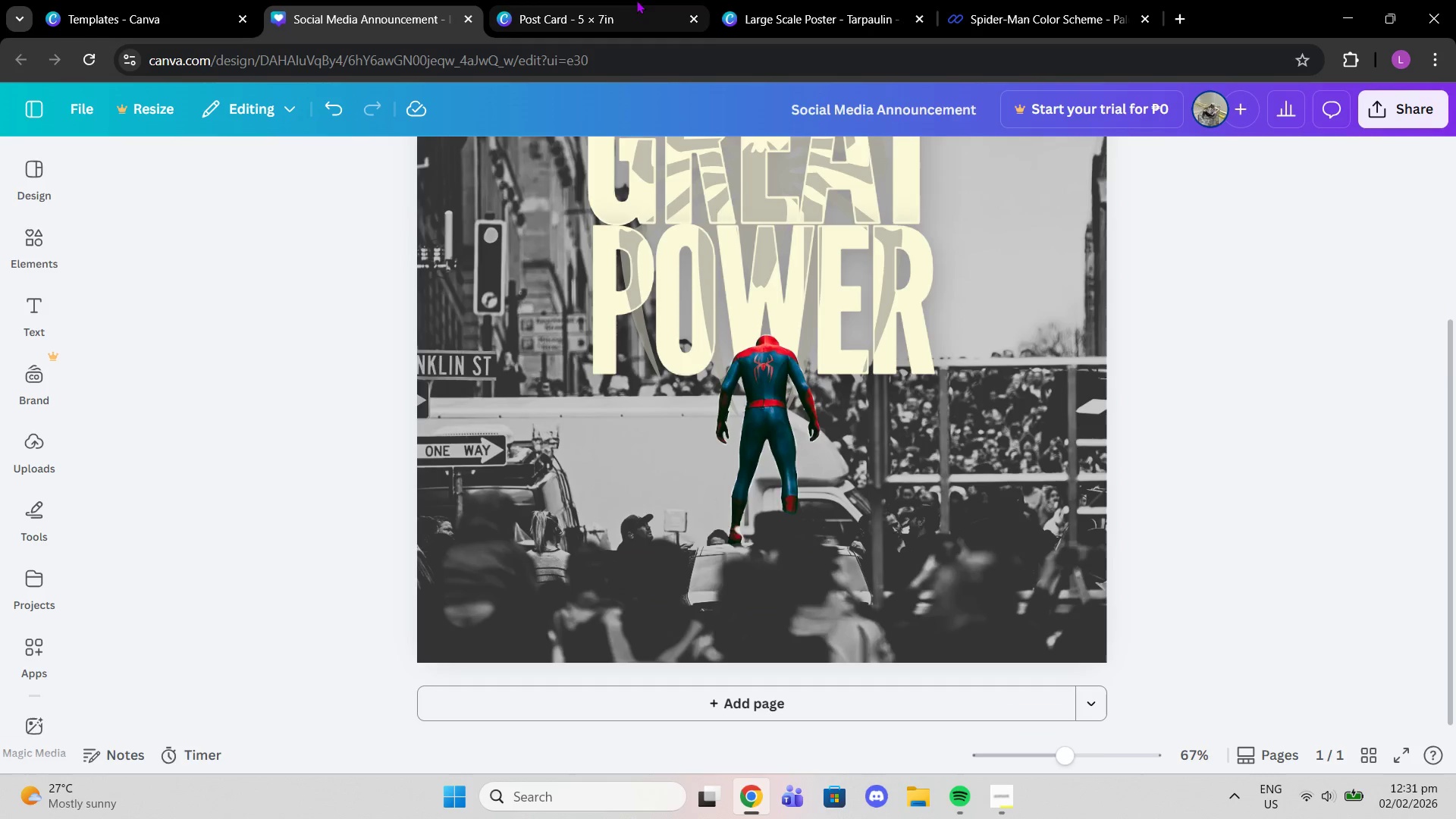 
left_click([629, 0])
 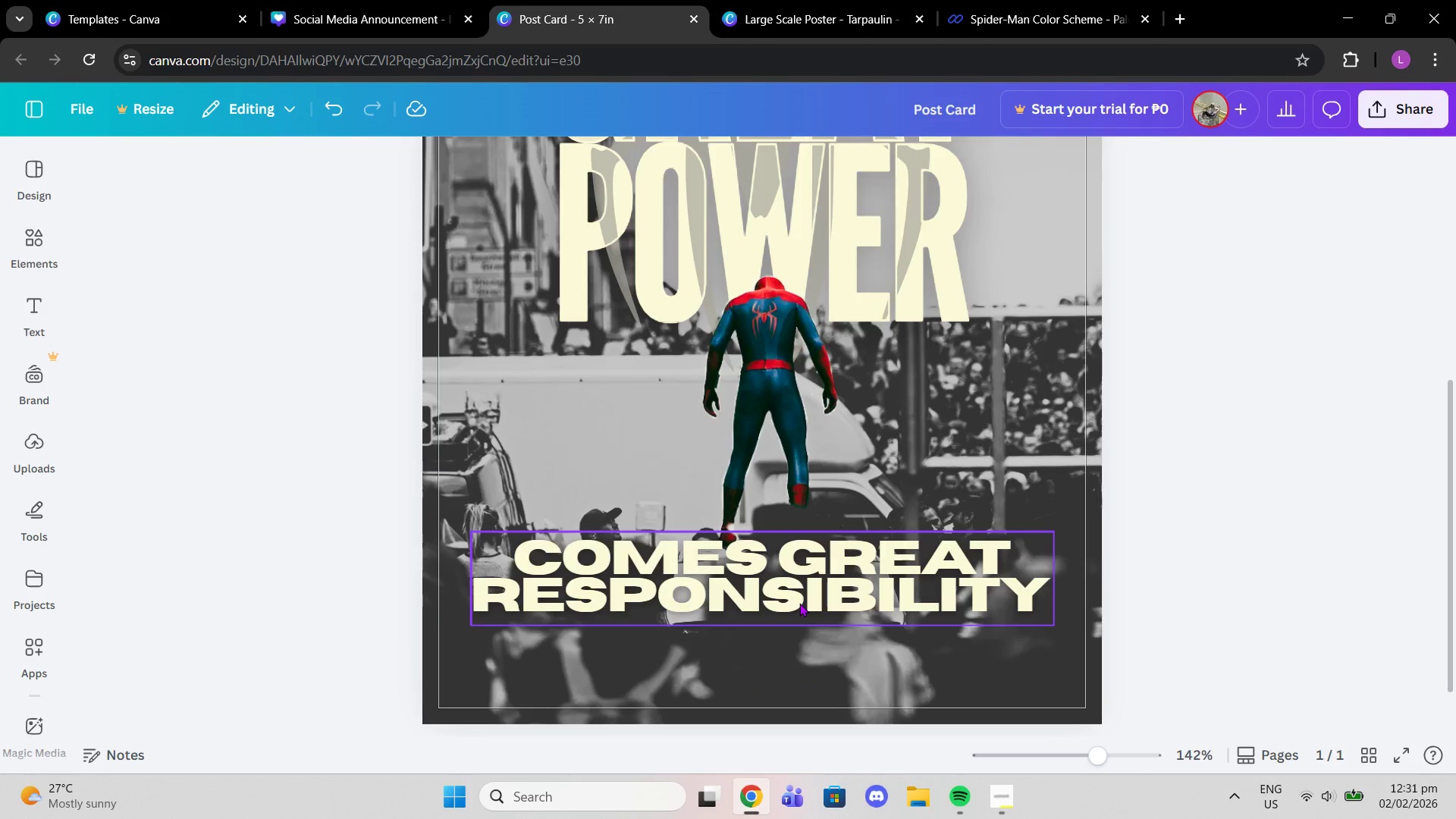 
left_click([799, 603])
 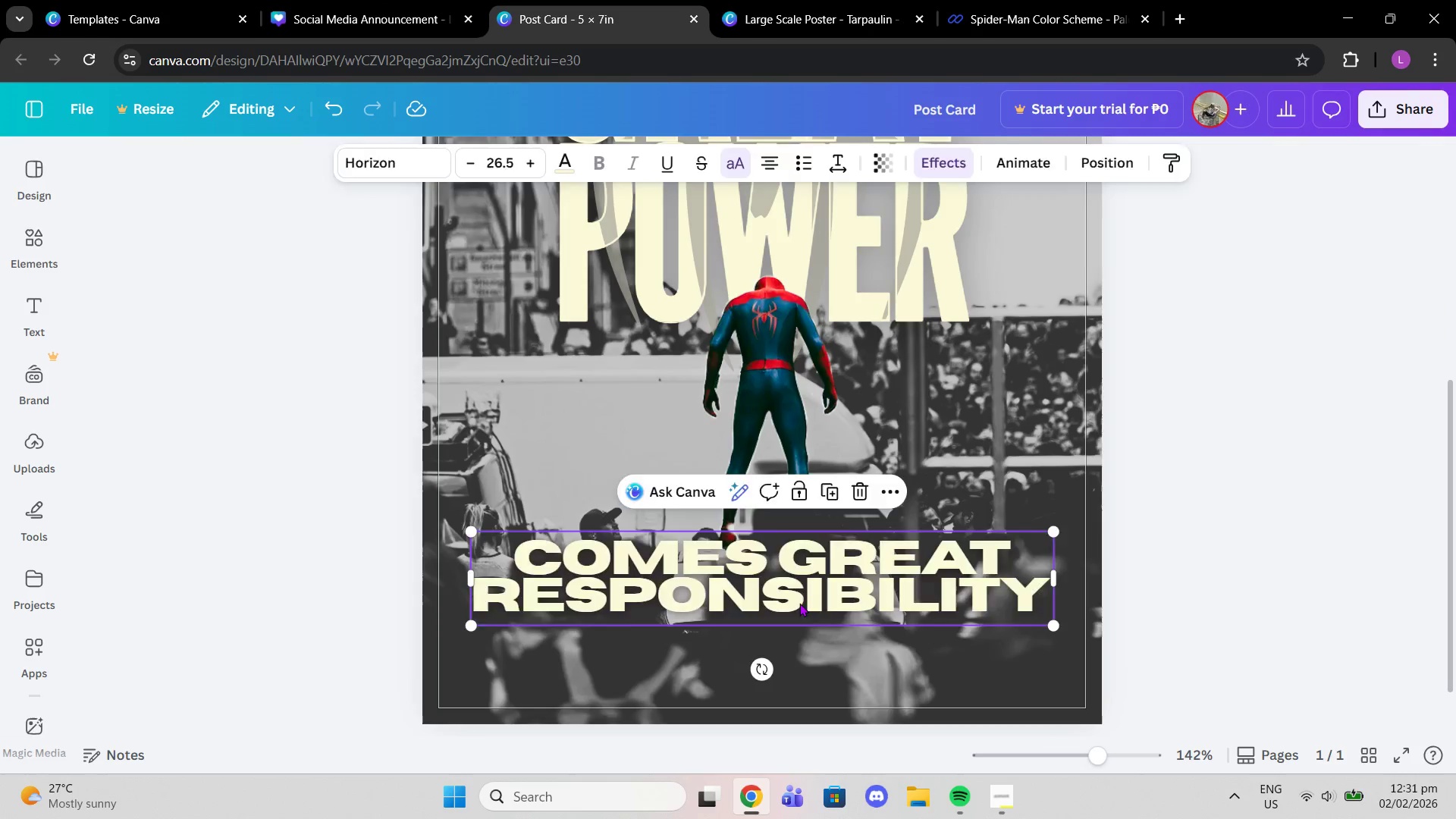 
key(Delete)
 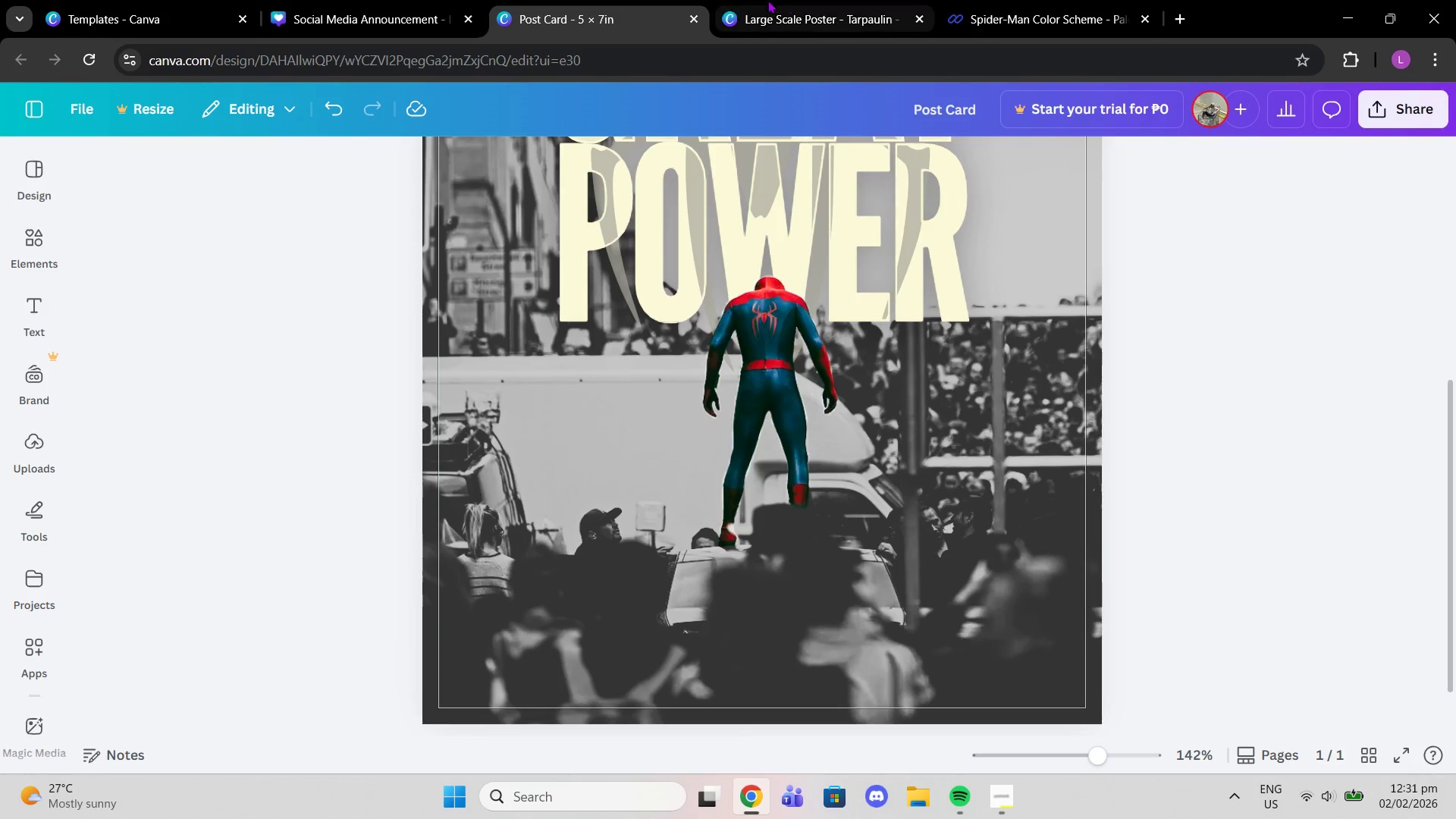 
left_click([767, 0])
 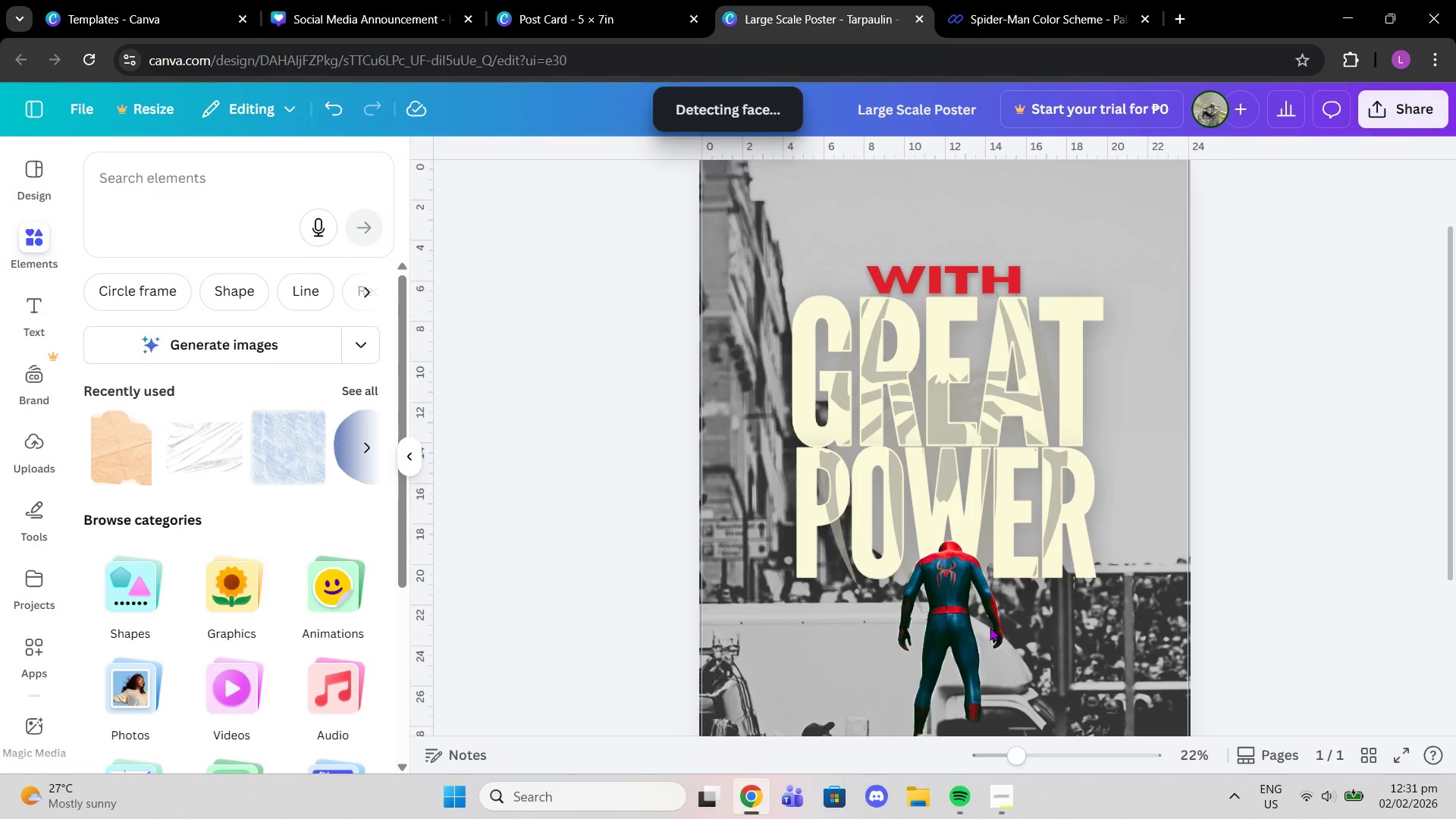 
scroll: coordinate [993, 626], scroll_direction: down, amount: 3.0
 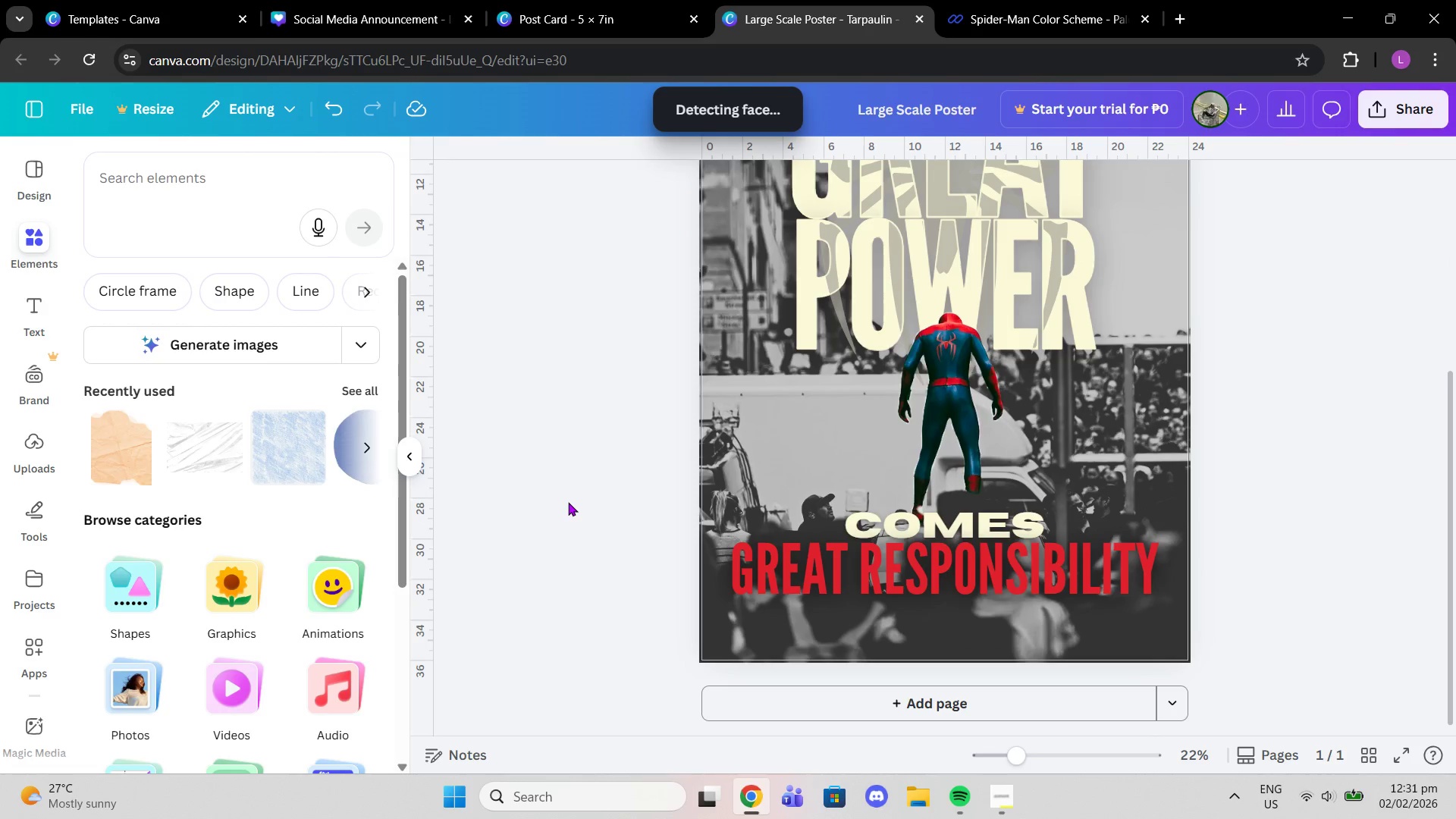 
left_click_drag(start_coordinate=[568, 502], to_coordinate=[902, 616])
 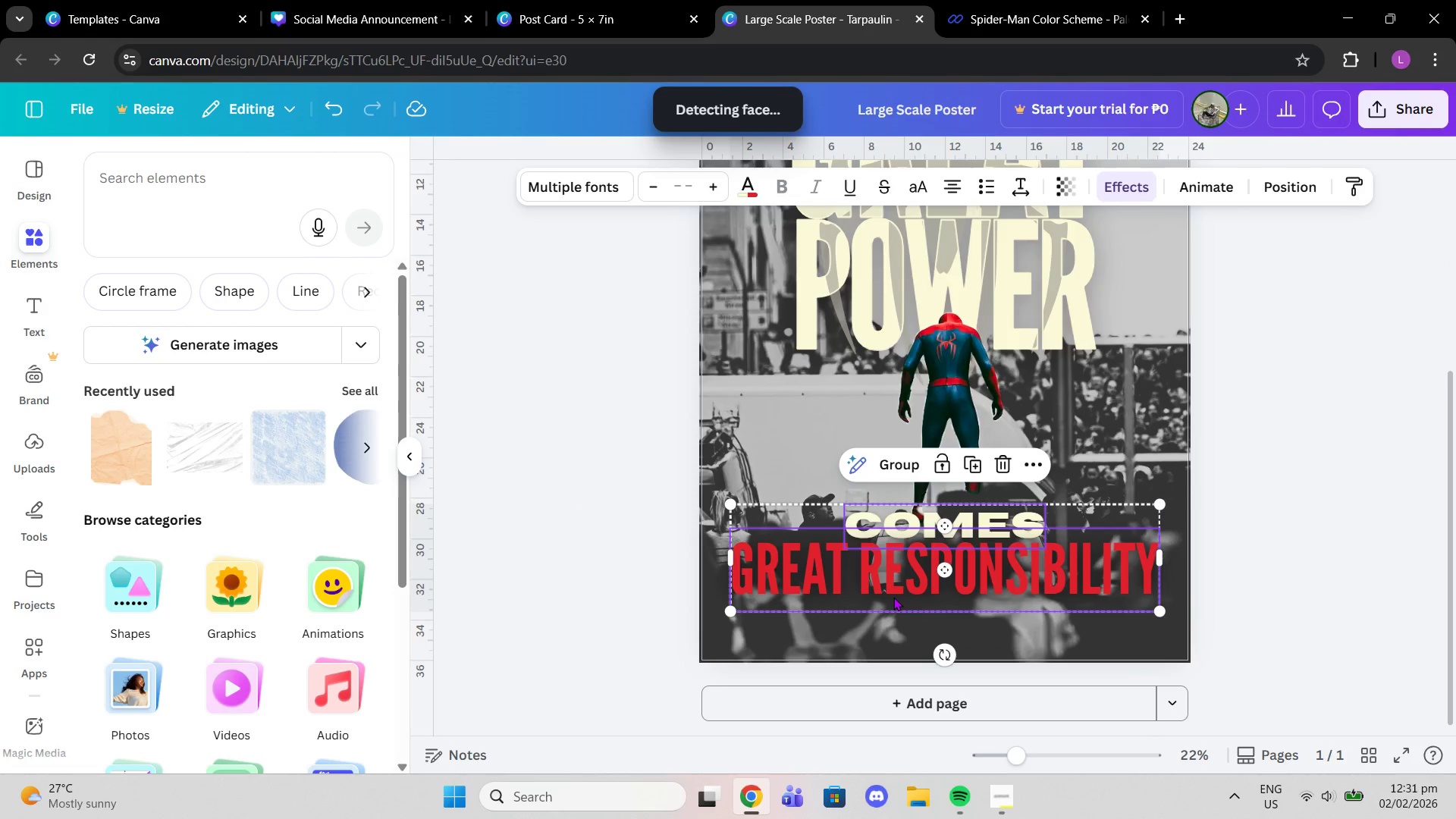 
key(Control+C)
 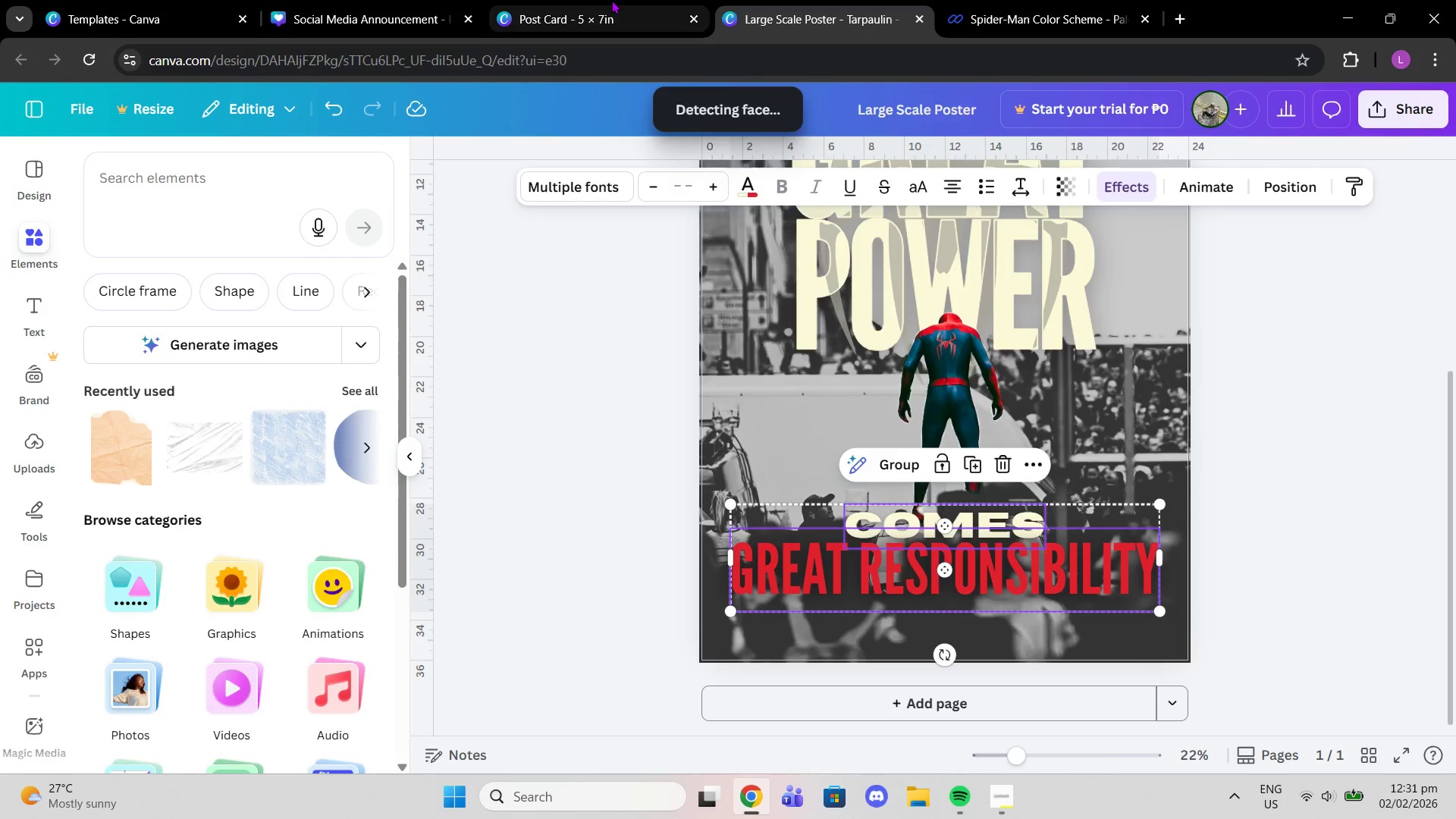 
left_click([606, 0])
 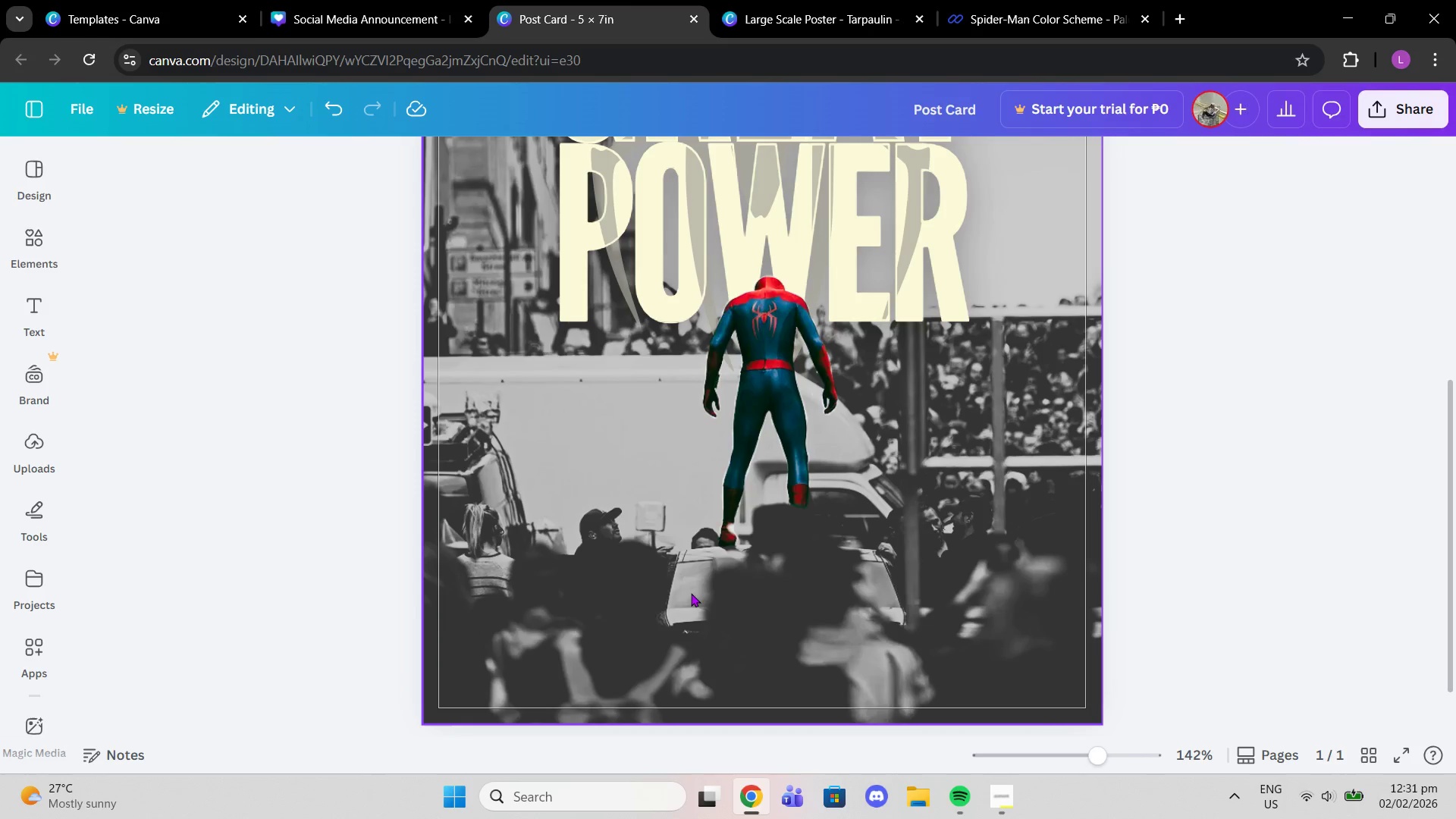 
key(Control+V)
 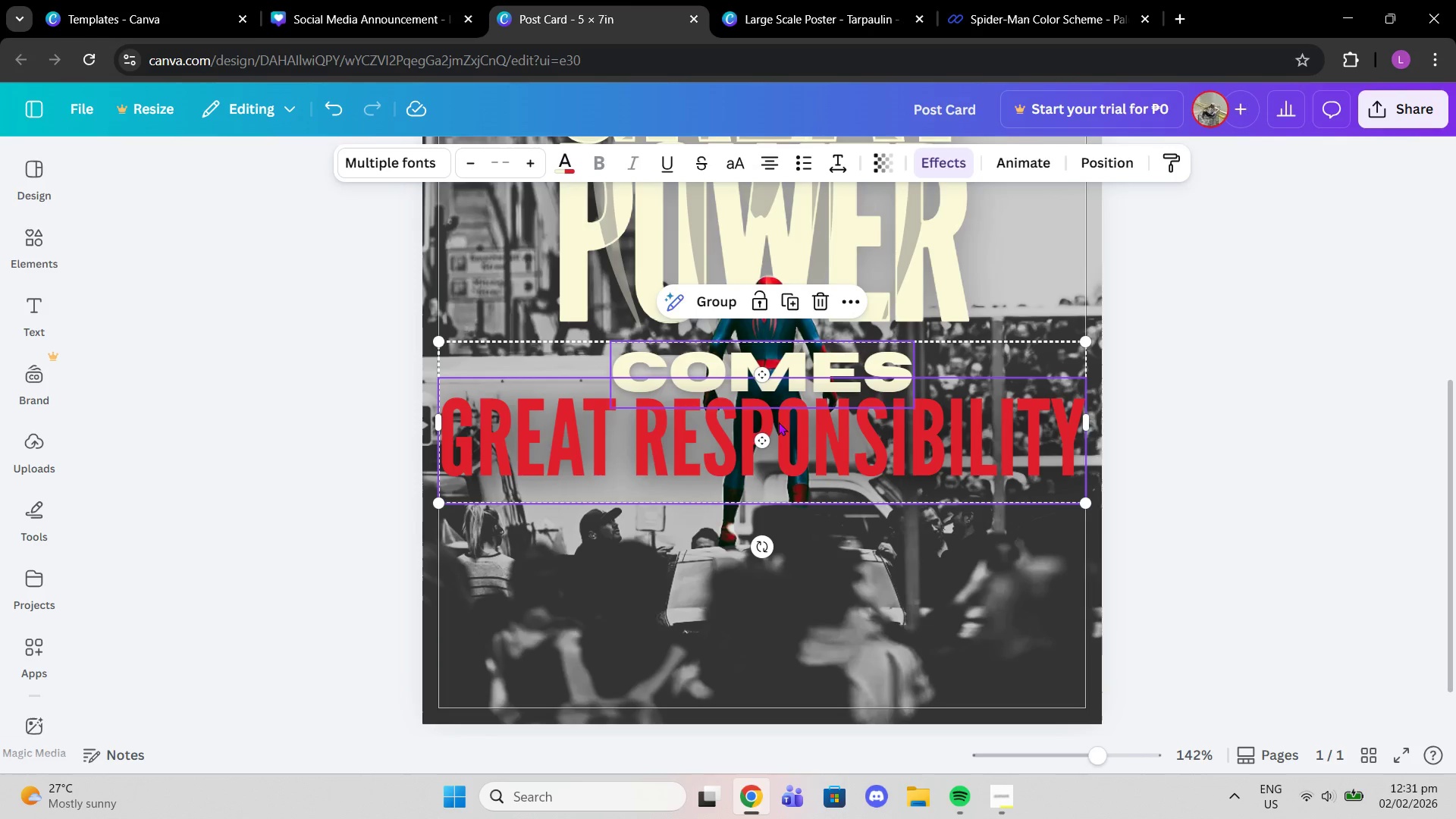 
left_click_drag(start_coordinate=[793, 415], to_coordinate=[794, 591])
 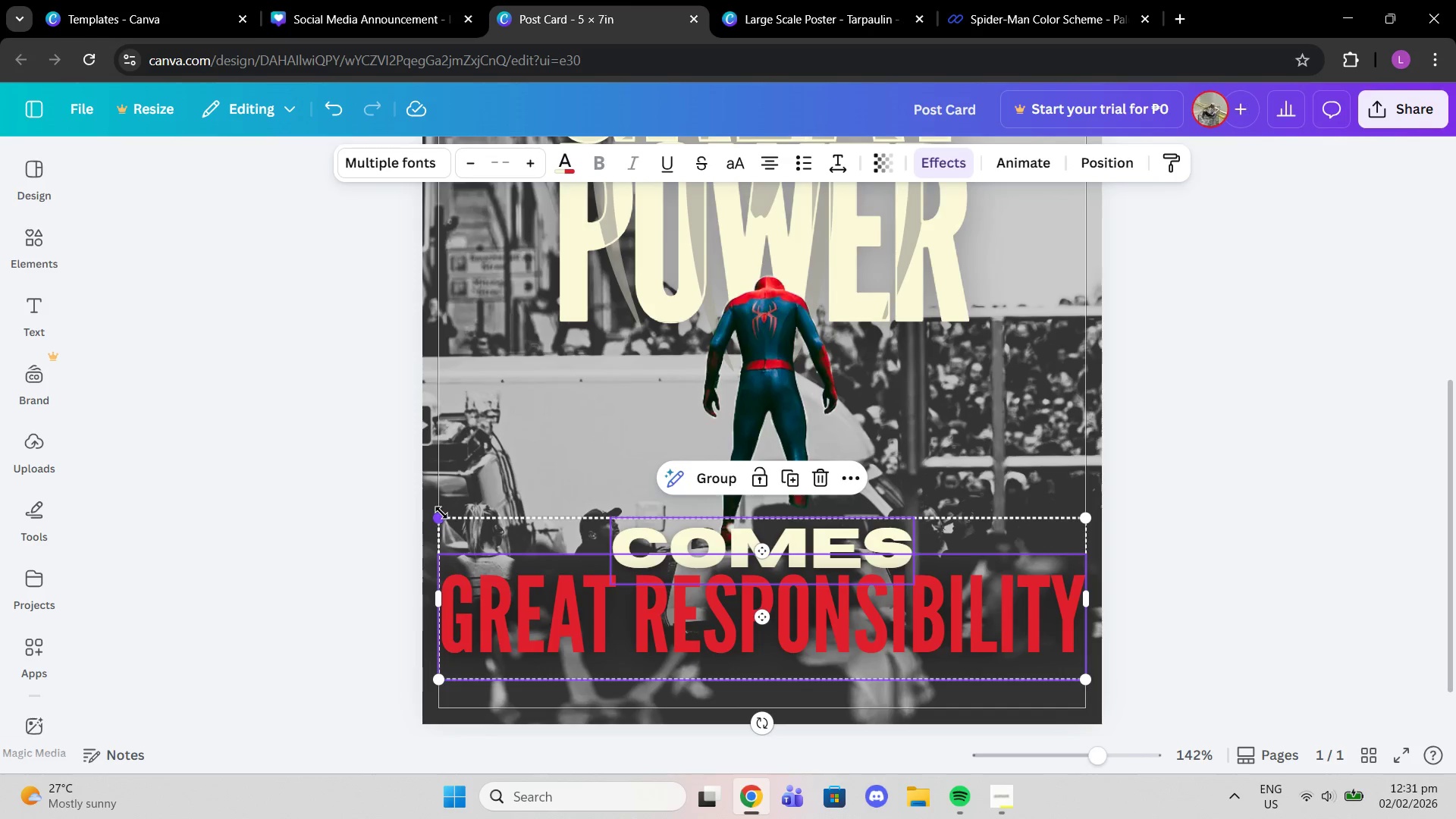 
left_click_drag(start_coordinate=[438, 516], to_coordinate=[469, 538])
 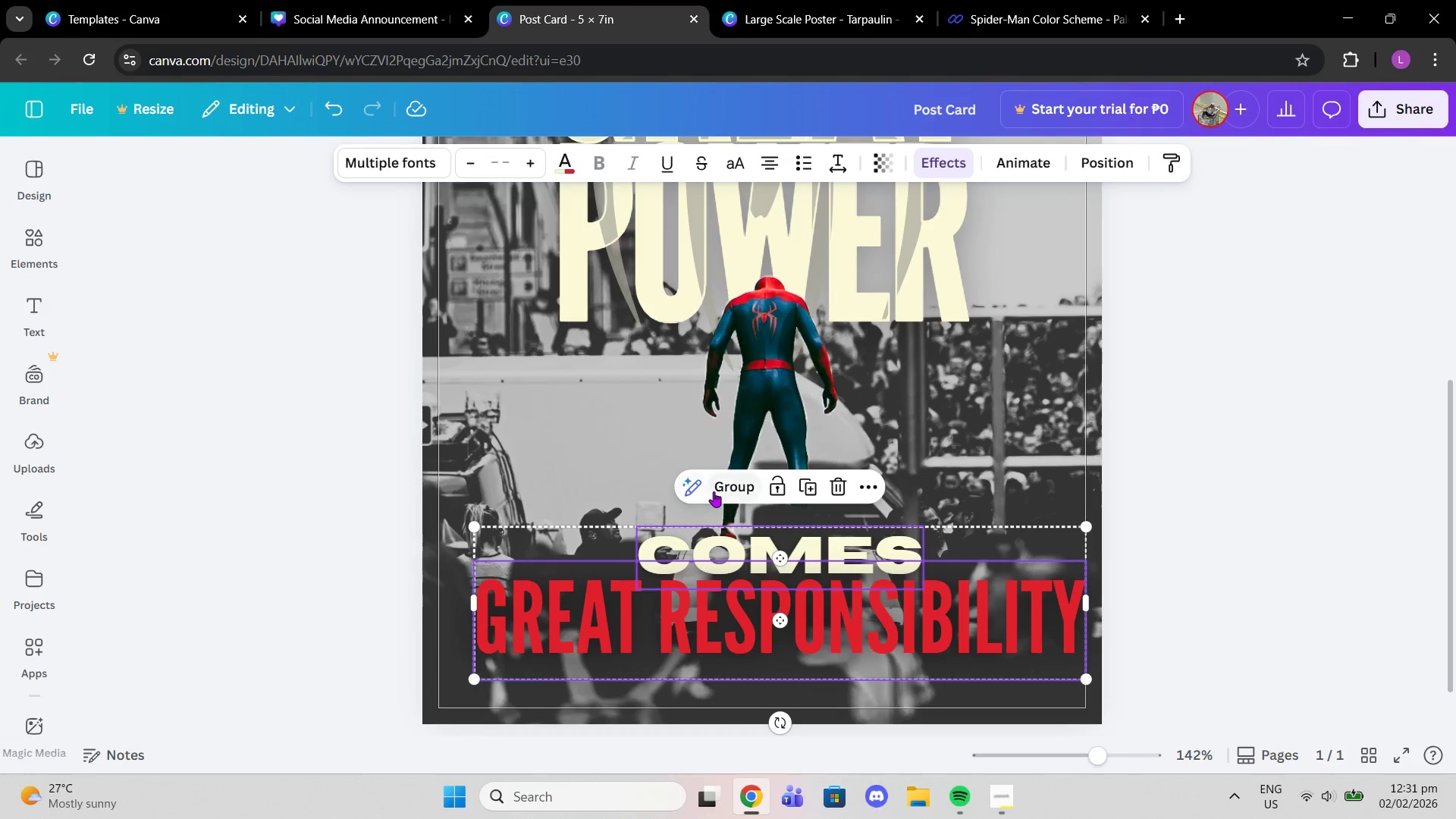 
left_click([714, 491])
 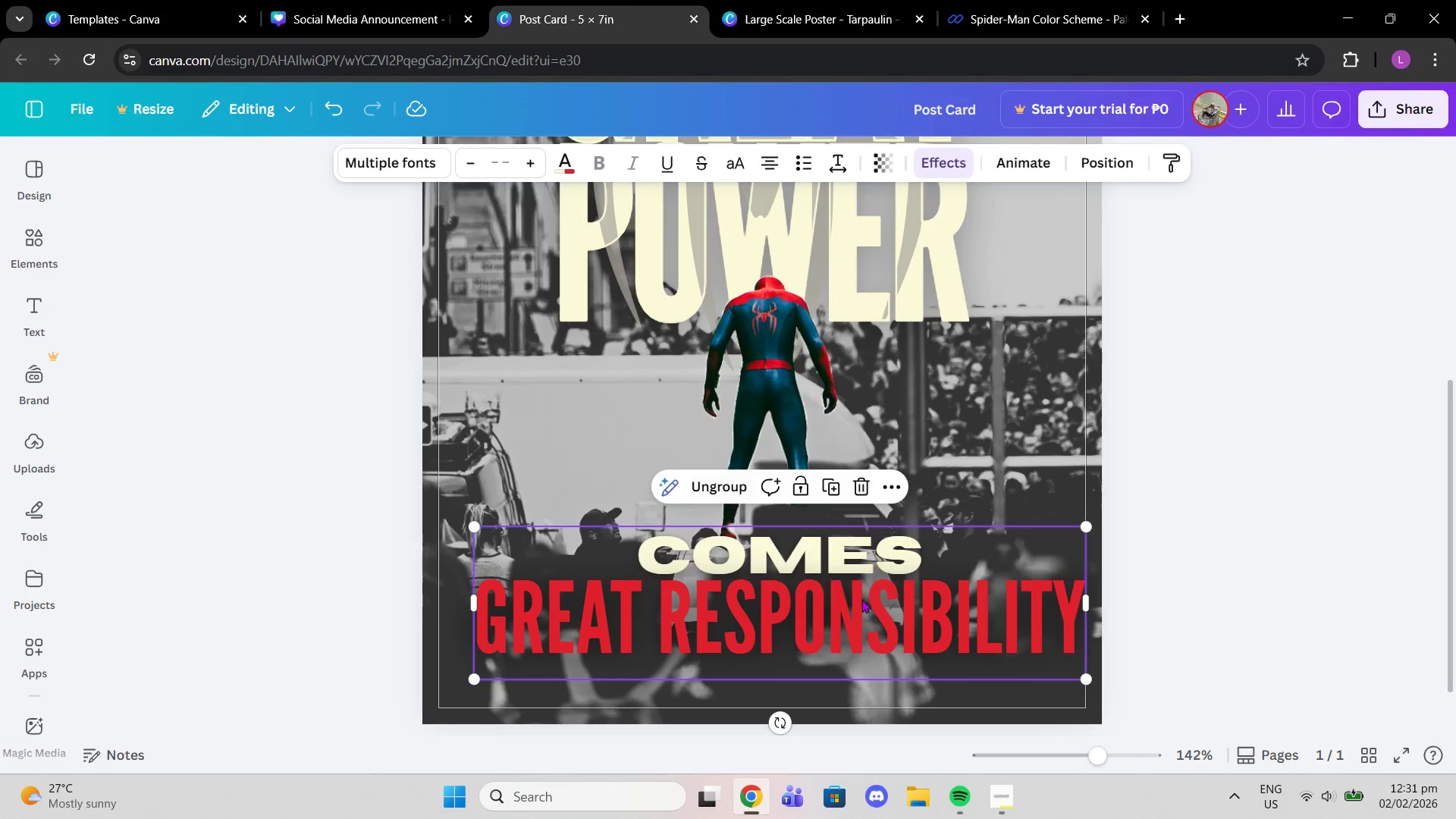 
left_click_drag(start_coordinate=[865, 606], to_coordinate=[845, 604])
 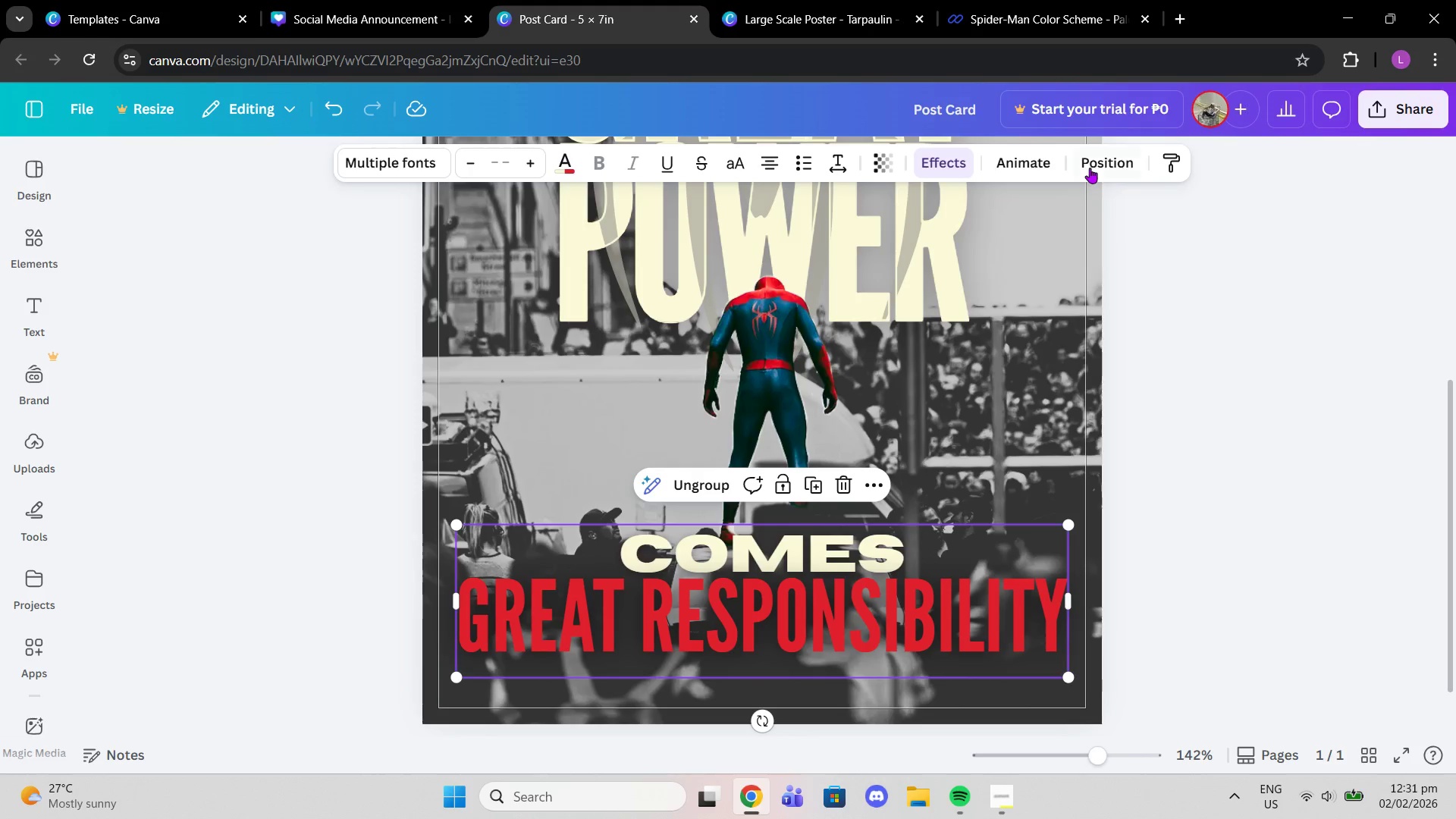 
left_click([1086, 166])
 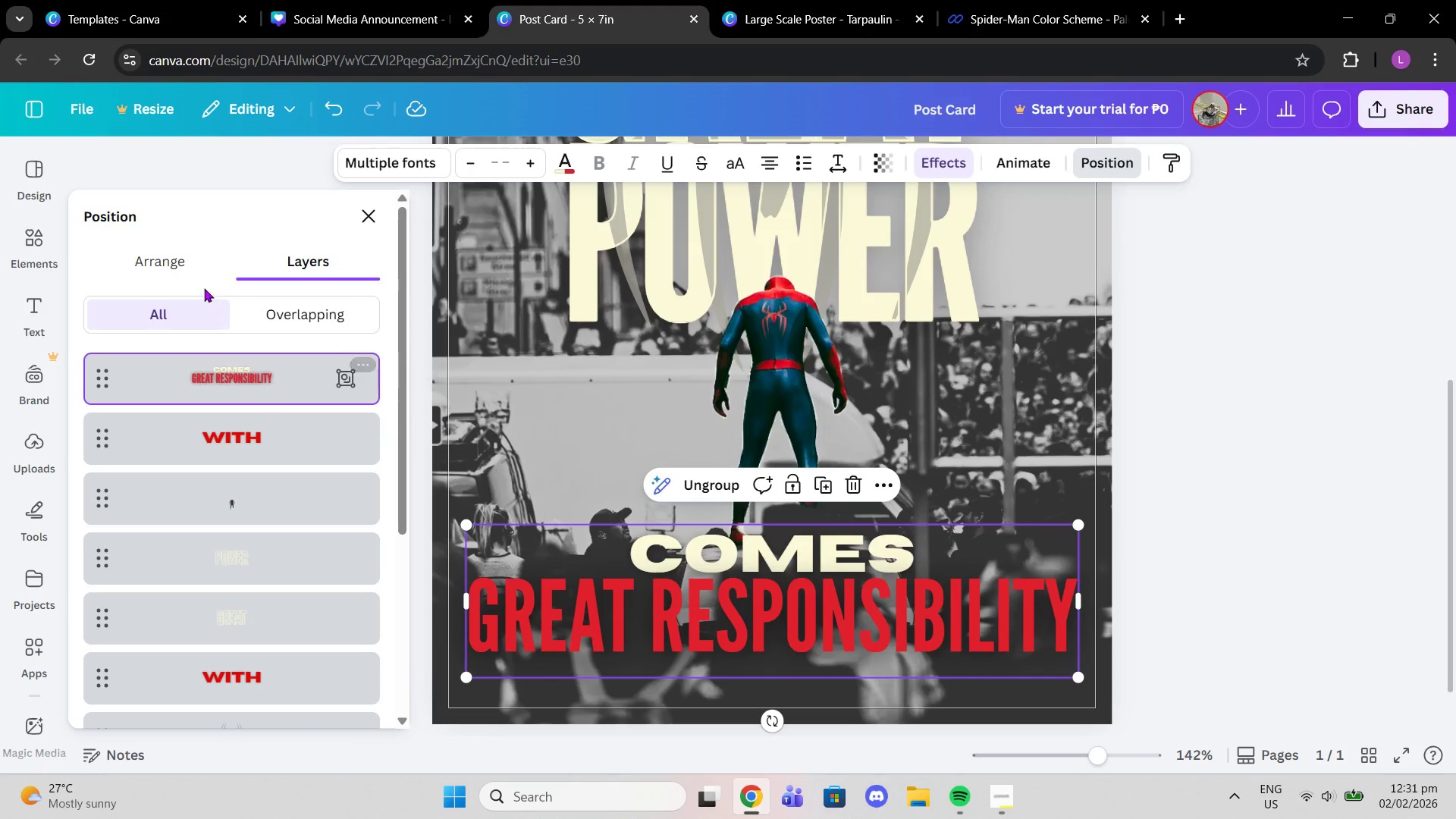 
left_click([190, 275])
 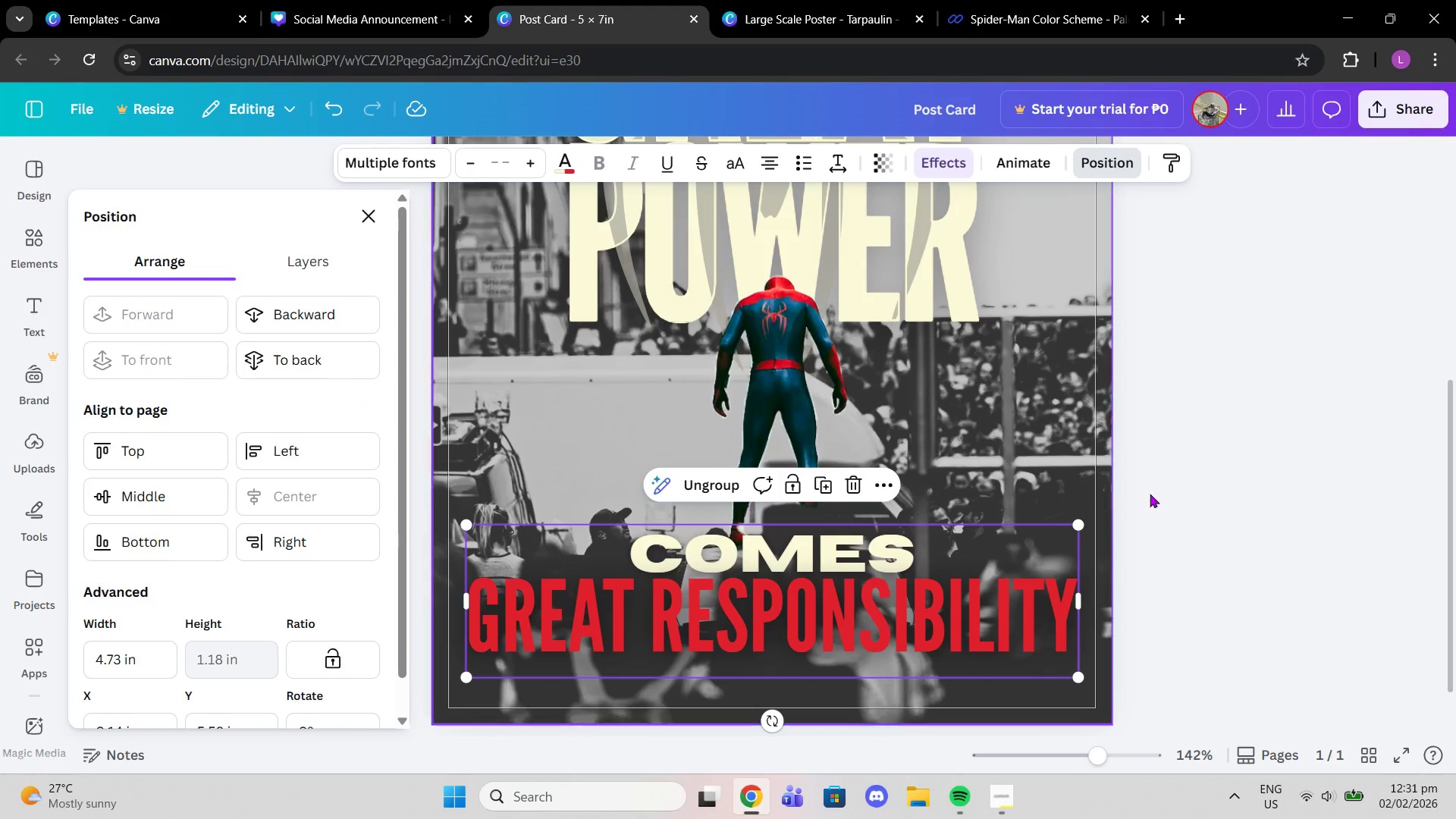 
double_click([1260, 480])
 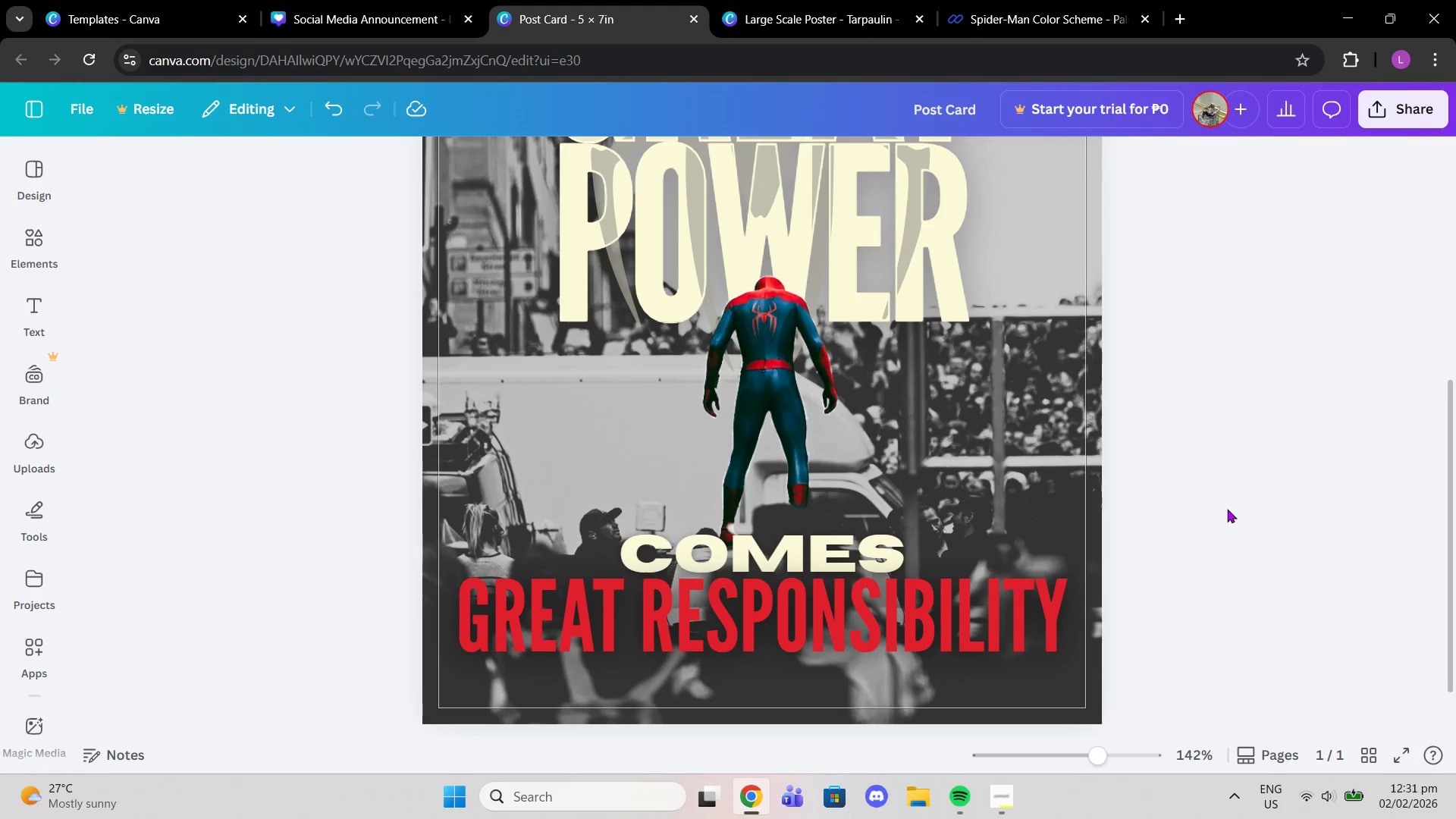 
scroll: coordinate [1225, 509], scroll_direction: up, amount: 5.0
 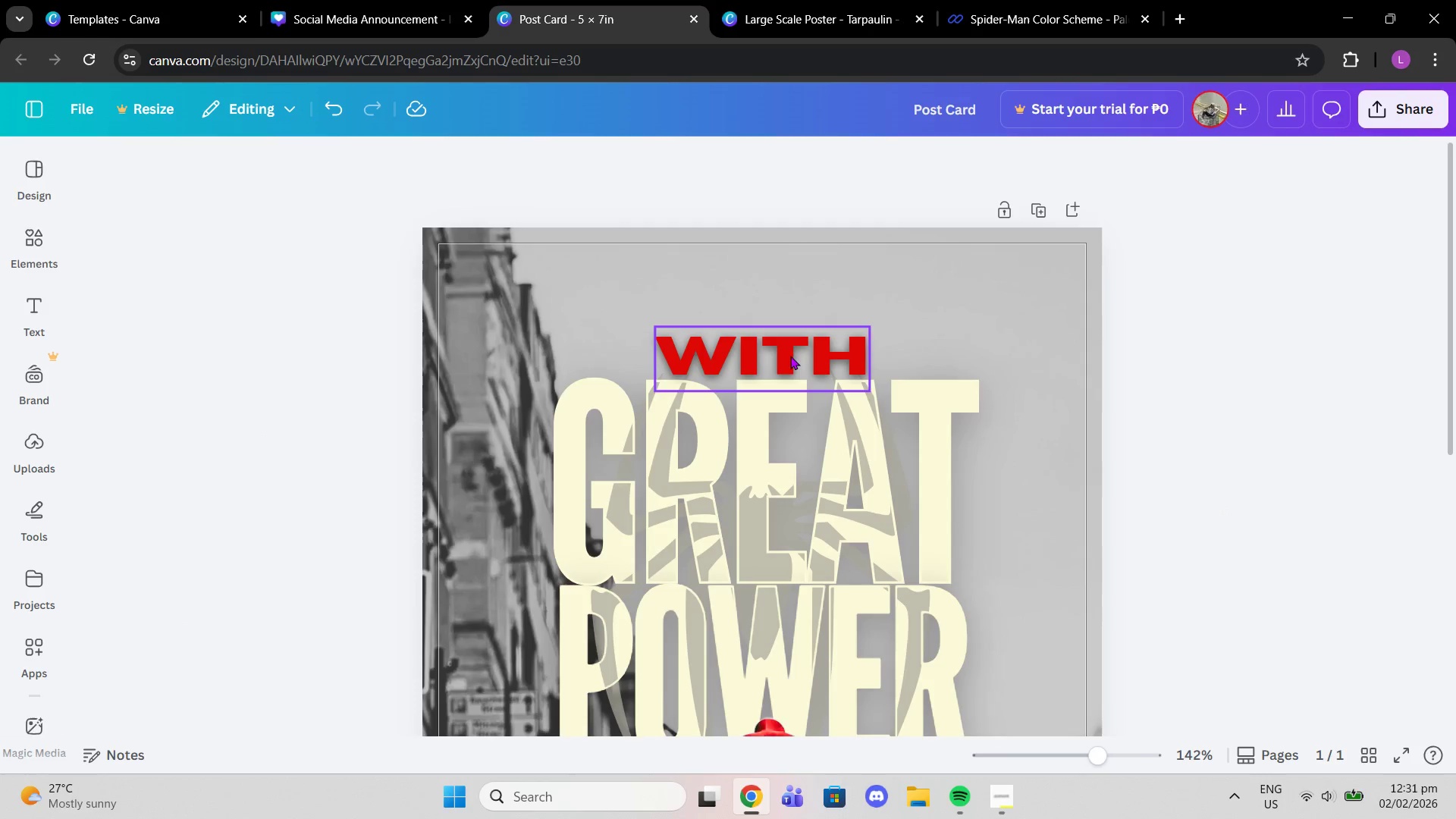 
left_click([789, 358])
 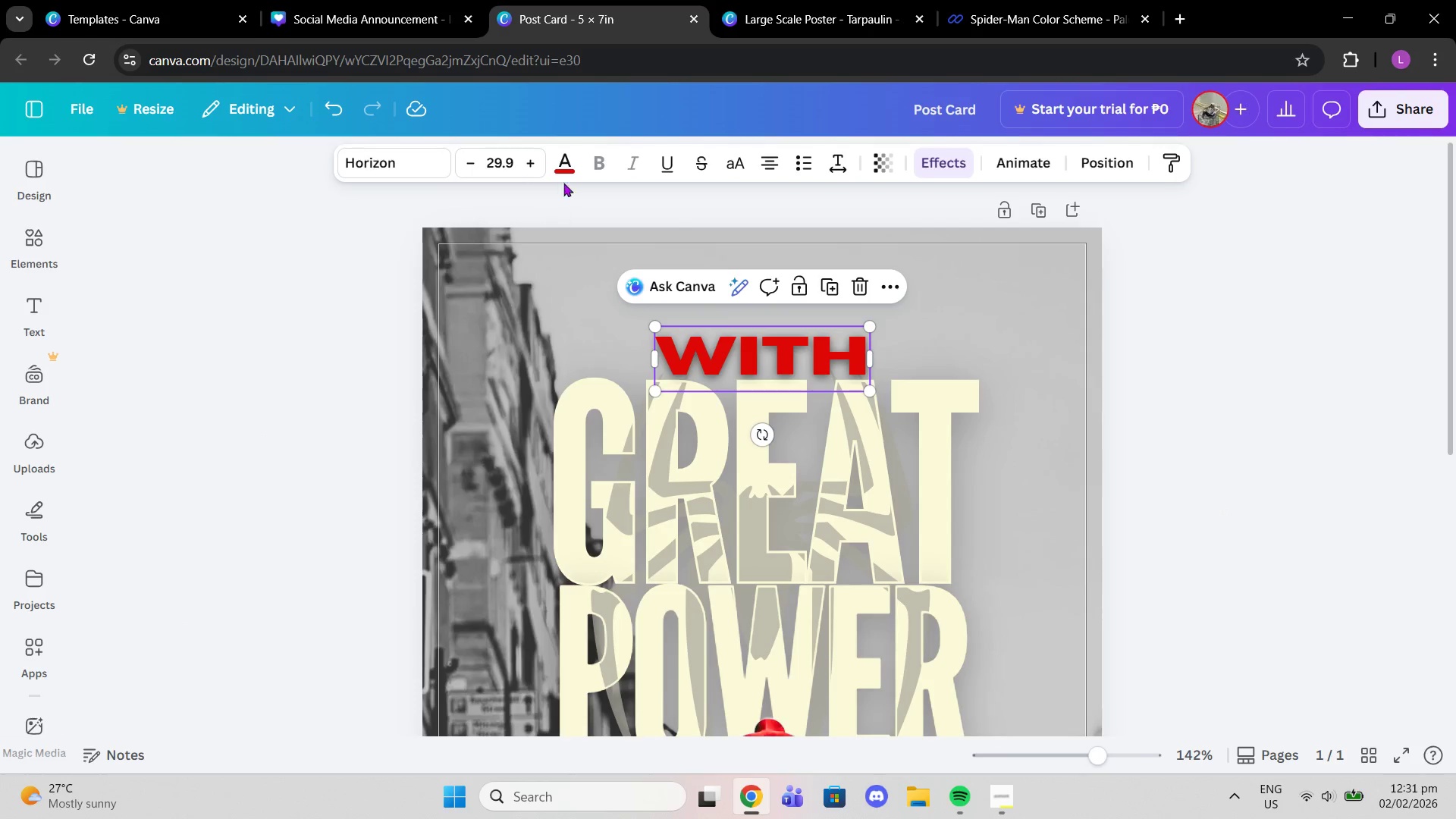 
left_click([560, 176])
 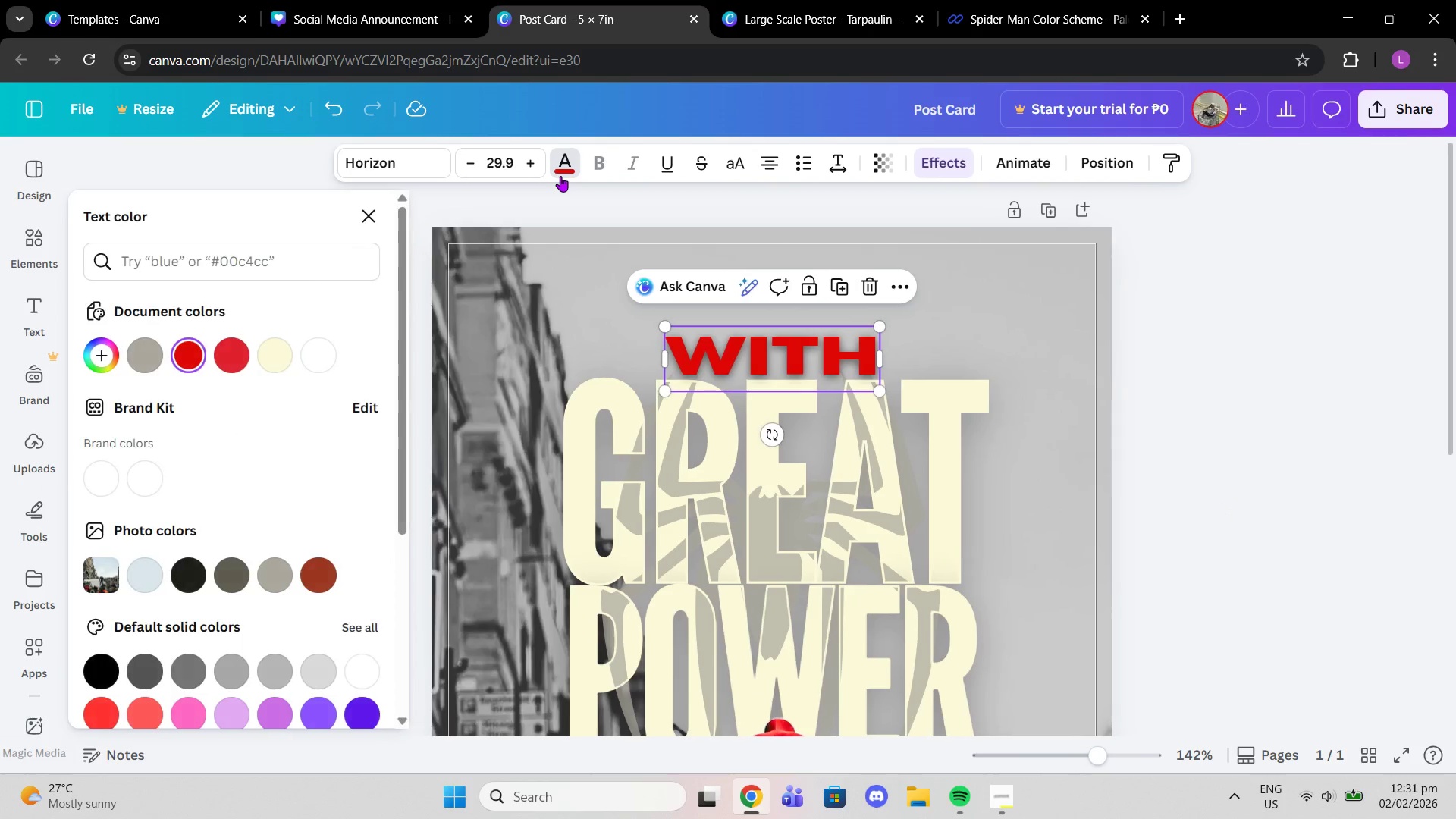 
mouse_move([211, 360])
 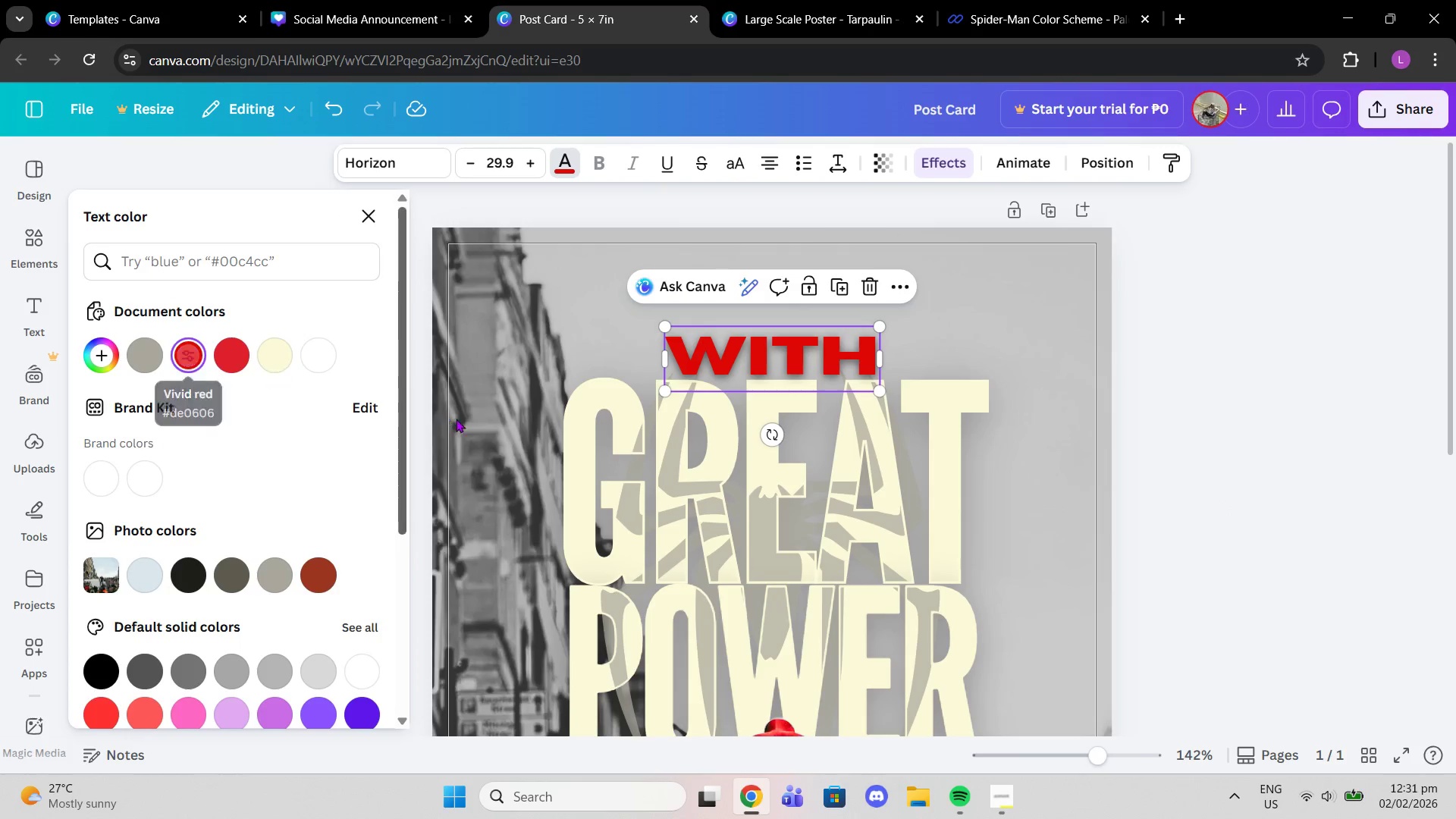 
scroll: coordinate [456, 419], scroll_direction: down, amount: 4.0
 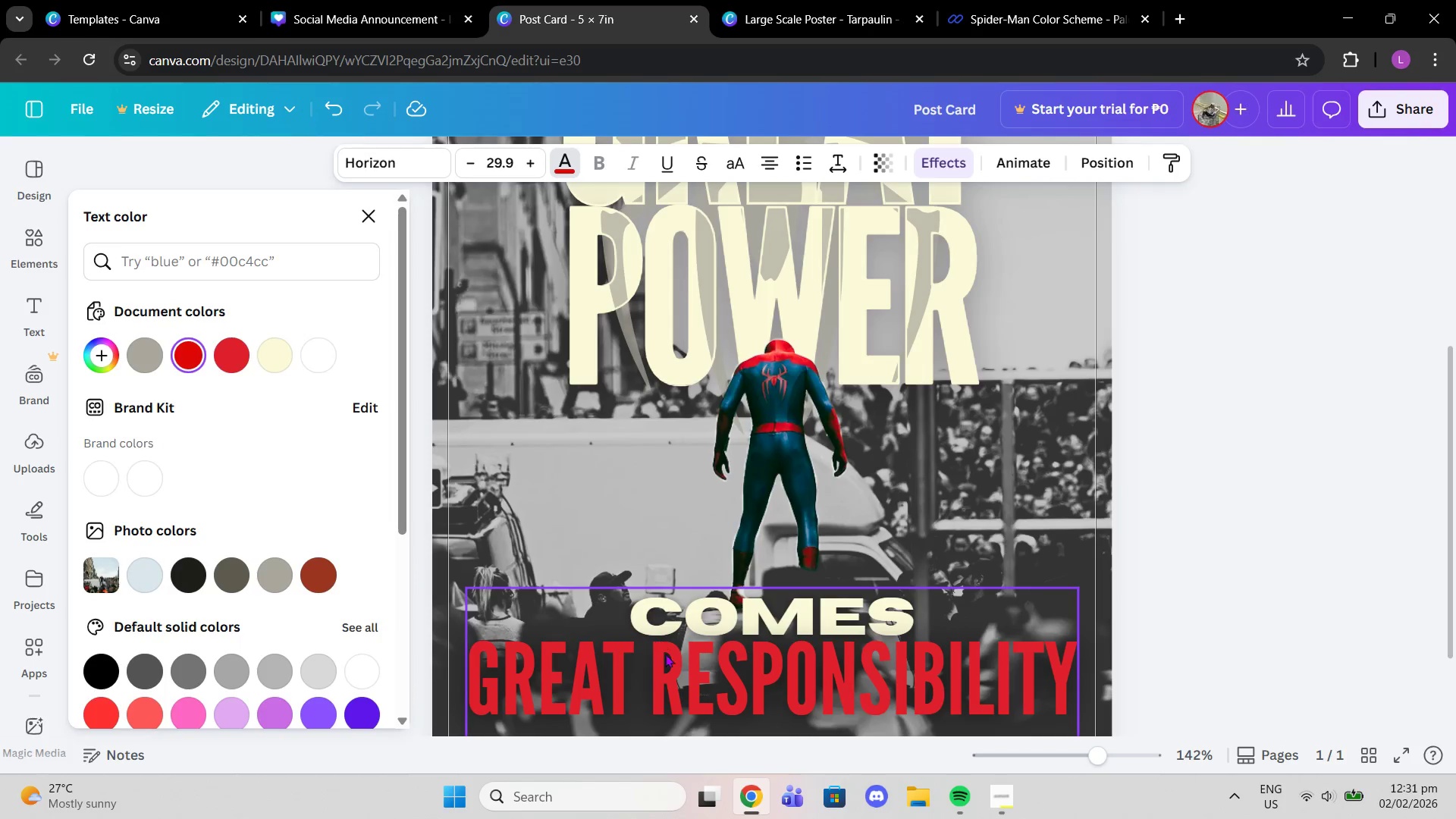 
left_click([670, 661])
 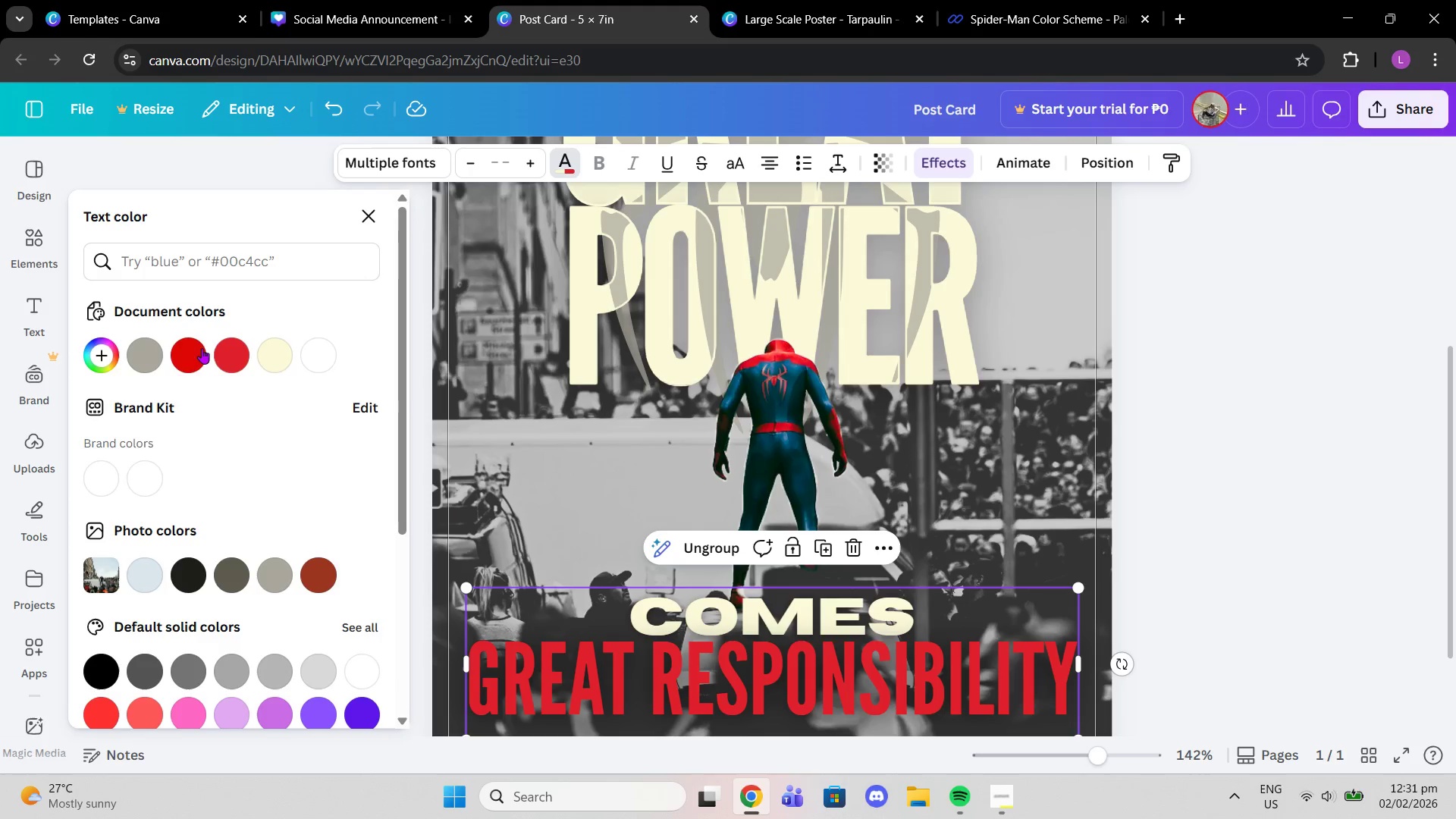 
left_click([196, 348])
 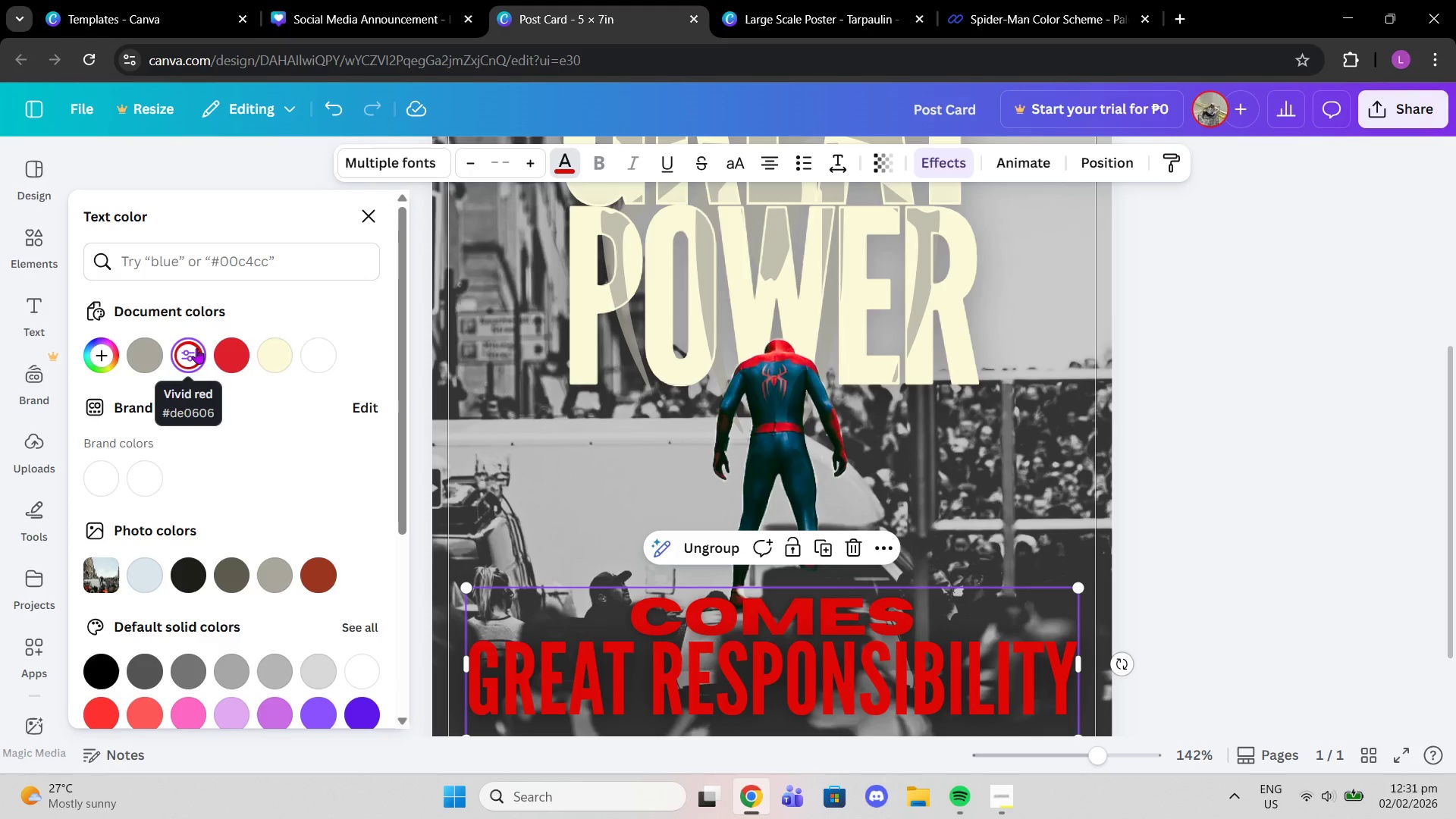 
key(Control+Z)
 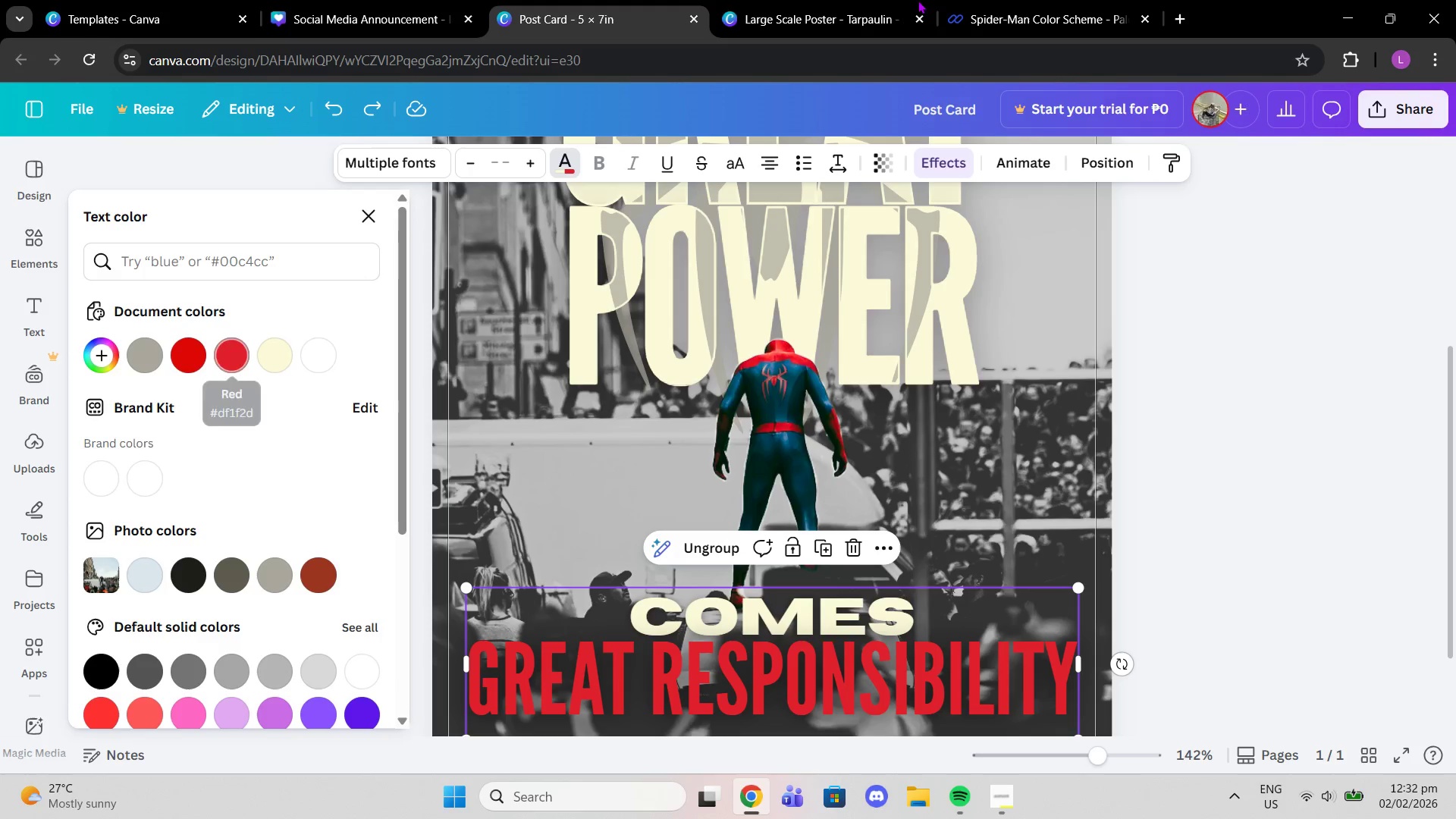 
left_click([1002, 0])
 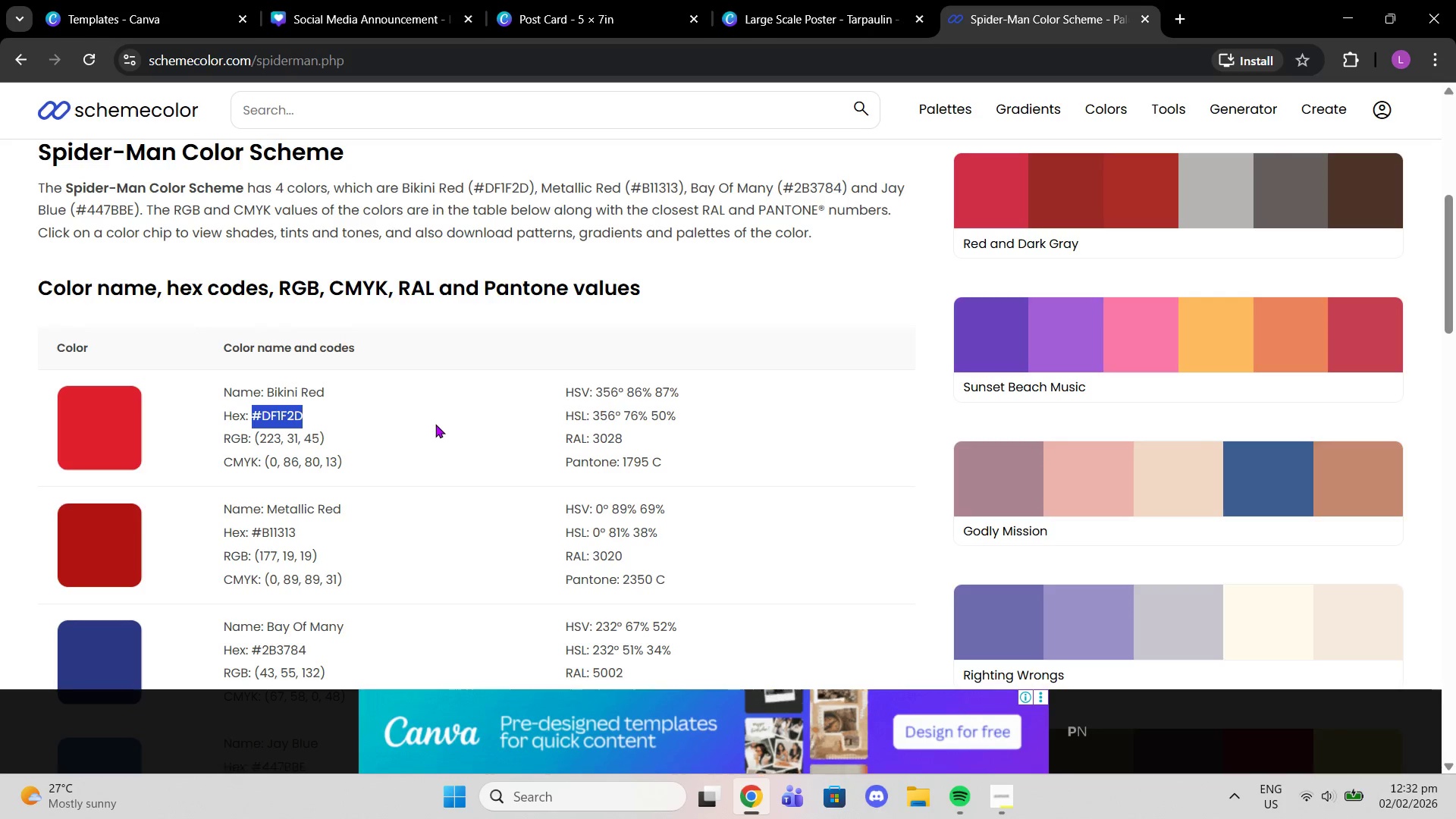 
left_click([435, 424])
 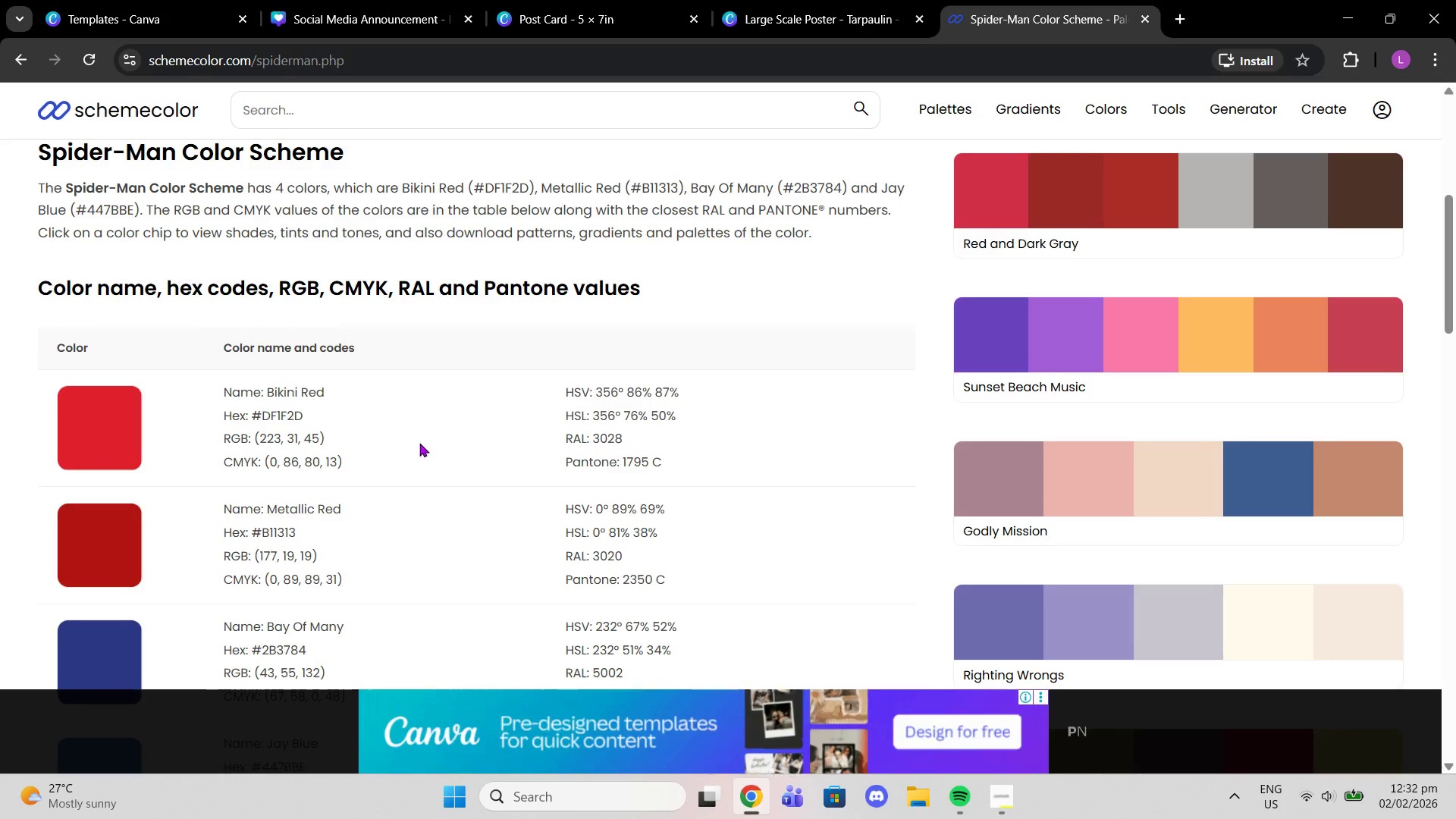 
scroll: coordinate [419, 443], scroll_direction: down, amount: 1.0
 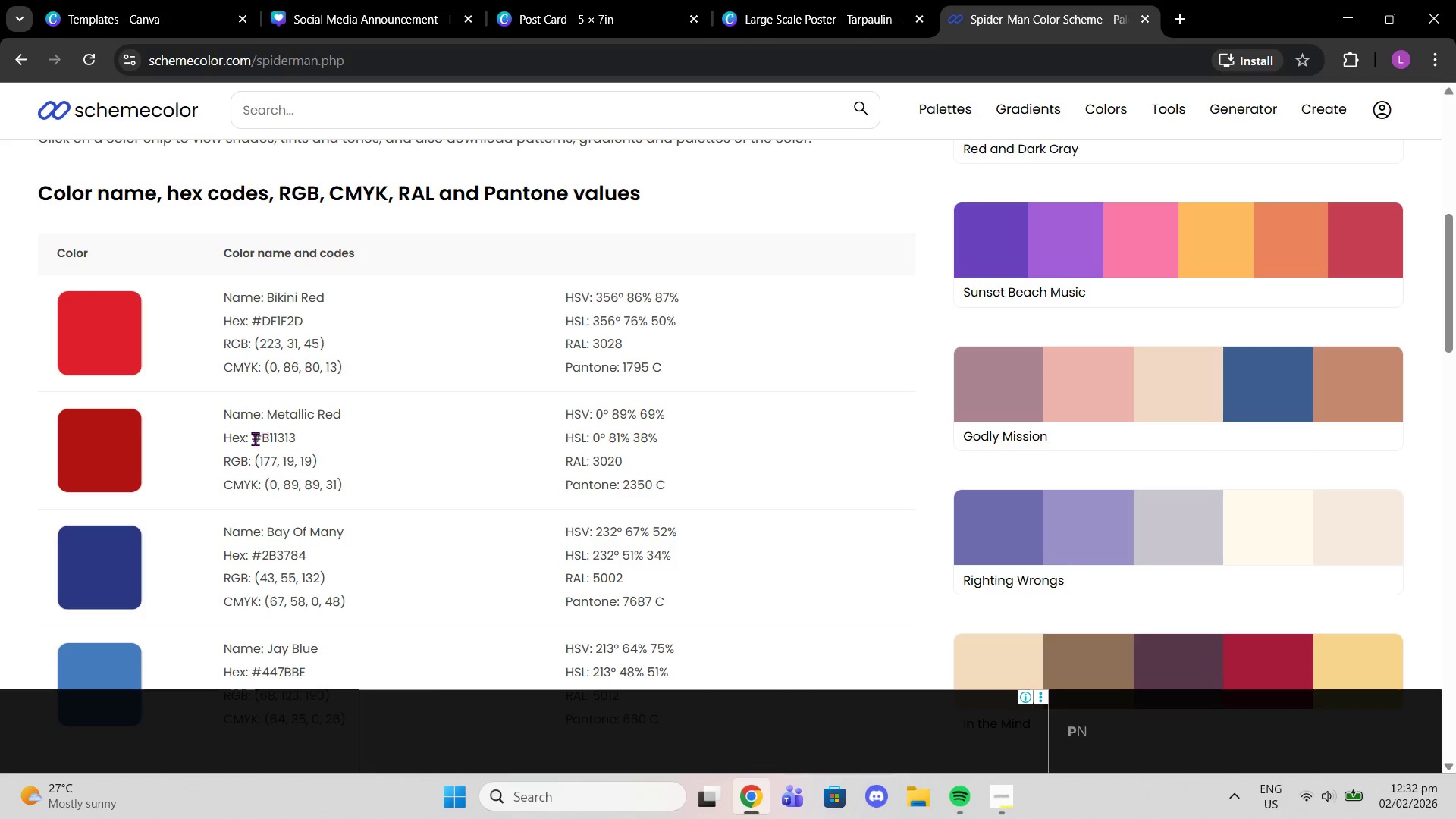 
left_click_drag(start_coordinate=[251, 438], to_coordinate=[316, 446])
 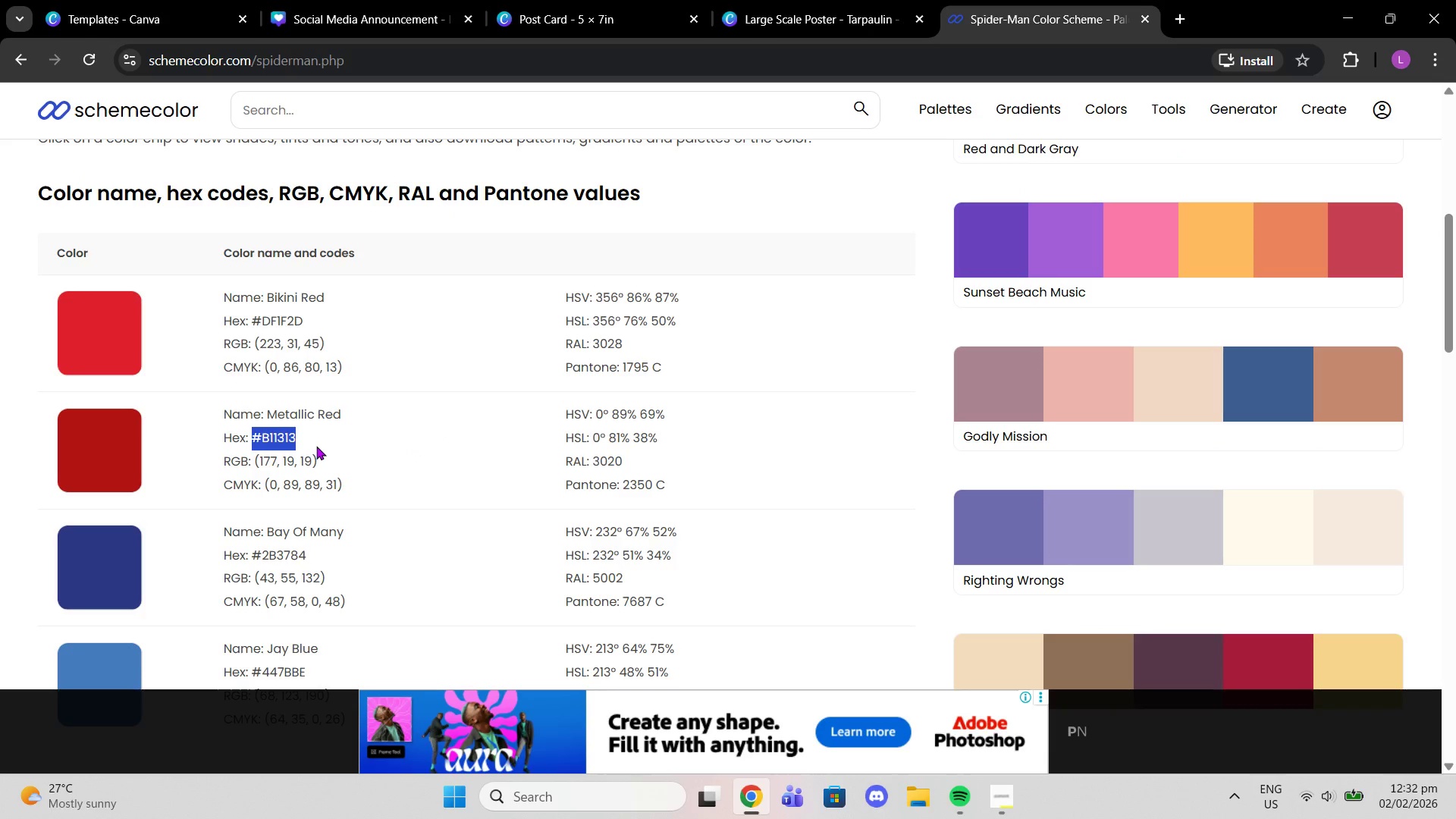 
key(Control+C)
 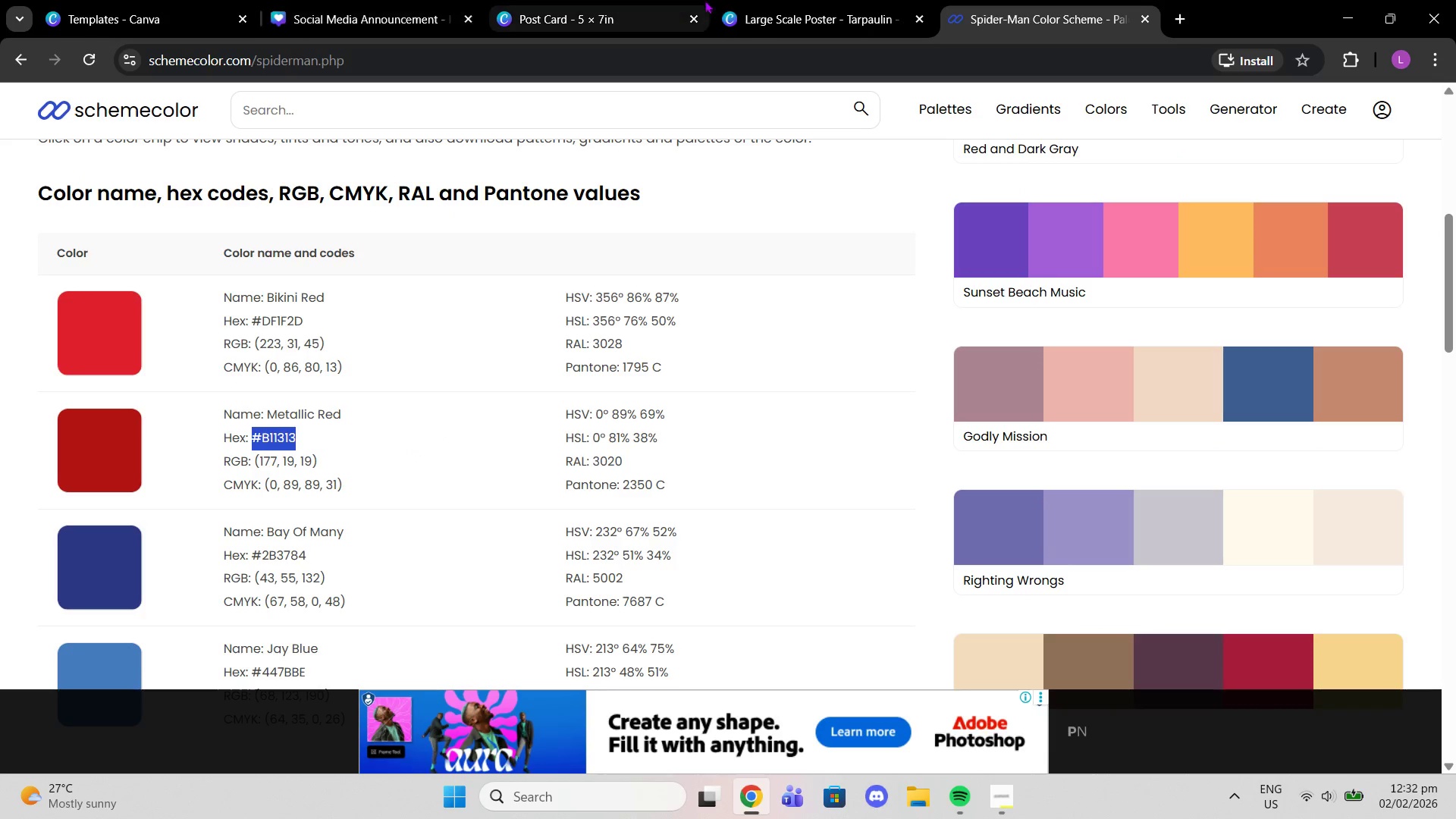 
left_click([811, 0])
 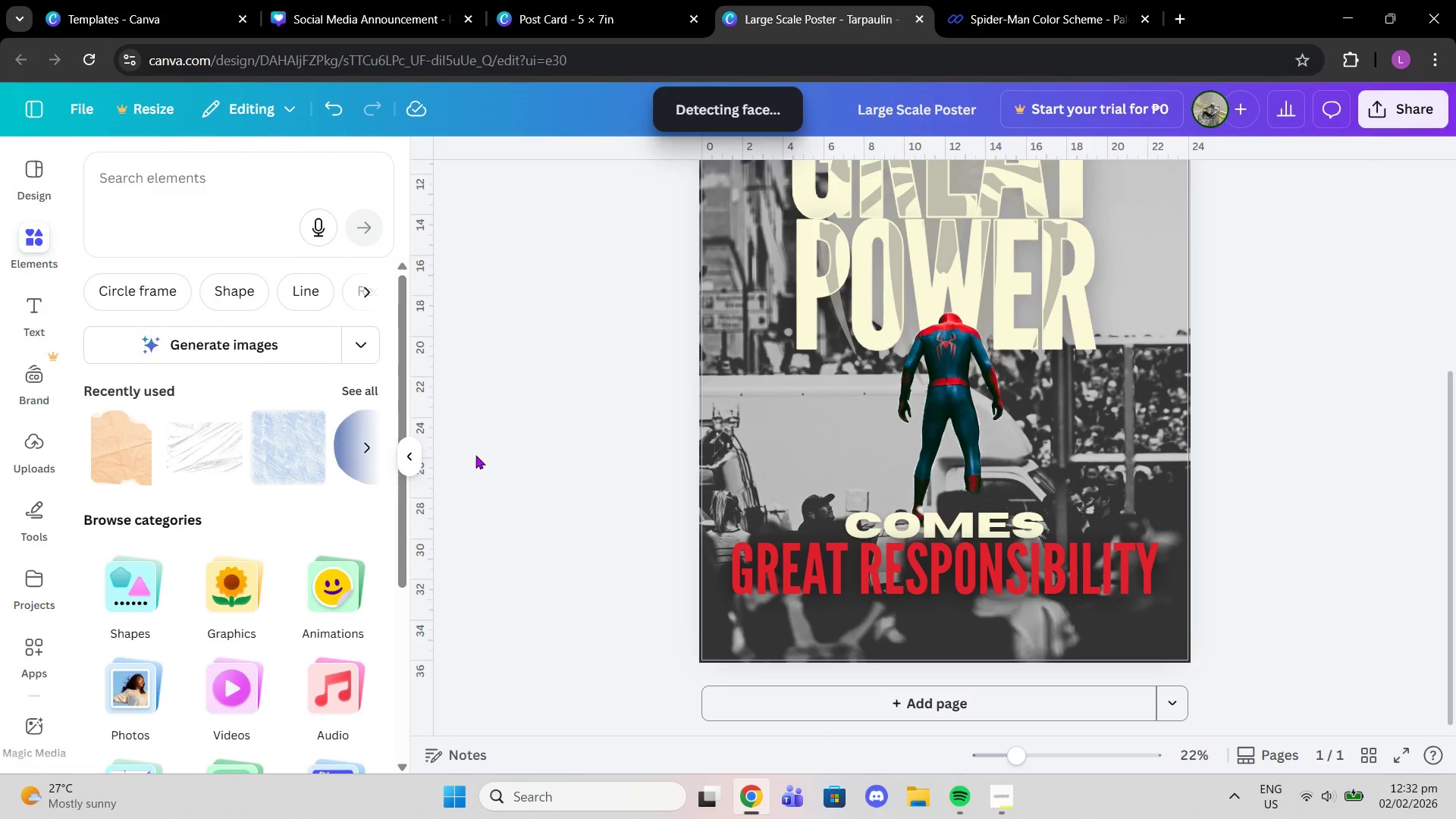 
left_click([817, 543])
 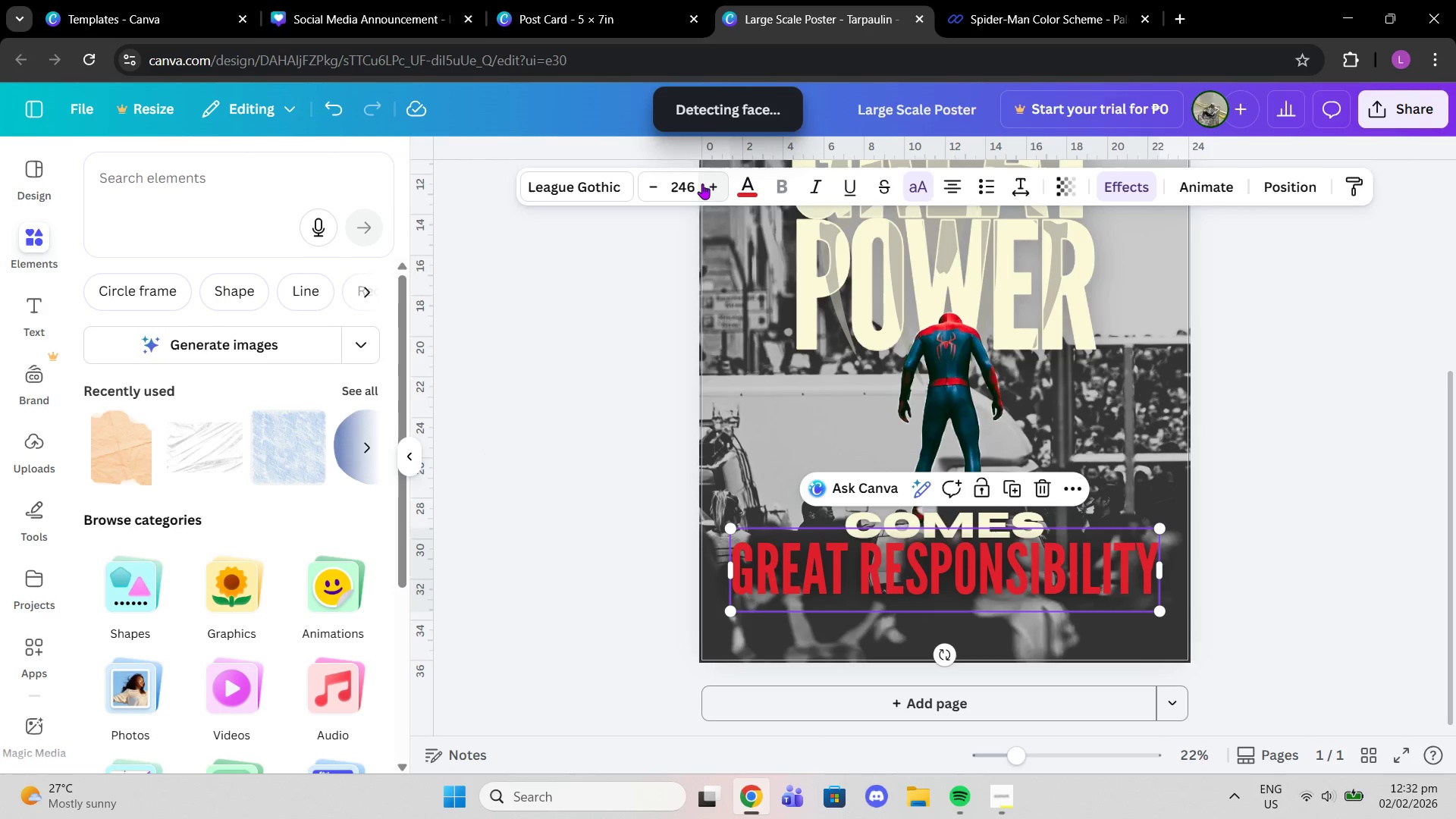 
left_click([745, 193])
 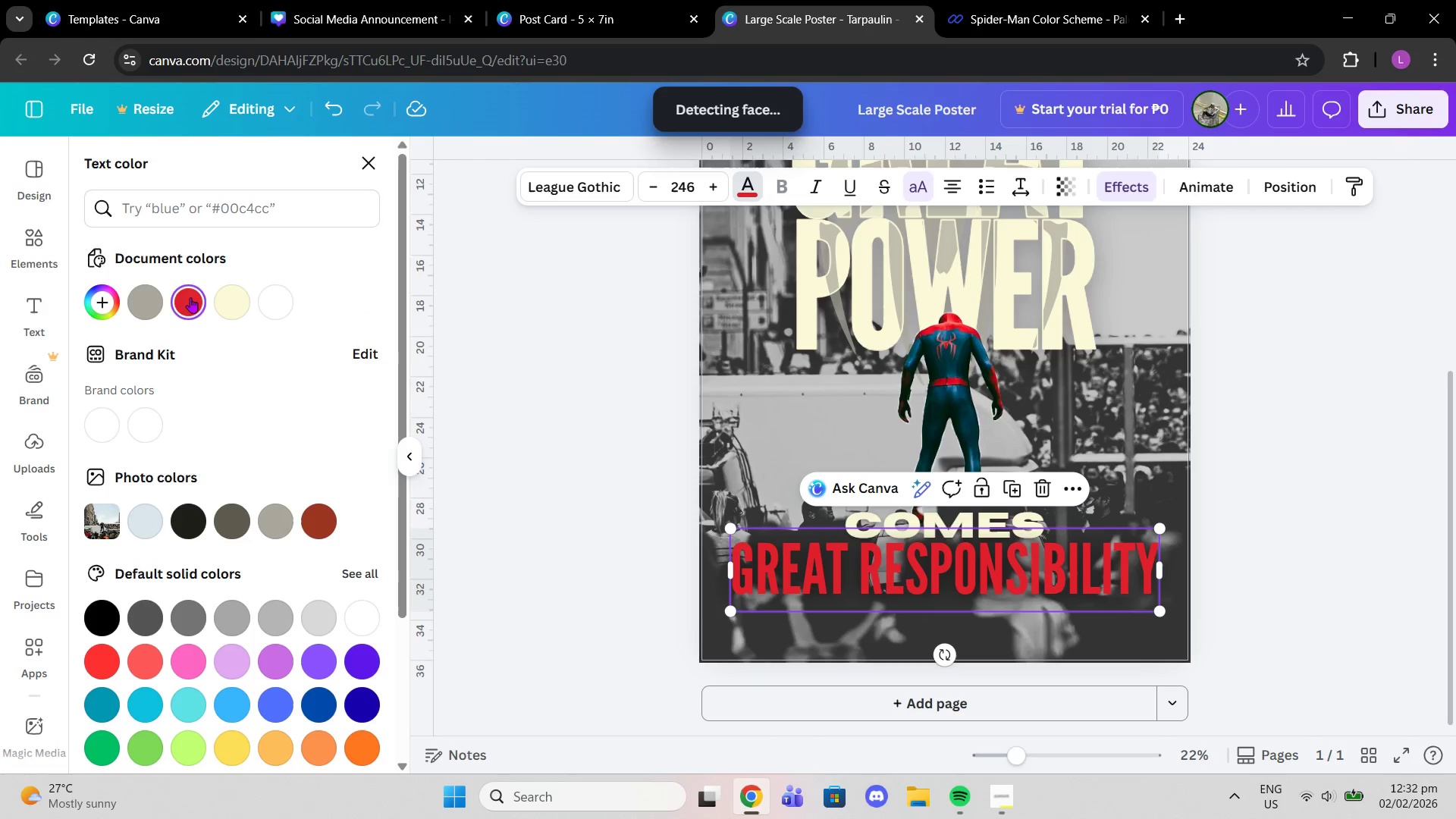 
left_click([190, 297])
 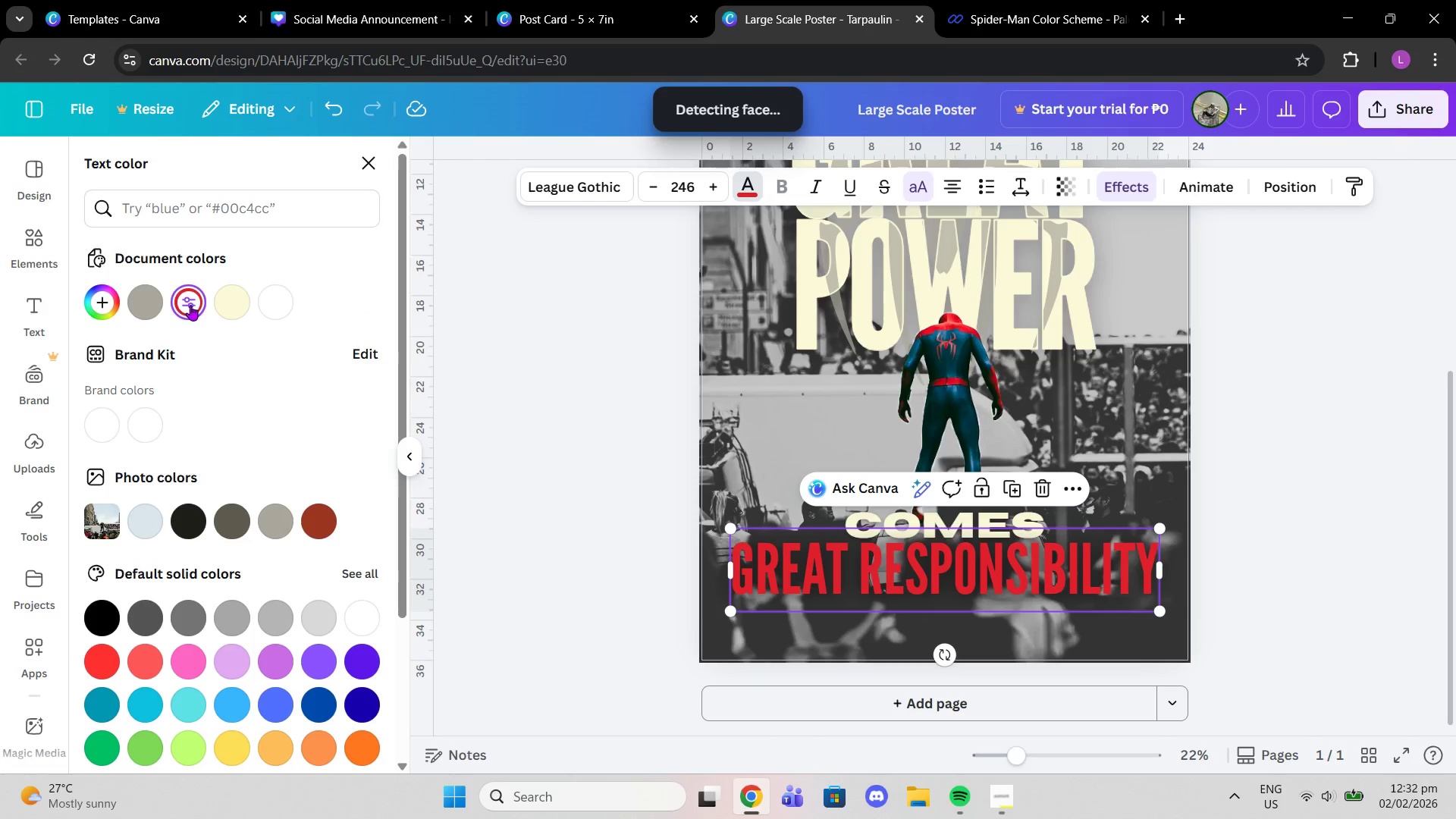 
left_click([190, 303])
 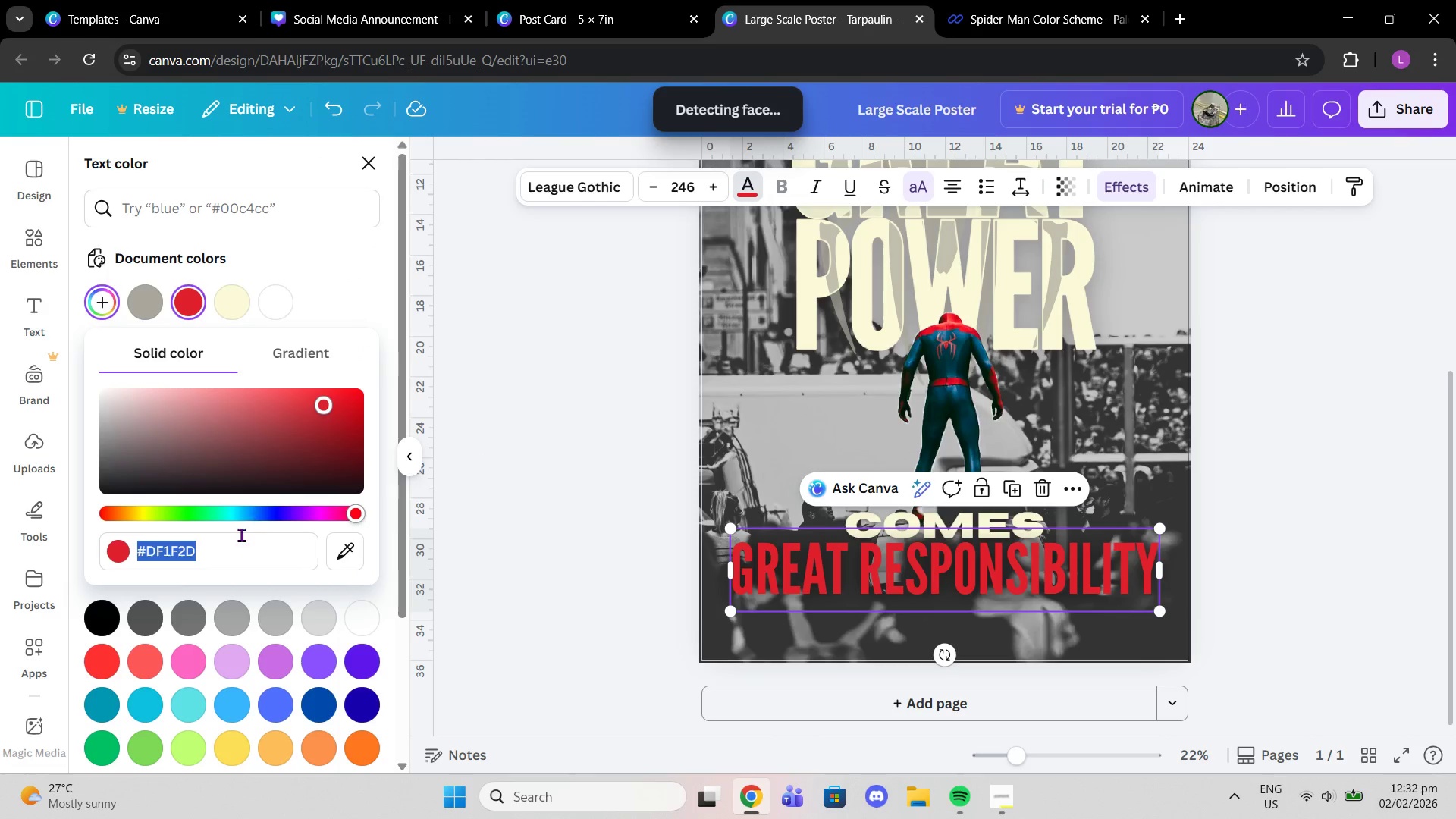 
key(Control+V)
 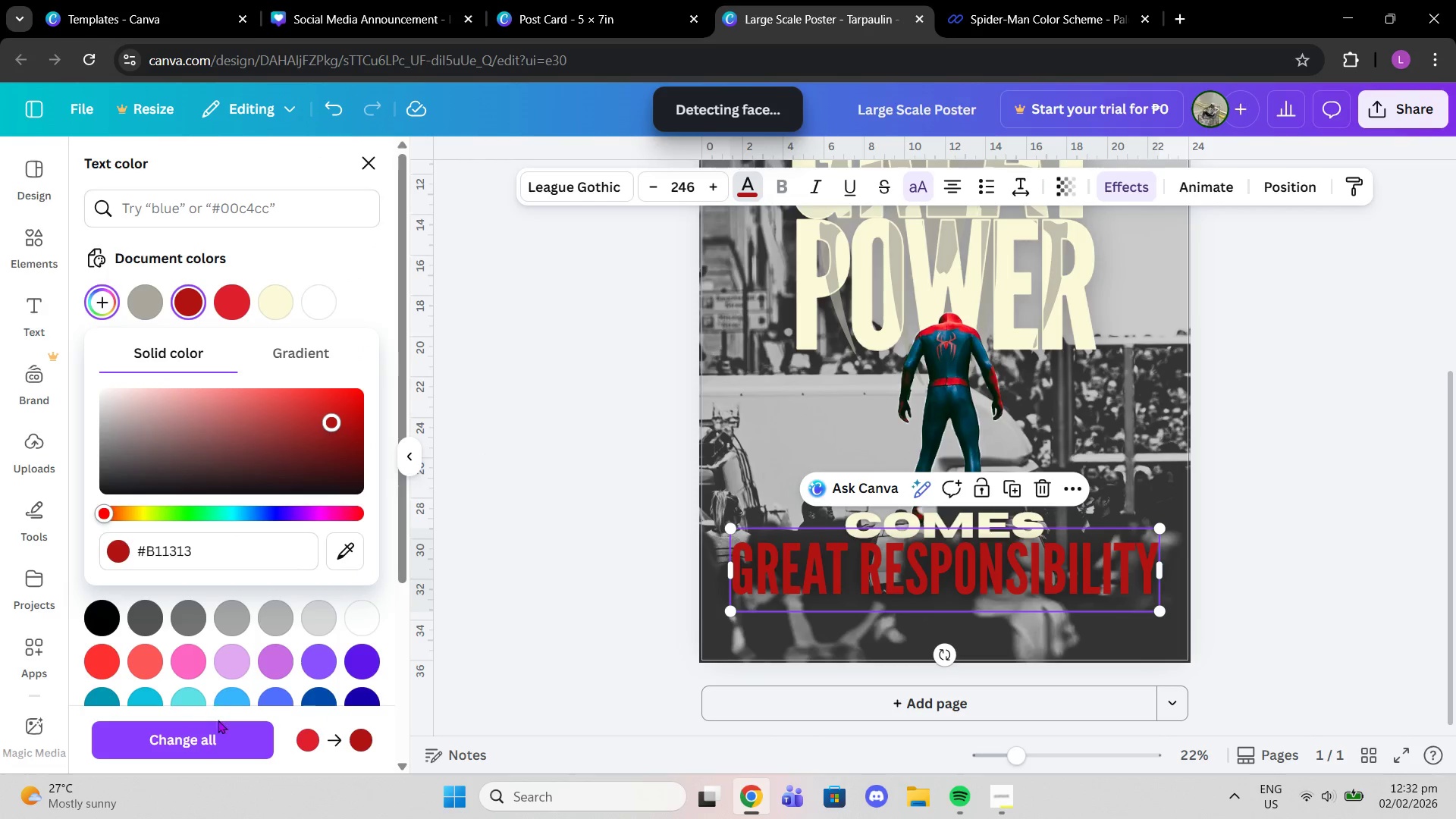 
left_click([219, 736])
 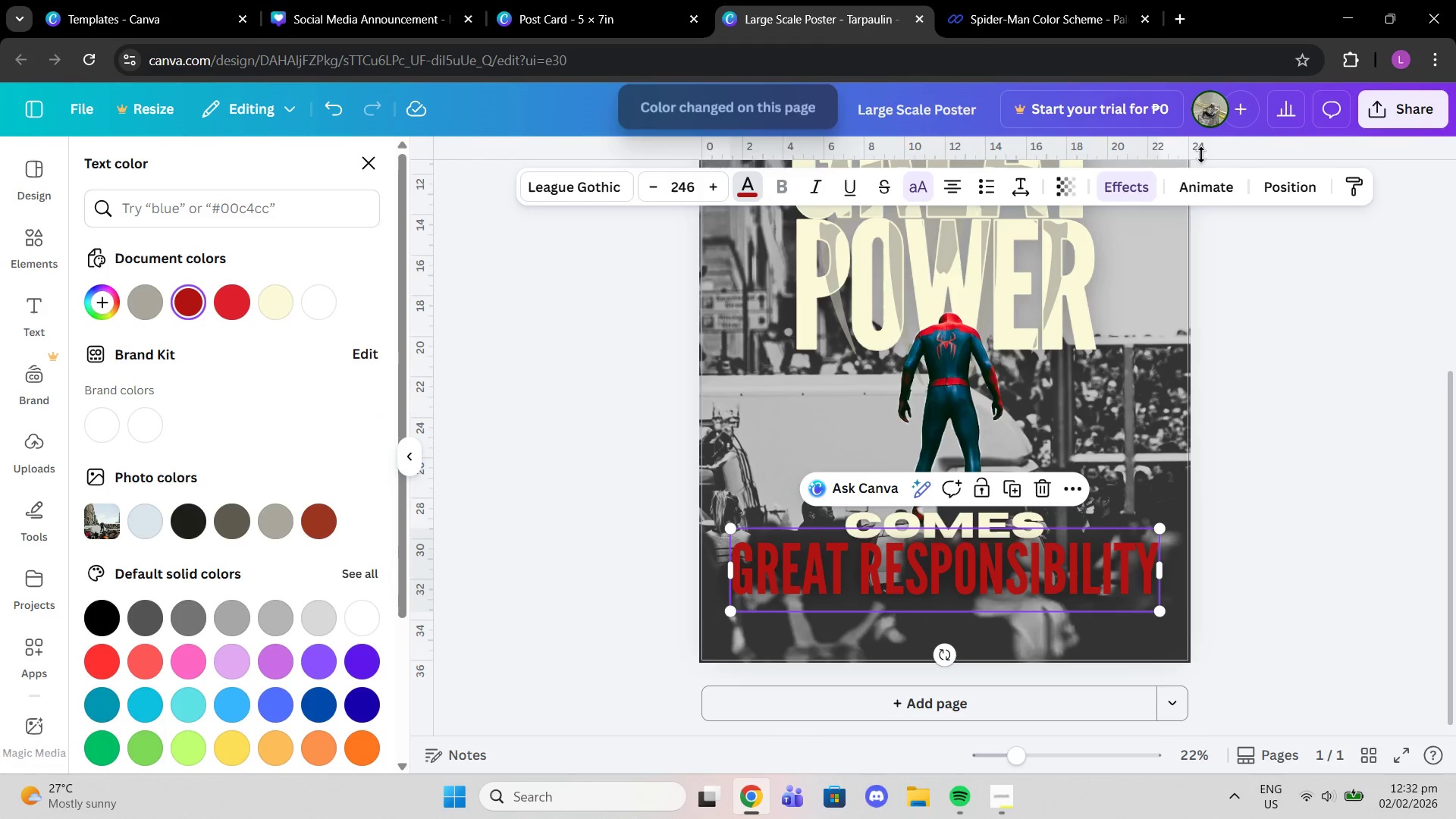 
left_click([1131, 183])
 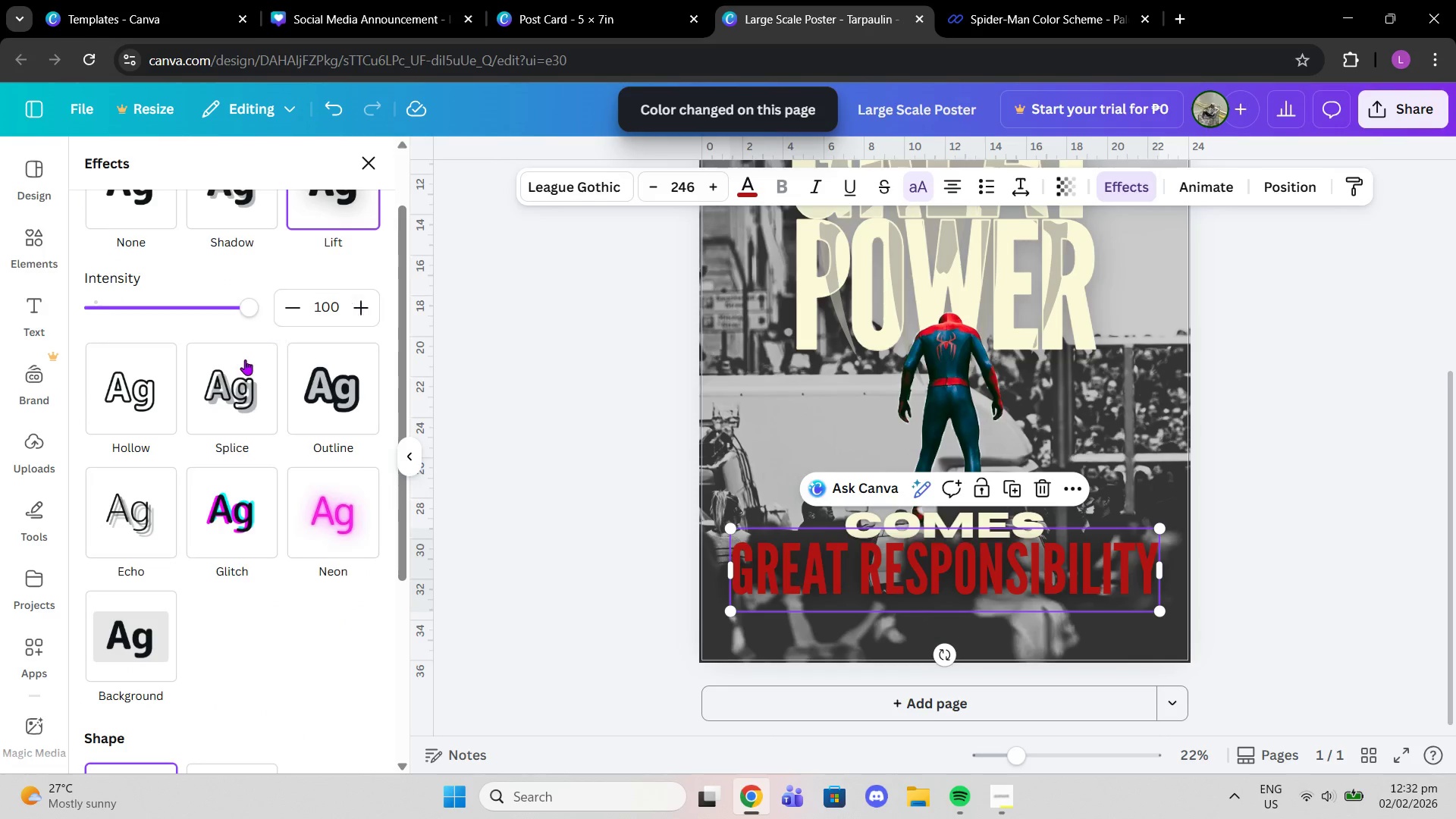 
scroll: coordinate [249, 354], scroll_direction: up, amount: 2.0
 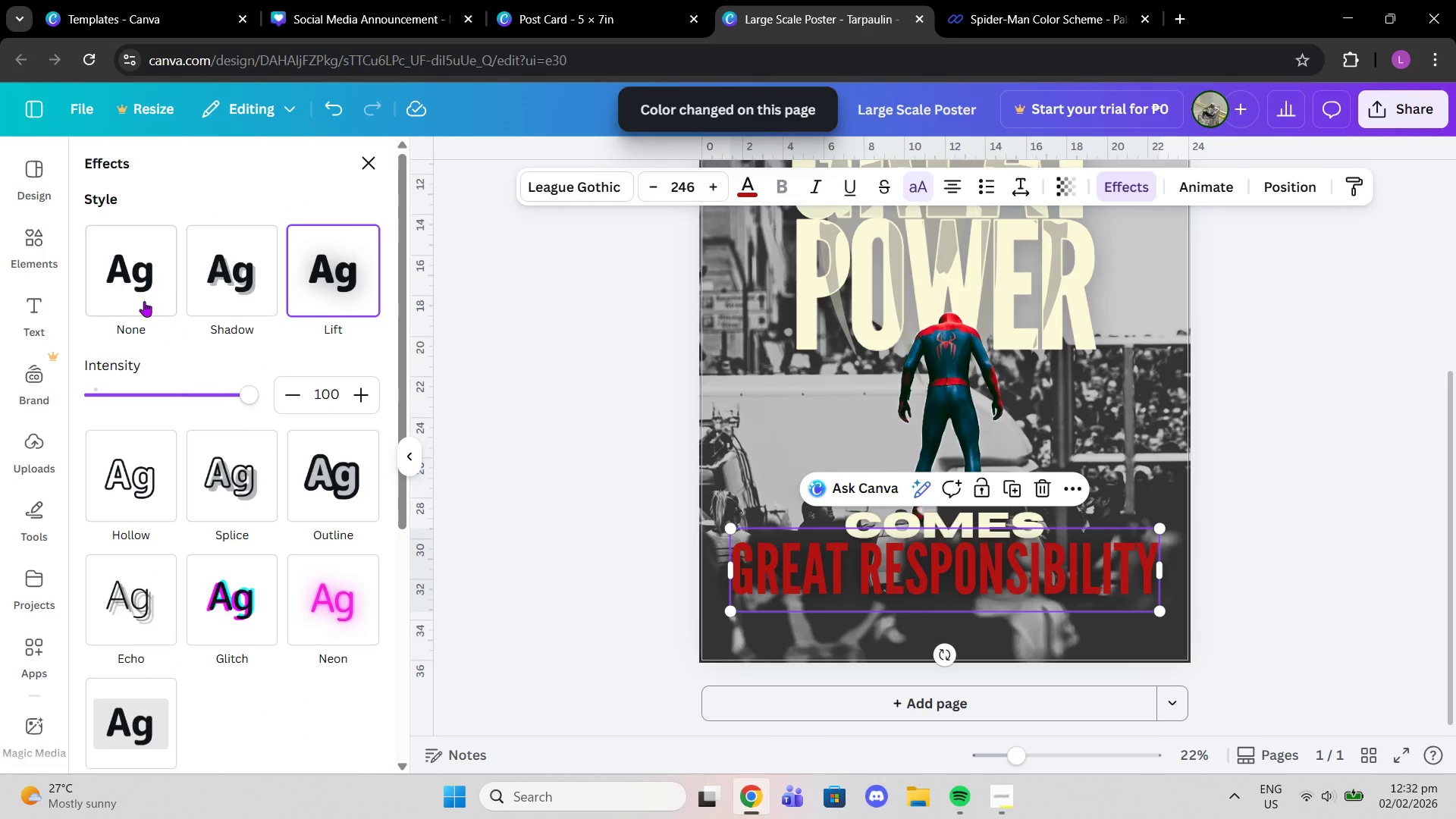 
left_click([143, 301])
 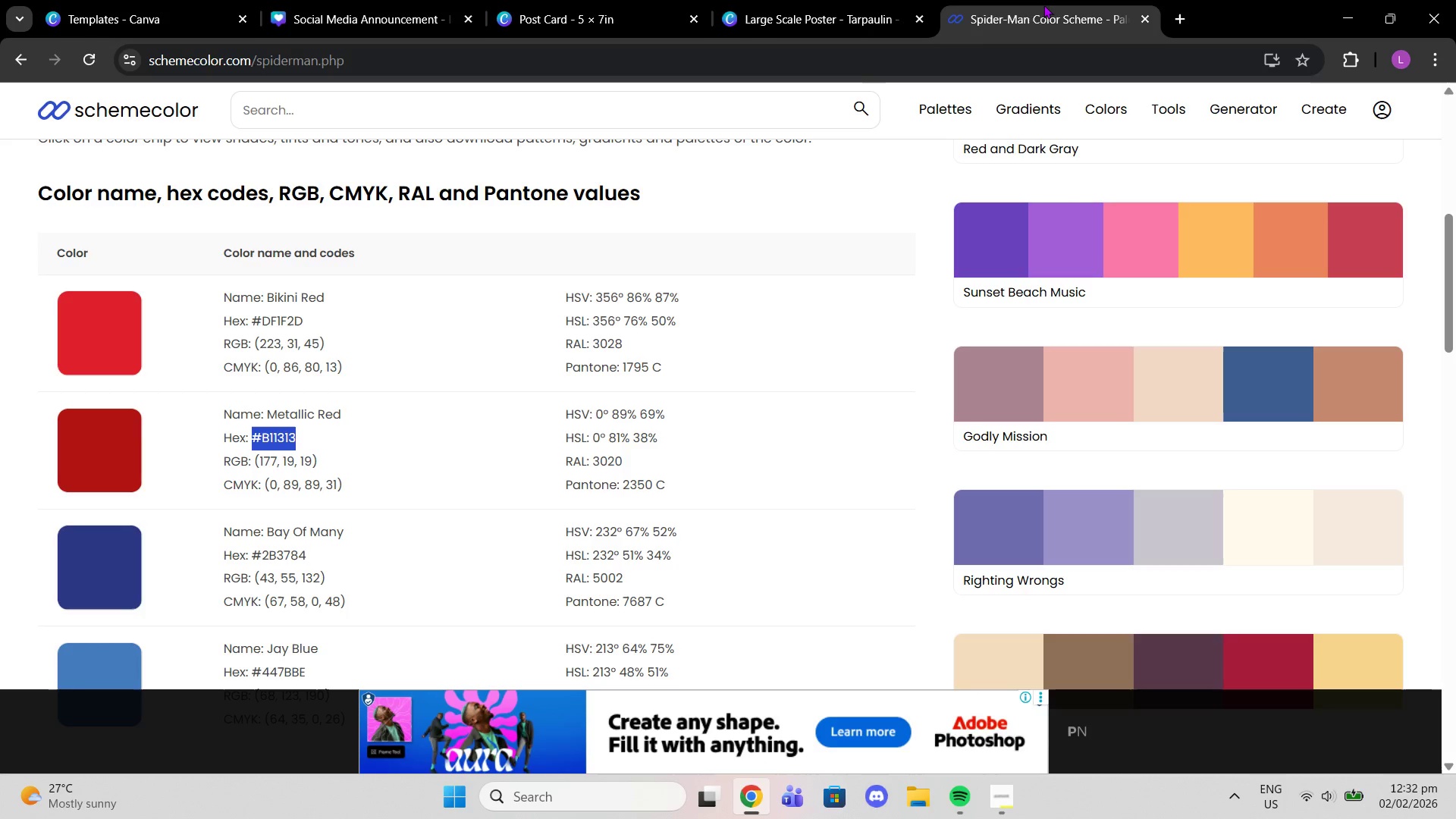 
scroll: coordinate [634, 343], scroll_direction: down, amount: 3.0
 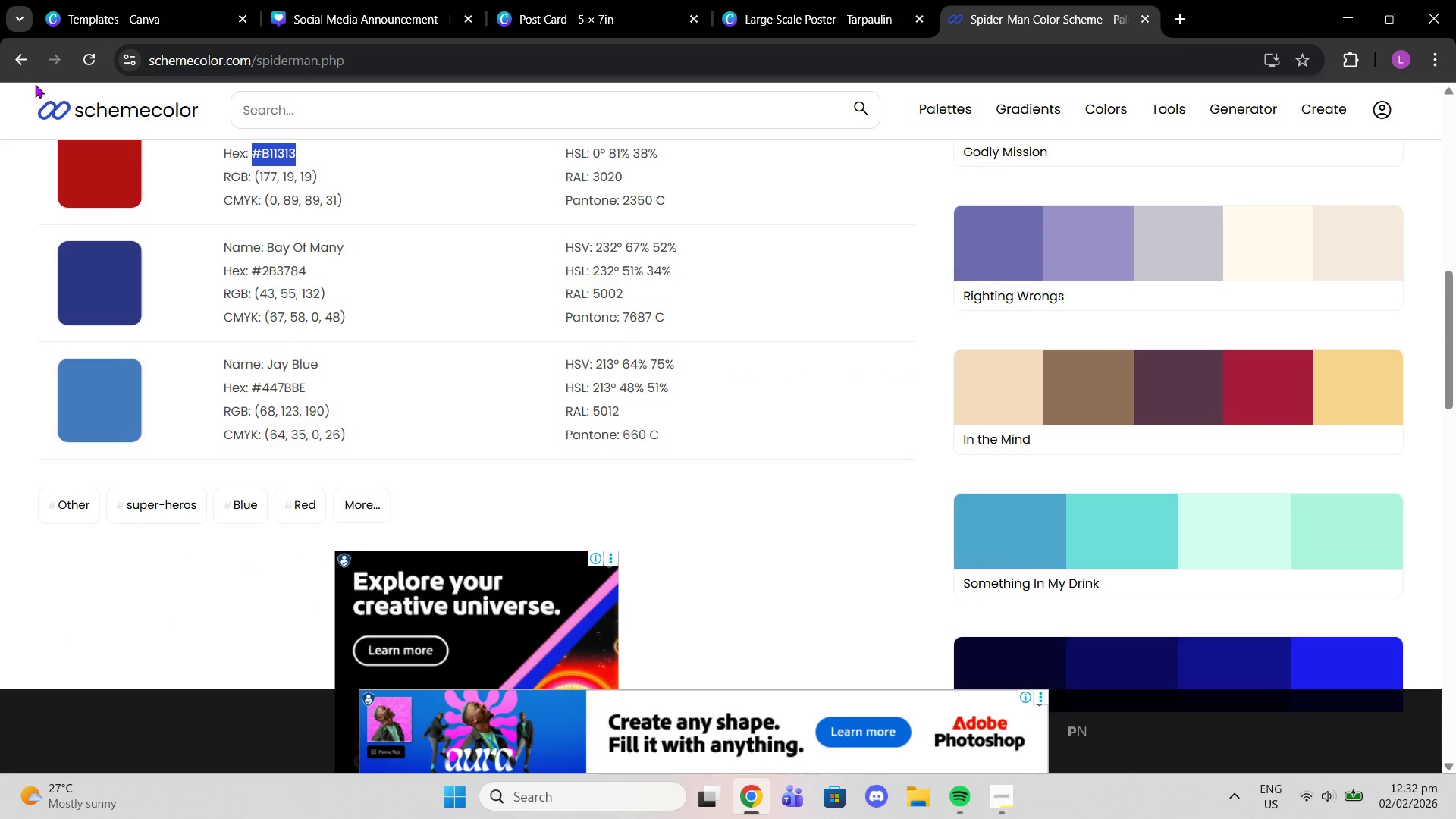 
wait(6.24)
 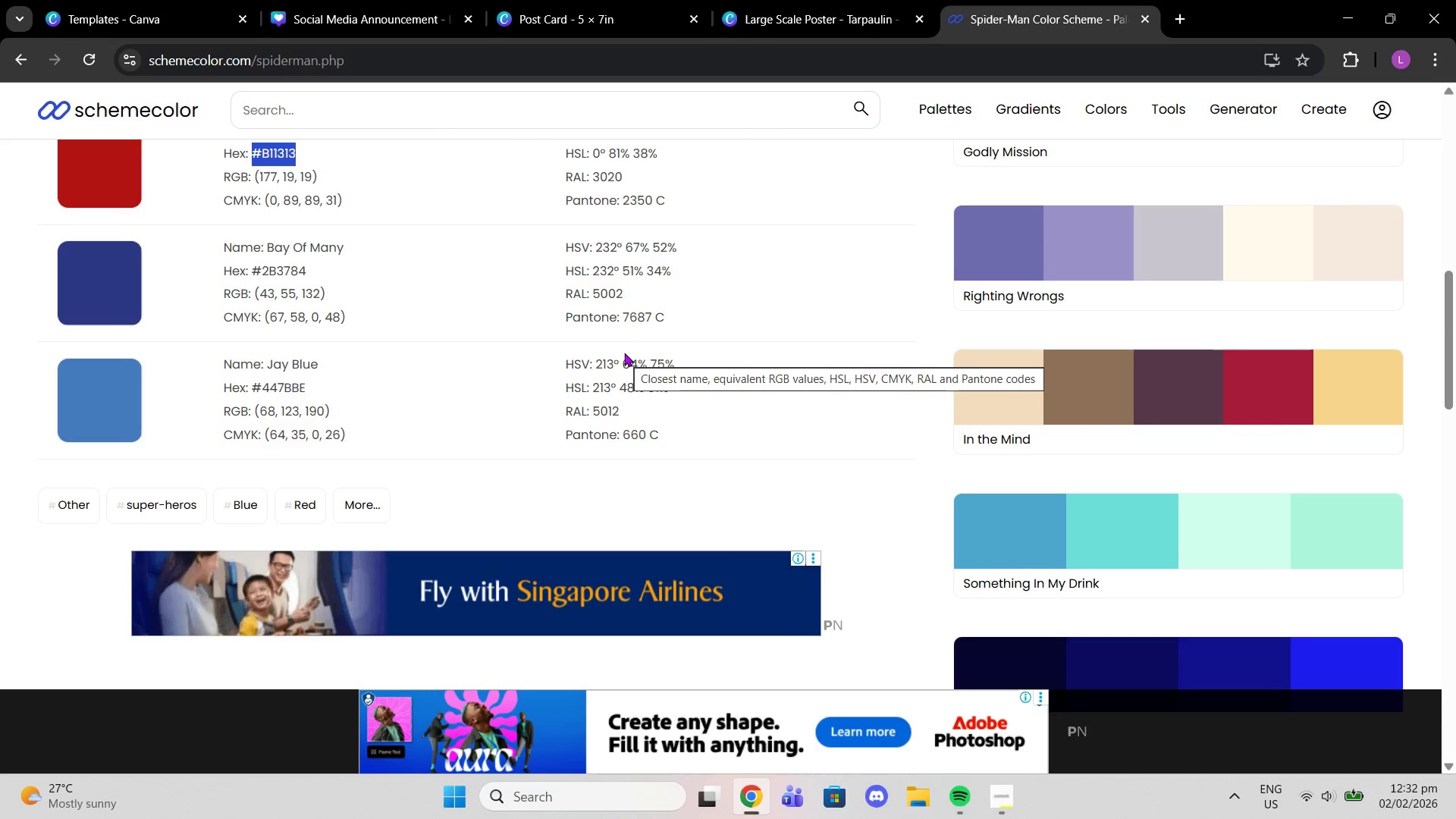 
type(sp[ider)
key(Backspace)
key(Backspace)
key(Backspace)
key(Backspace)
key(Backspace)
key(Backspace)
type(piderman red)
 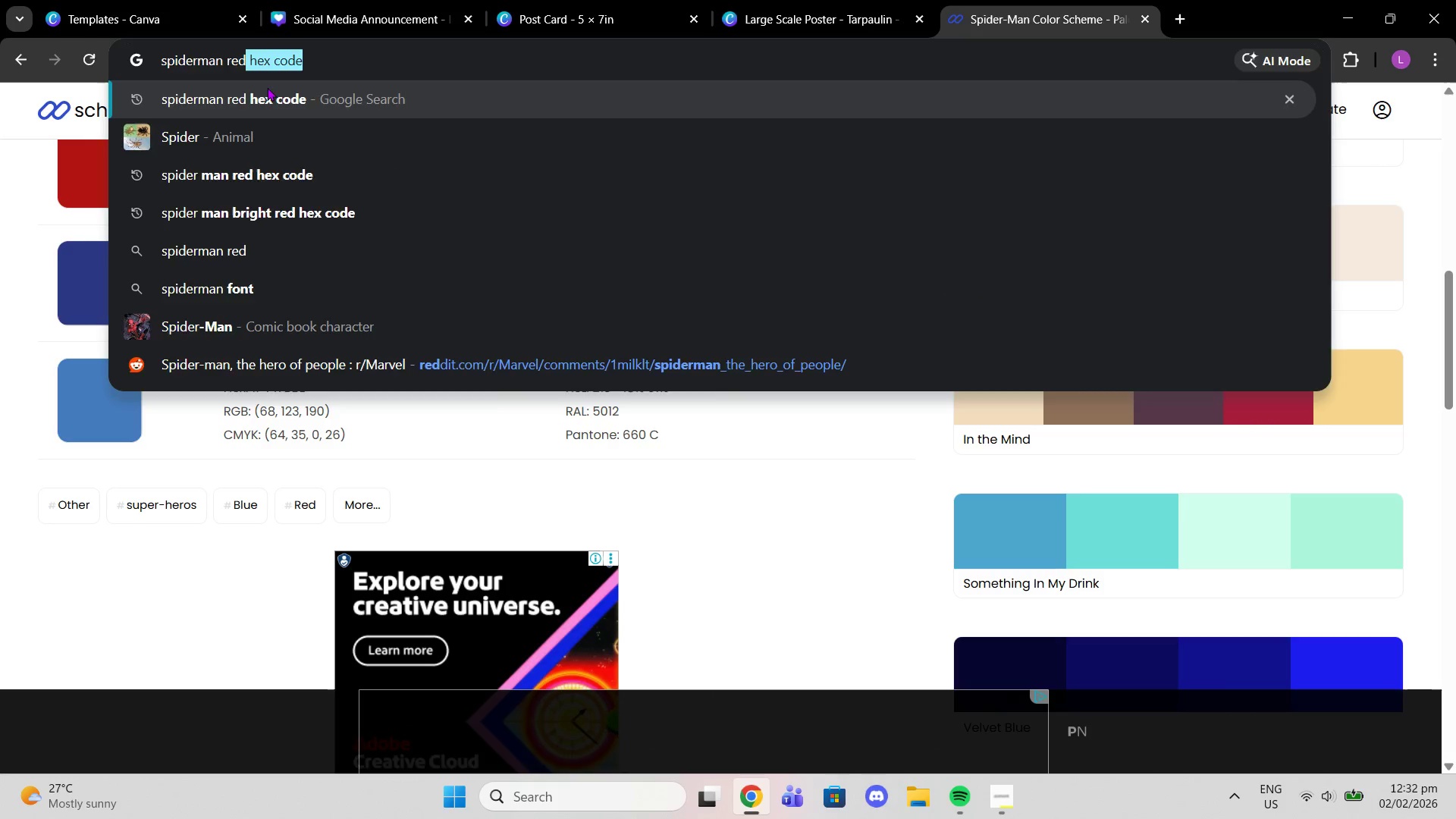 
key(Enter)
 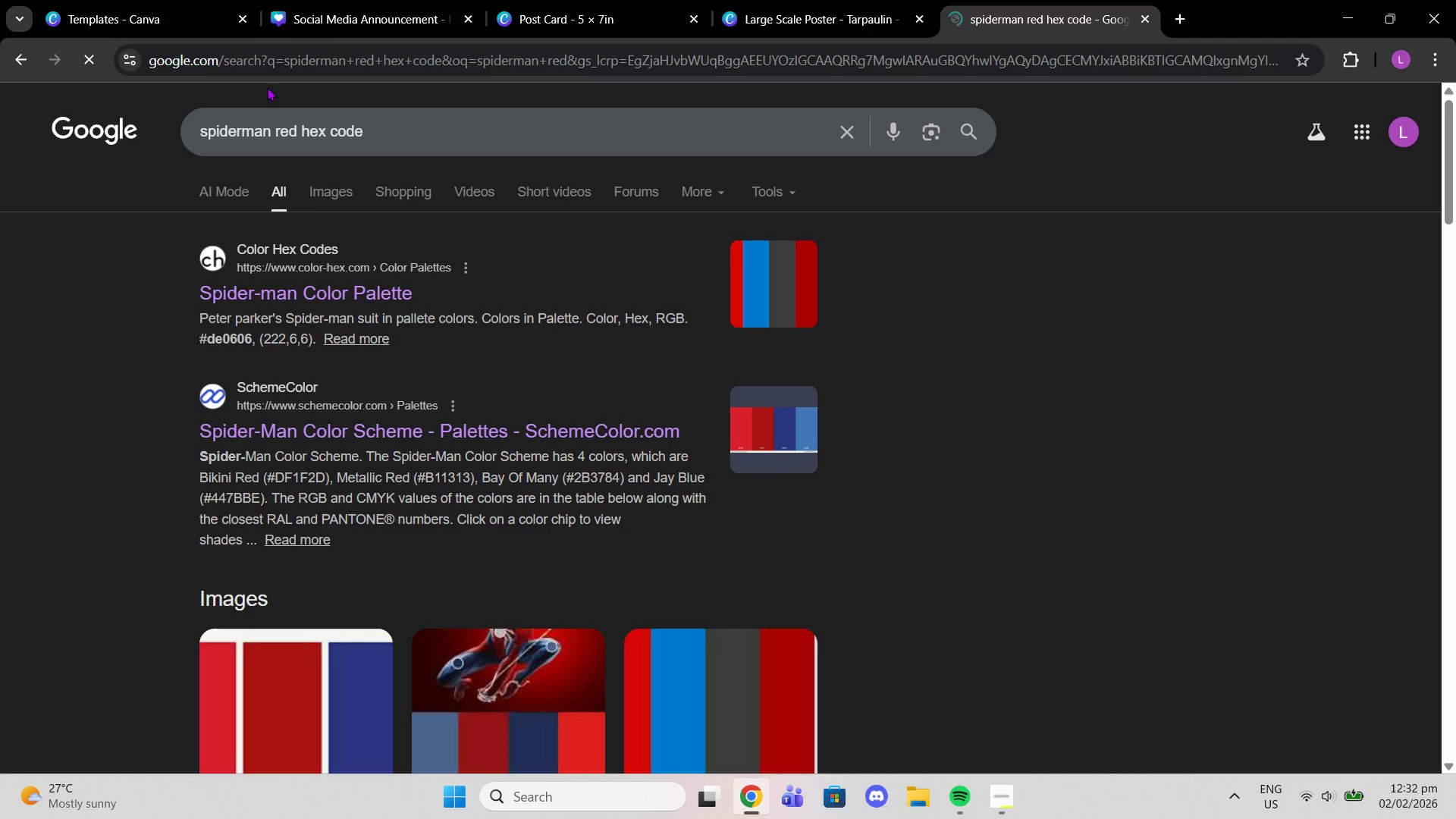 
scroll: coordinate [411, 302], scroll_direction: down, amount: 14.0
 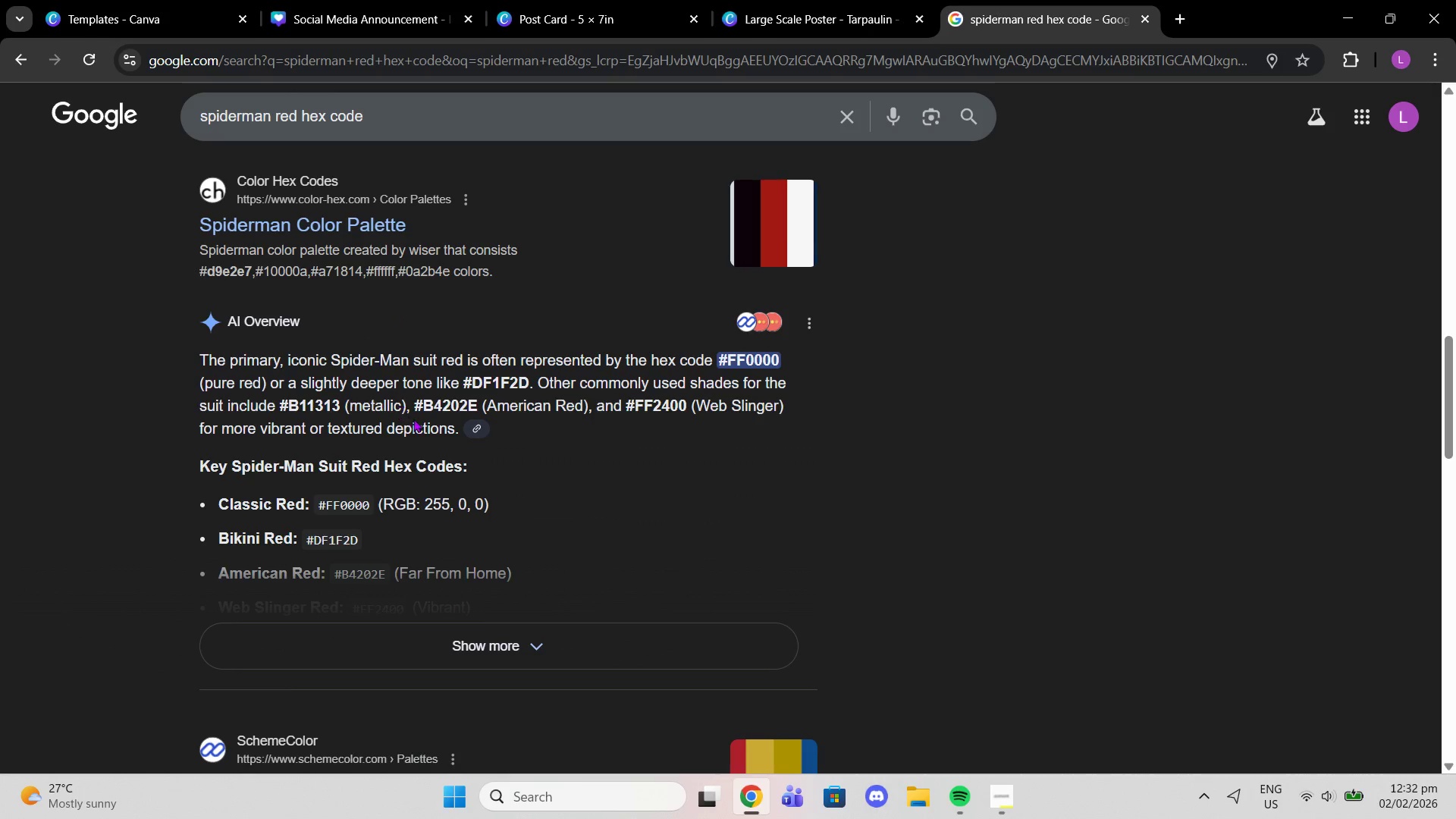 
left_click_drag(start_coordinate=[413, 407], to_coordinate=[476, 404])
 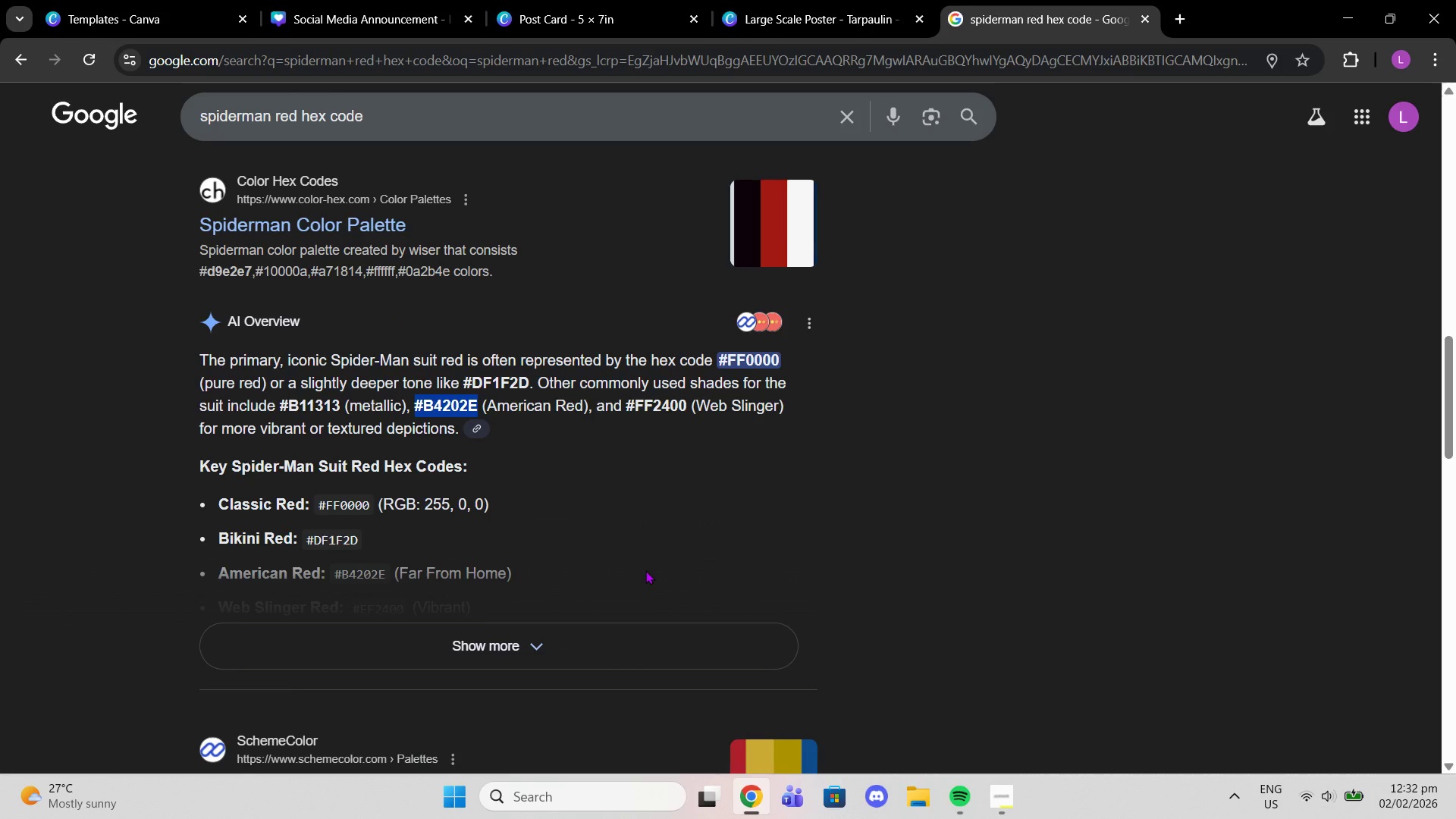 
key(Control+C)
 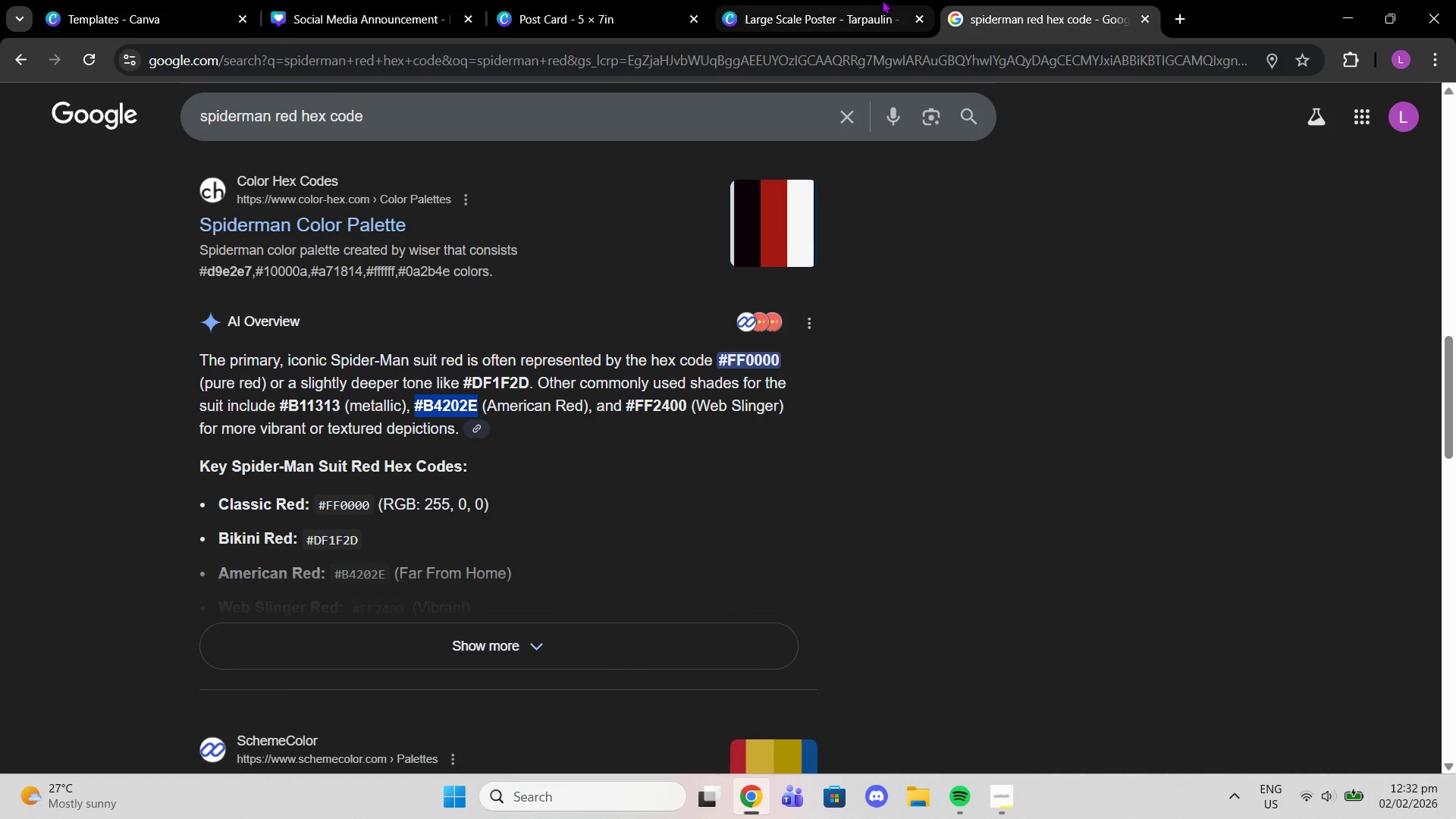 
left_click([882, 0])
 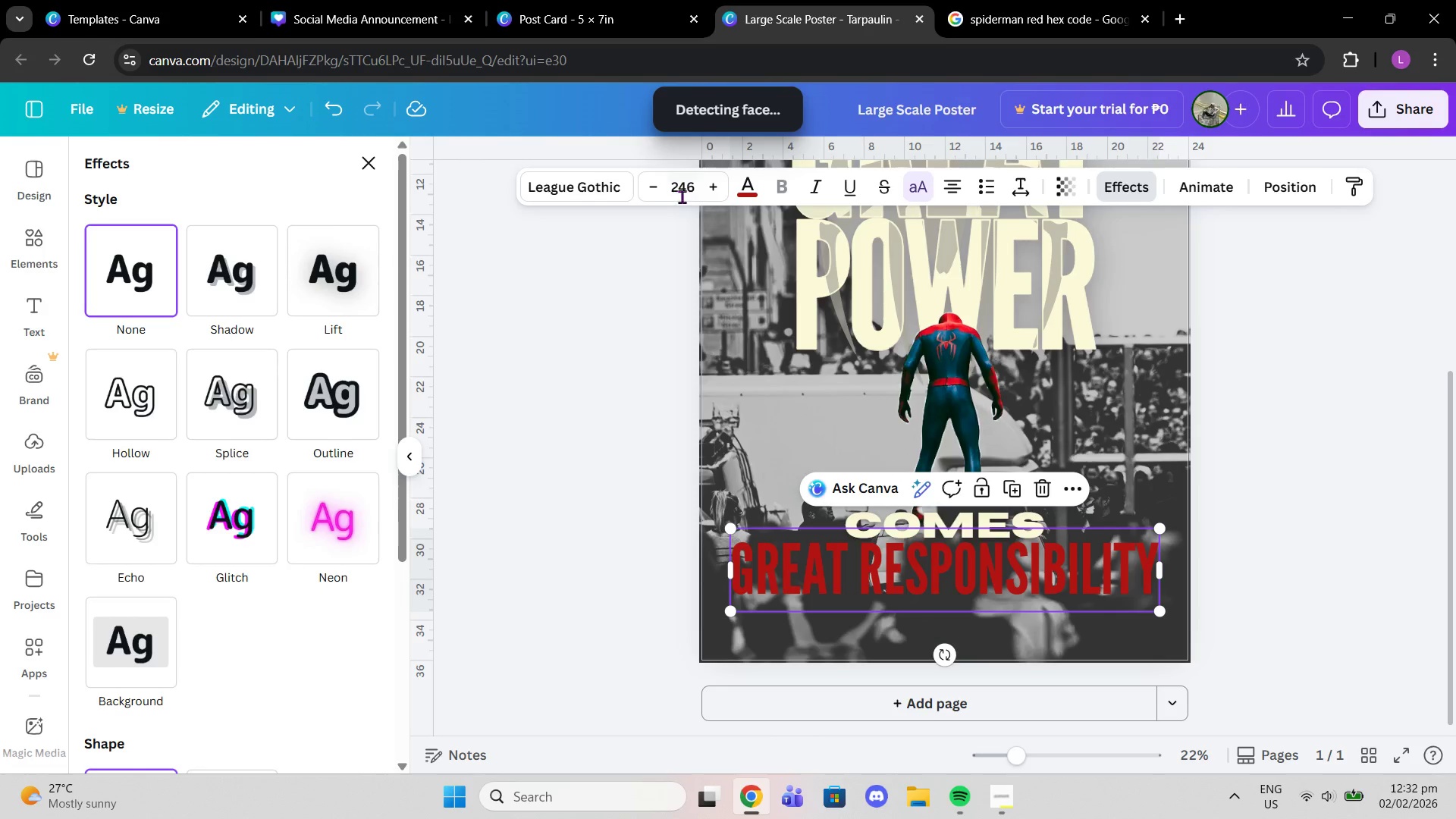 
left_click([742, 189])
 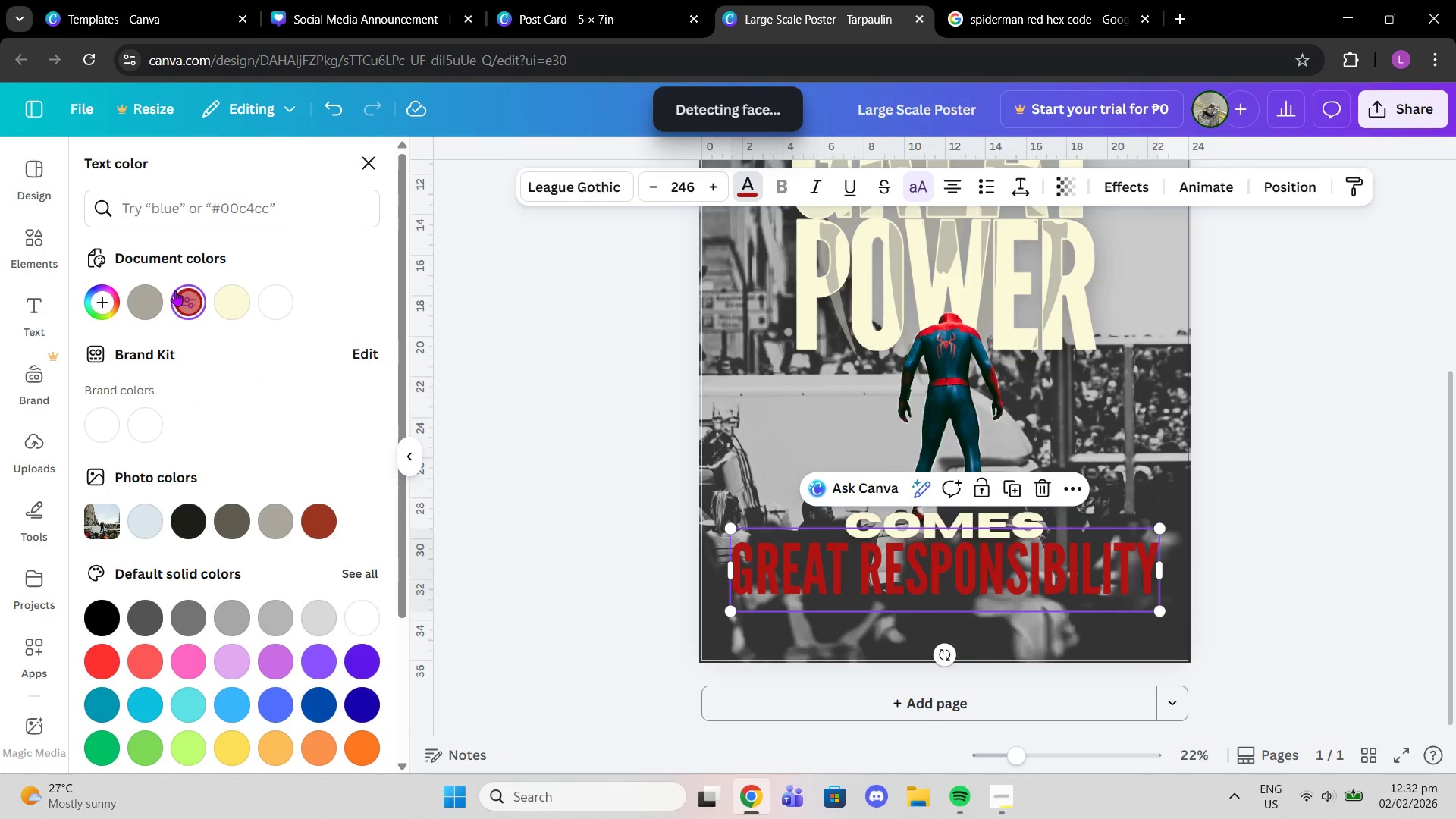 
left_click([179, 291])
 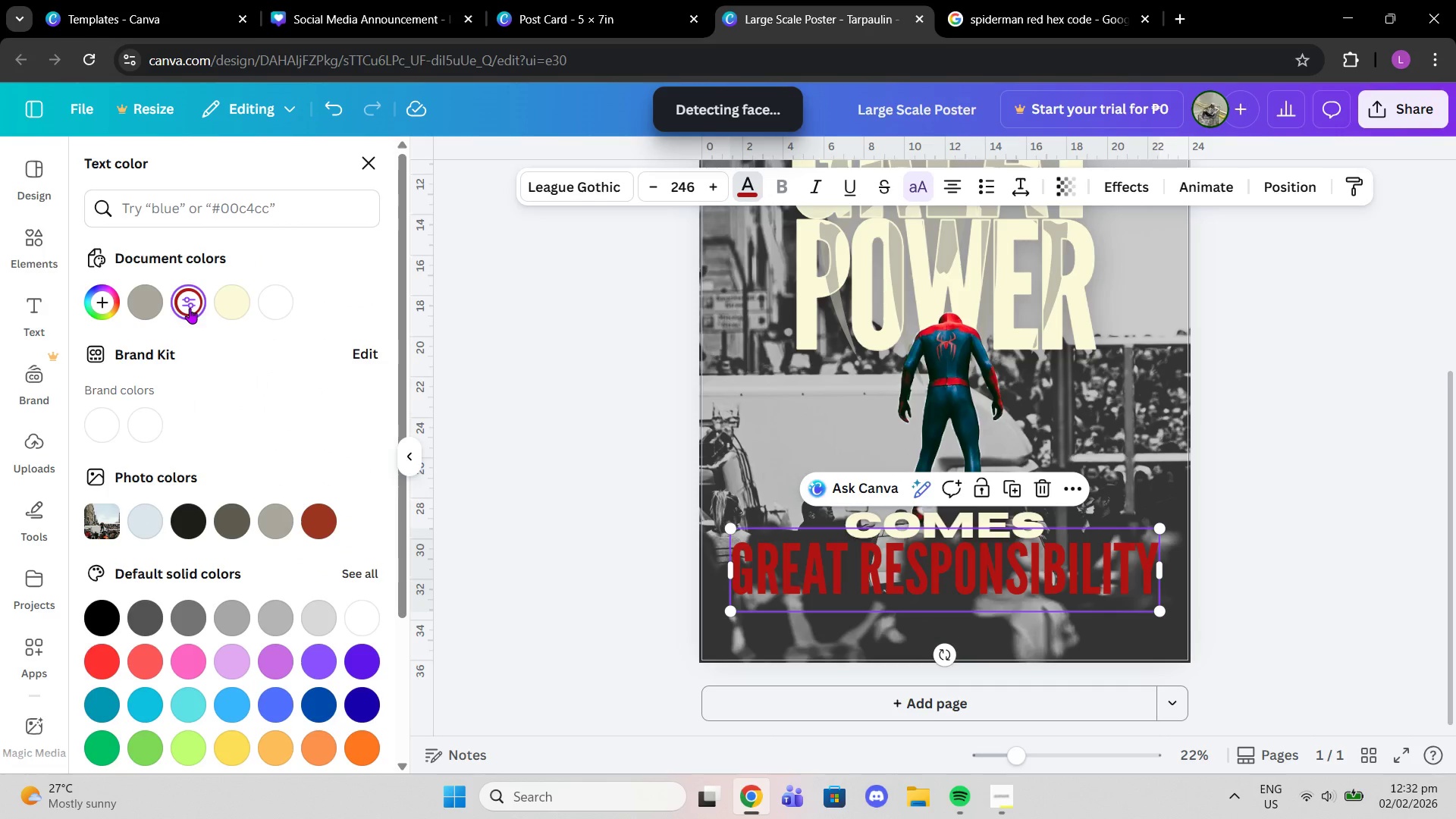 
left_click([190, 308])
 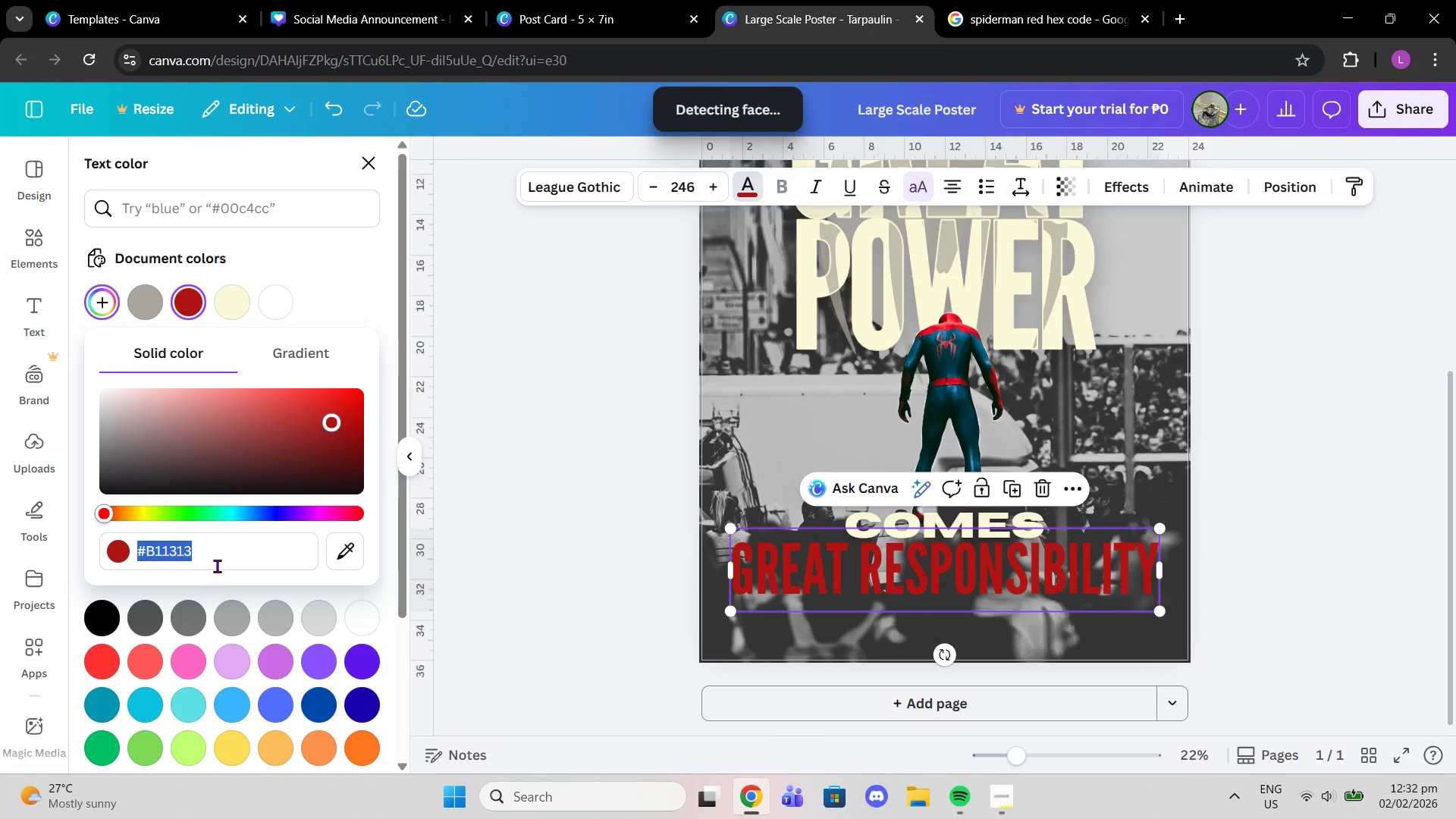 
key(Control+V)
 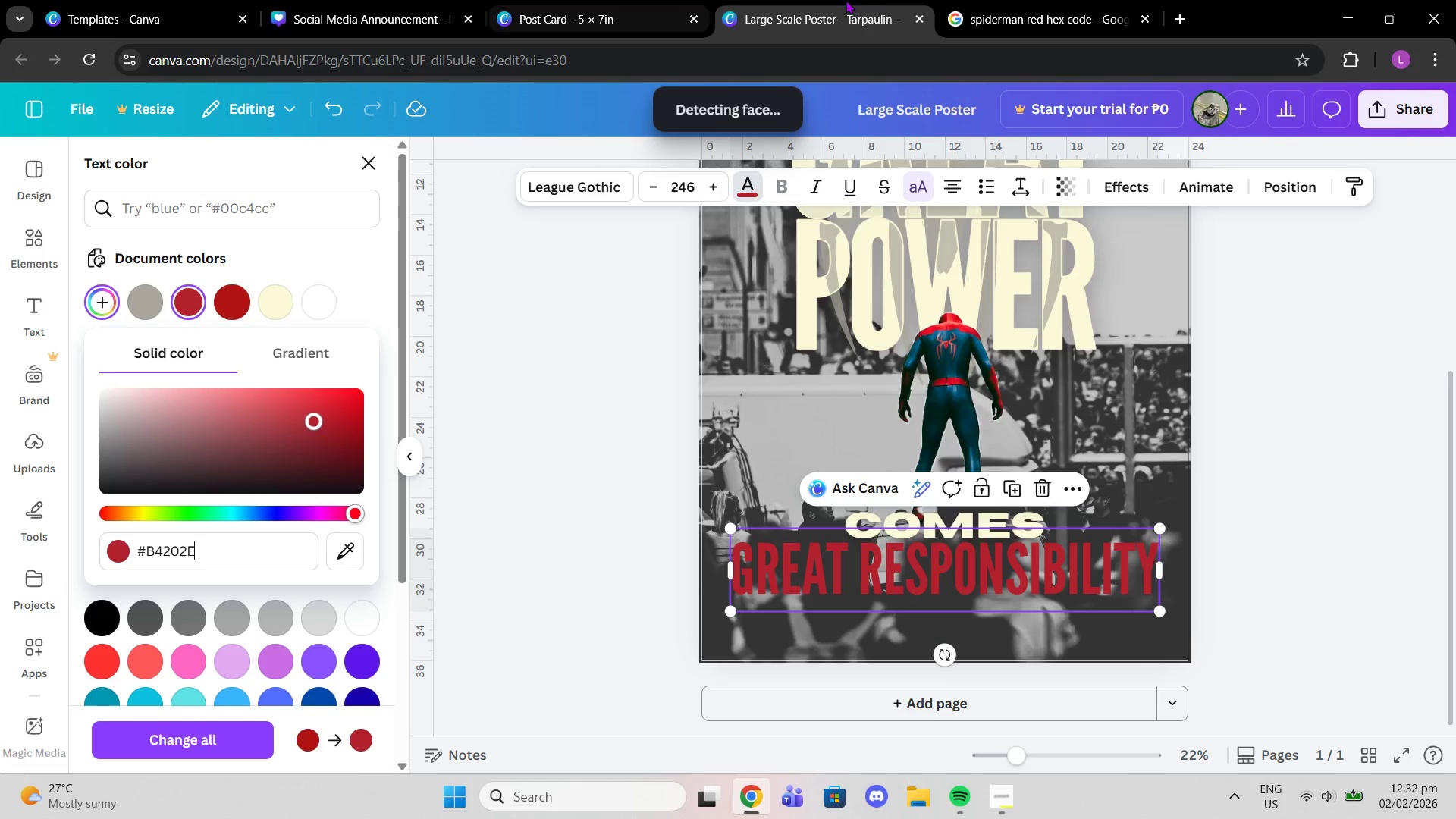 
left_click([953, 16])
 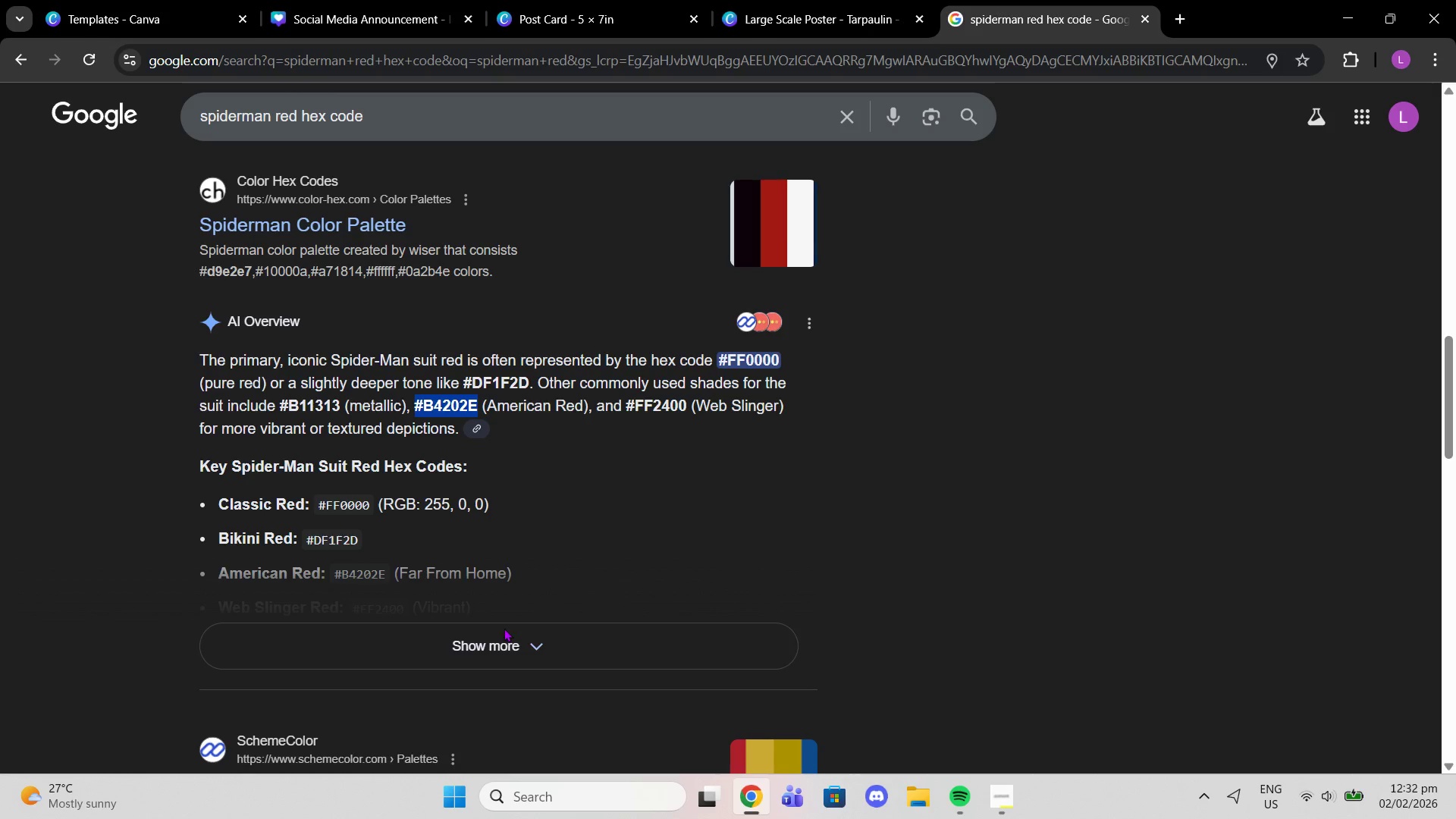 
left_click([503, 634])
 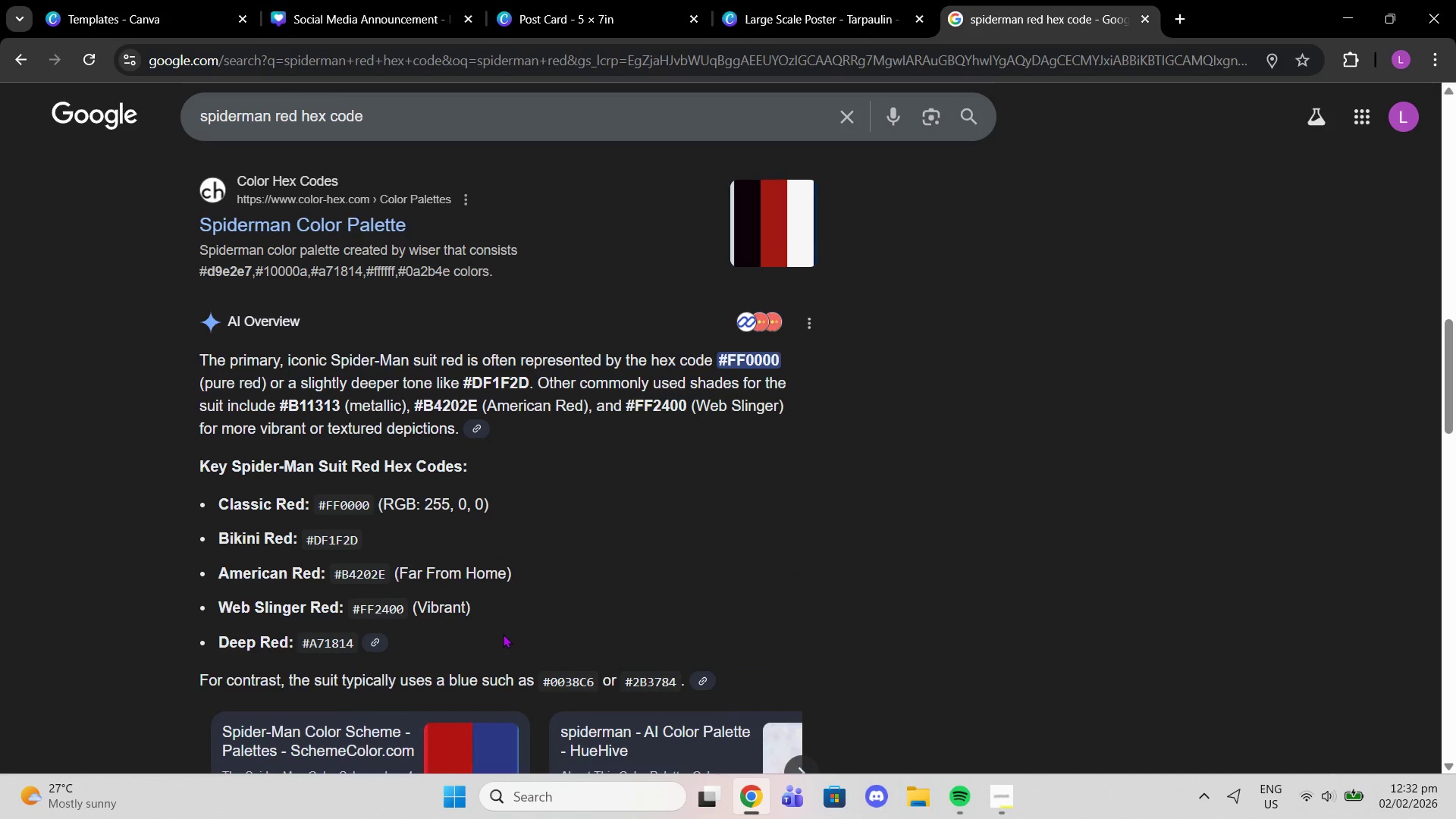 
scroll: coordinate [503, 634], scroll_direction: down, amount: 1.0
 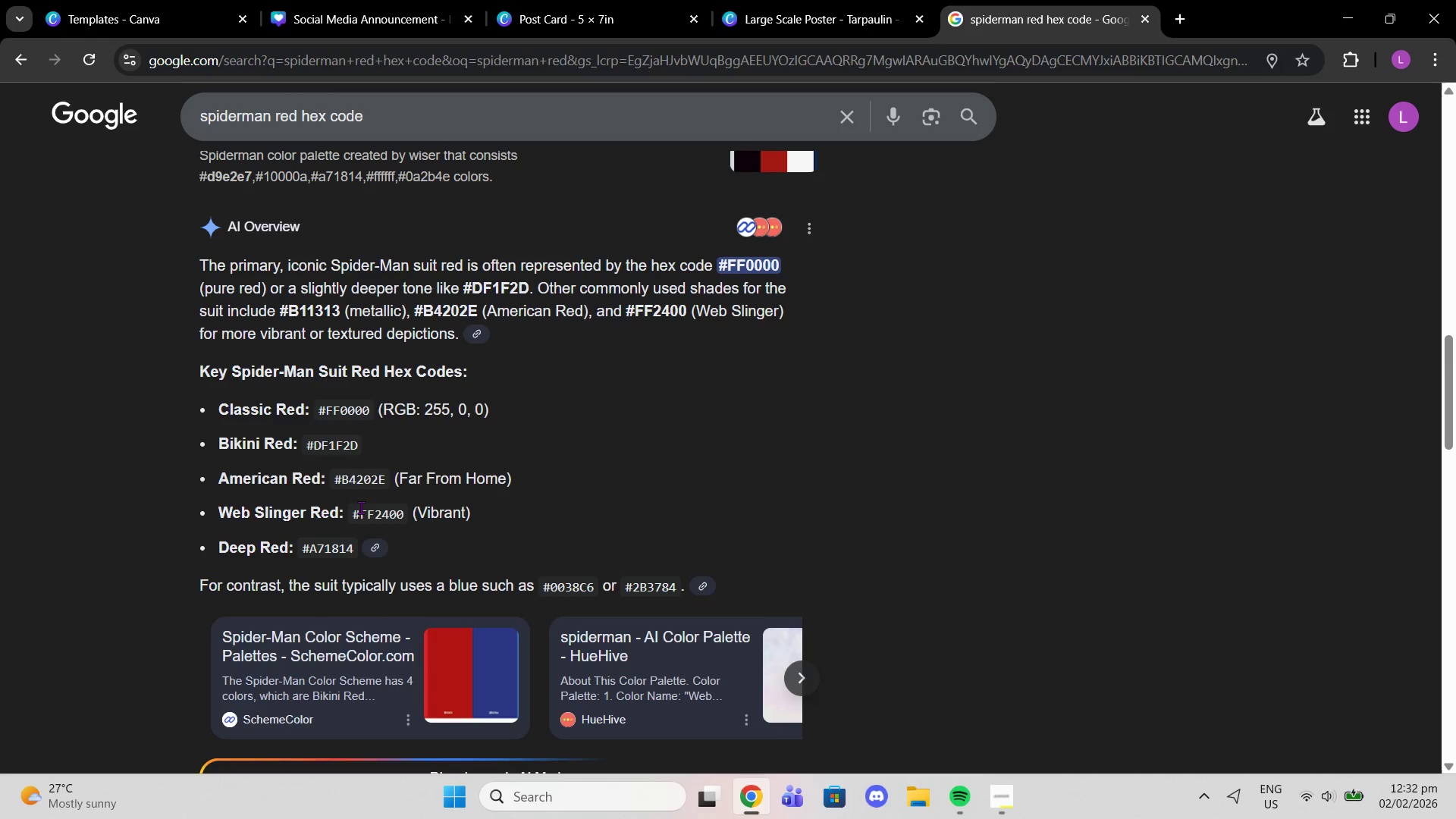 
left_click_drag(start_coordinate=[352, 507], to_coordinate=[402, 507])
 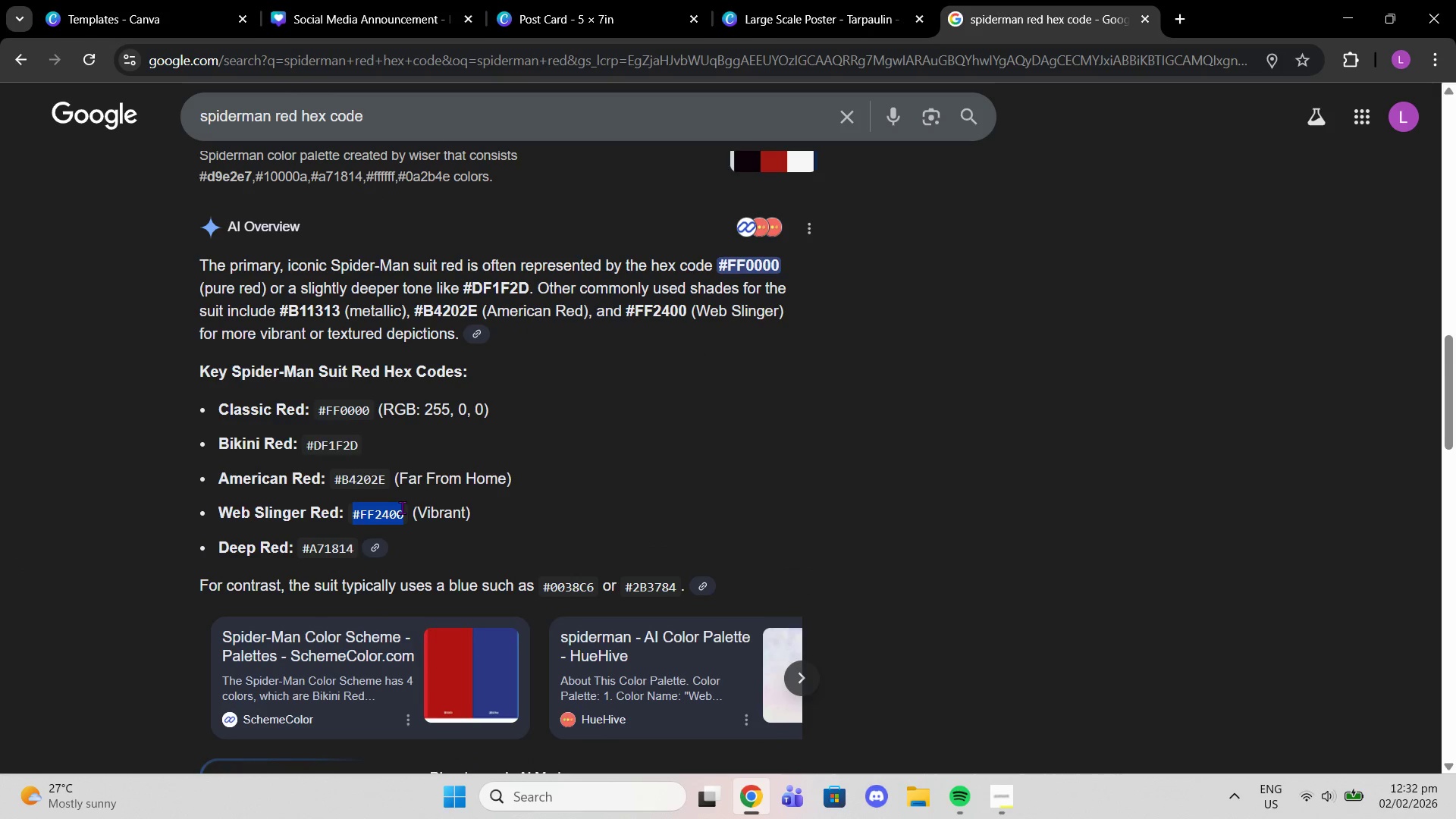 
key(Control+C)
 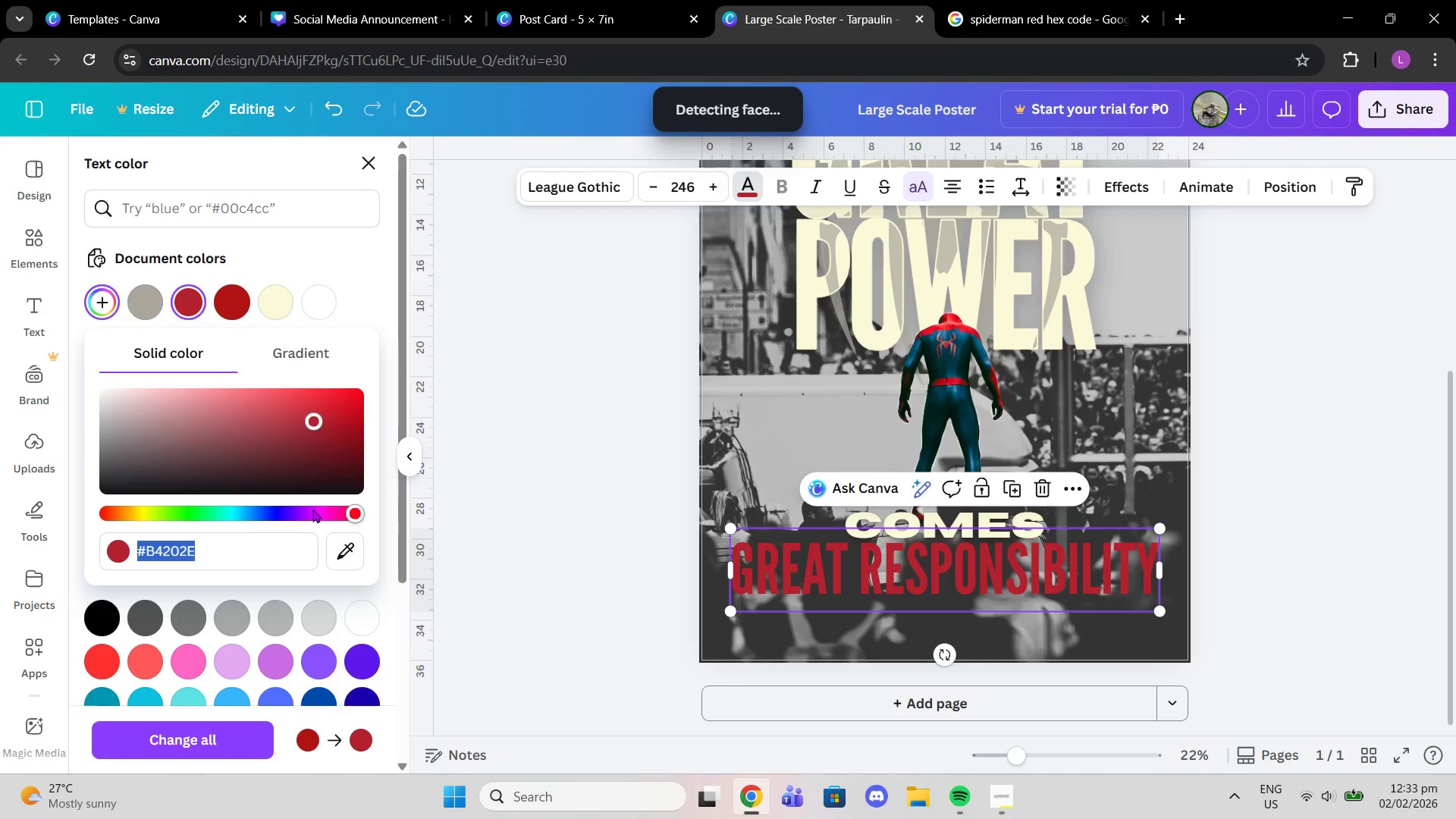 
left_click([212, 555])
 